 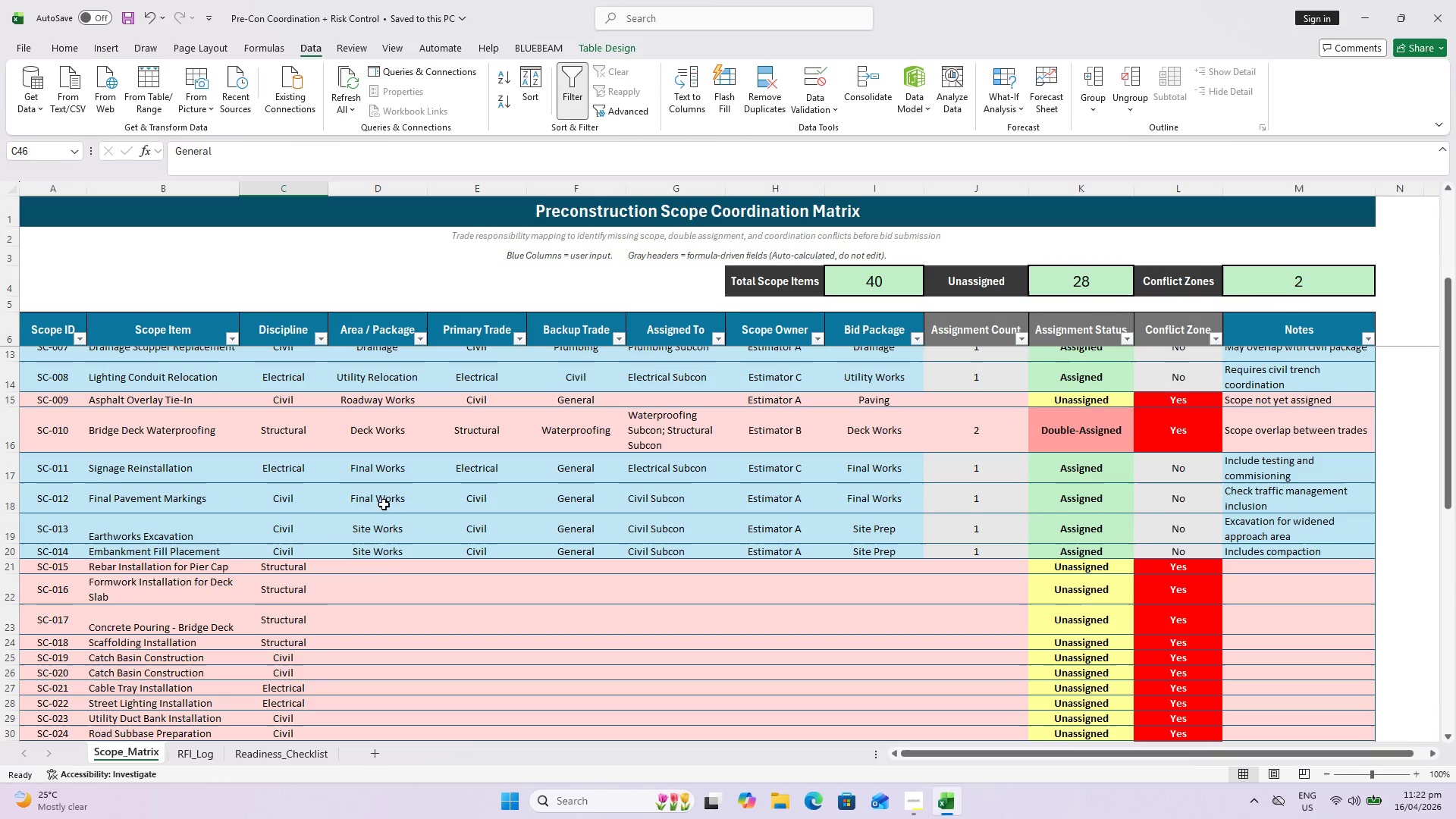 
left_click([380, 564])
 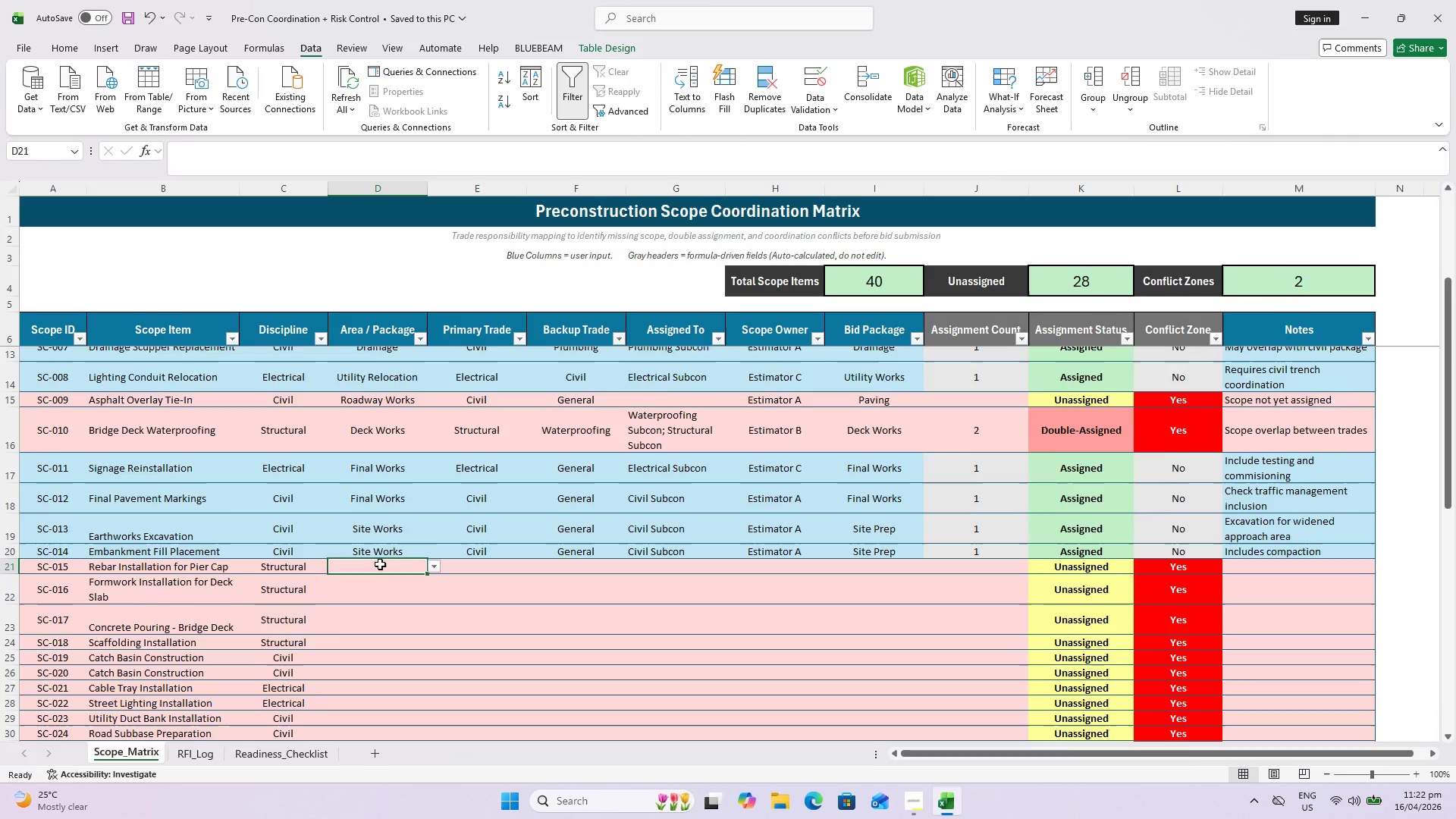 
scroll: coordinate [378, 565], scroll_direction: down, amount: 2.0
 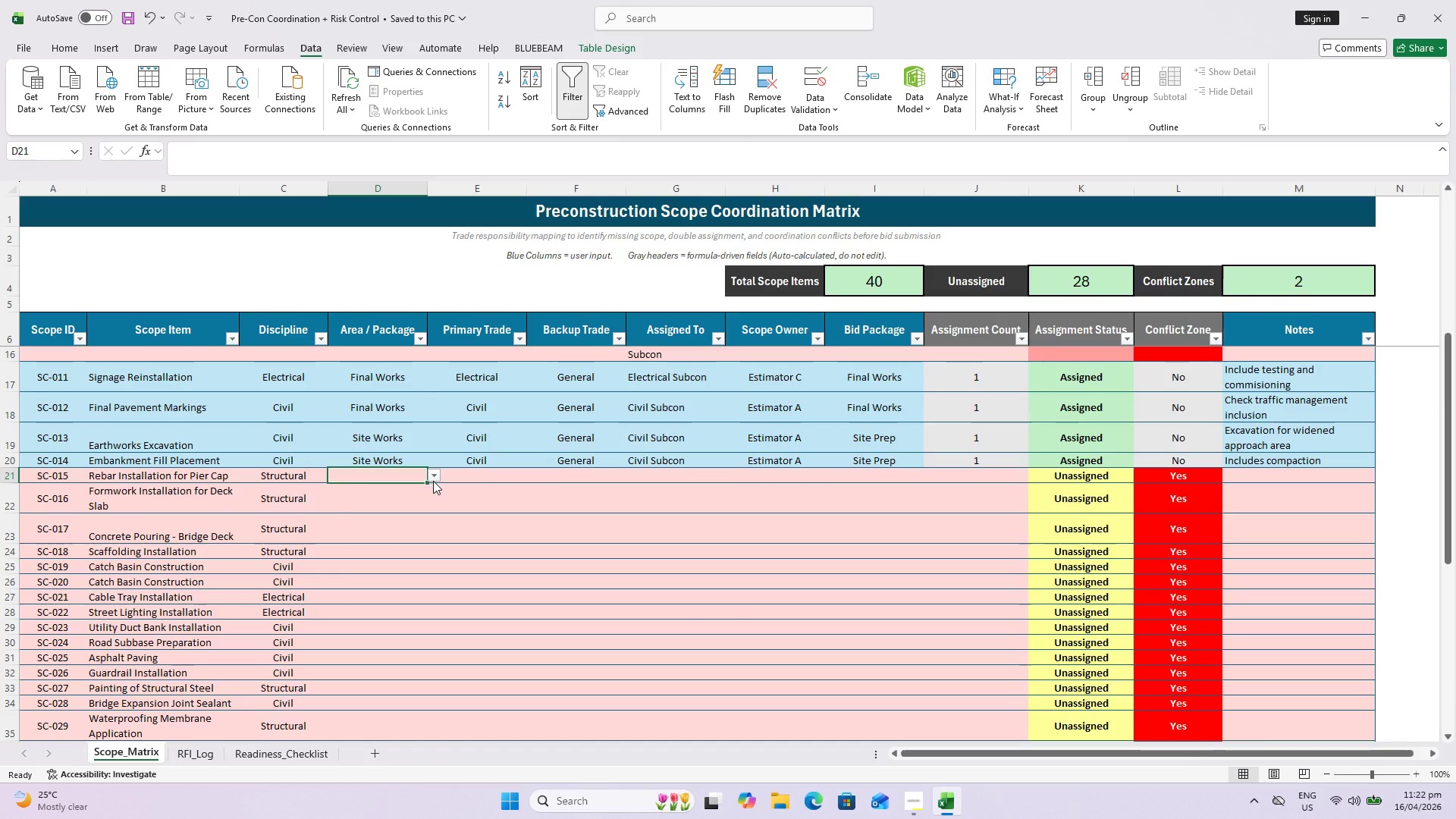 
wait(9.74)
 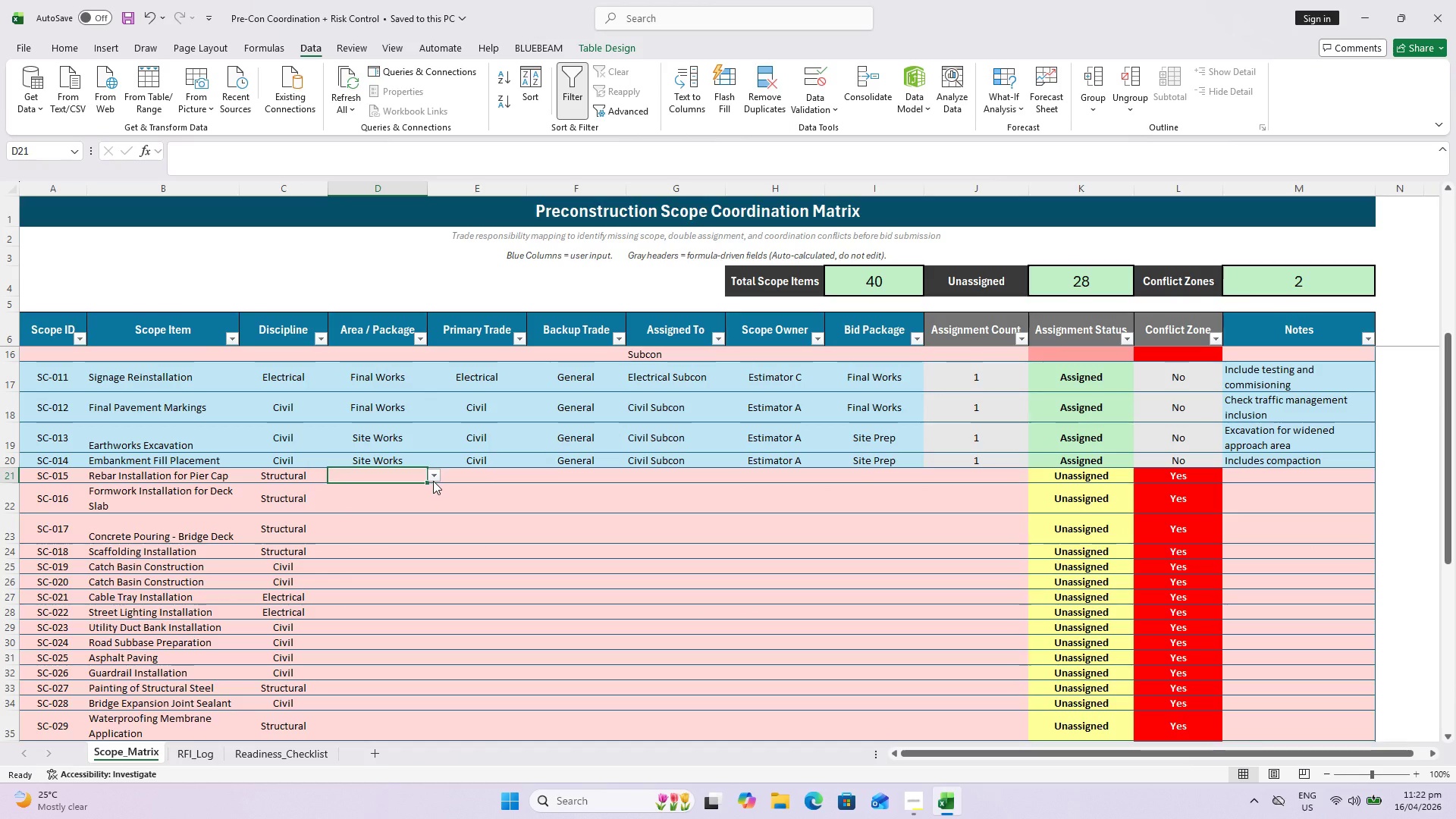 
left_click_drag(start_coordinate=[397, 528], to_coordinate=[384, 631])
 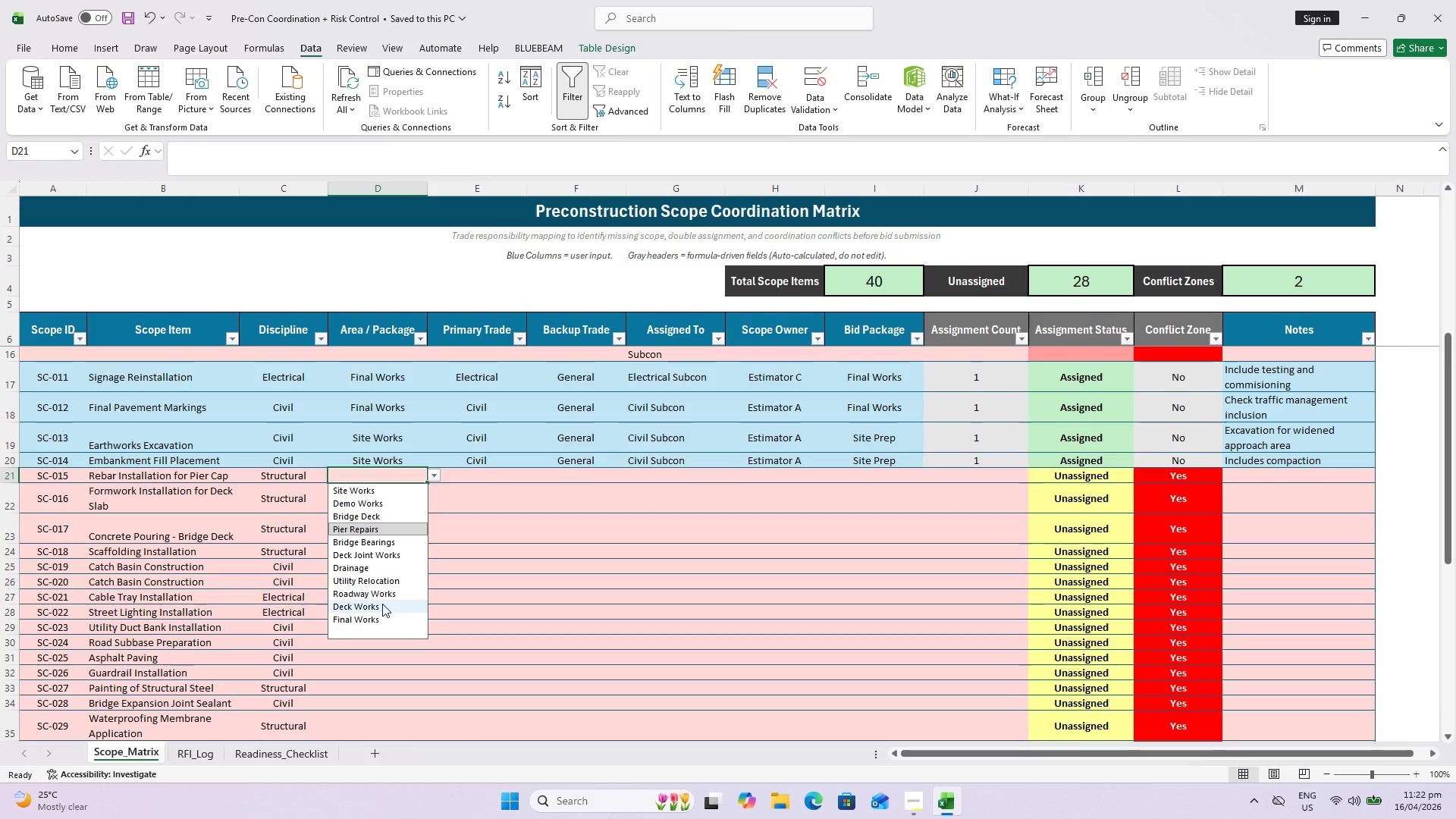 
scroll: coordinate [369, 579], scroll_direction: none, amount: 0.0
 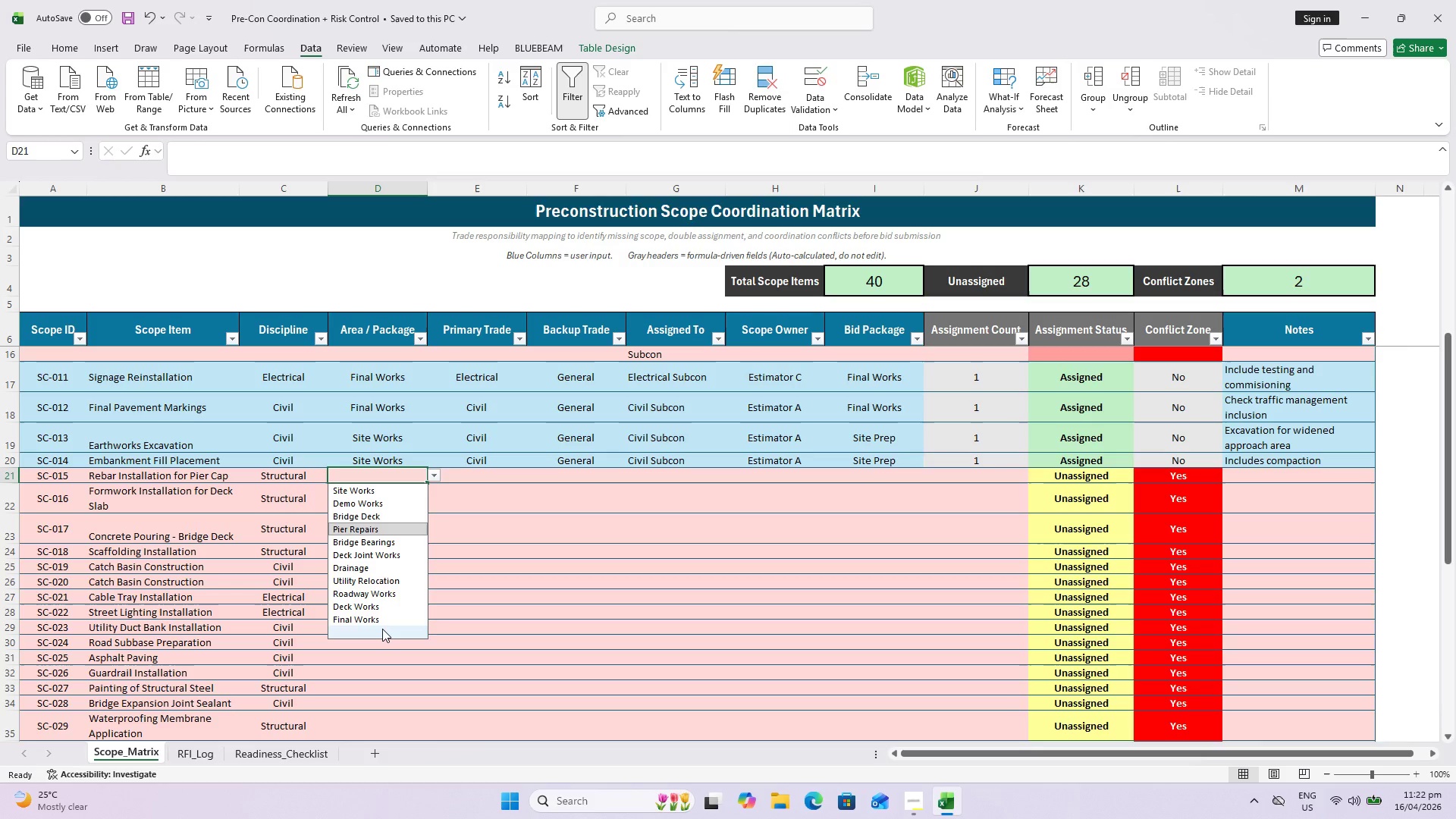 
left_click([382, 629])
 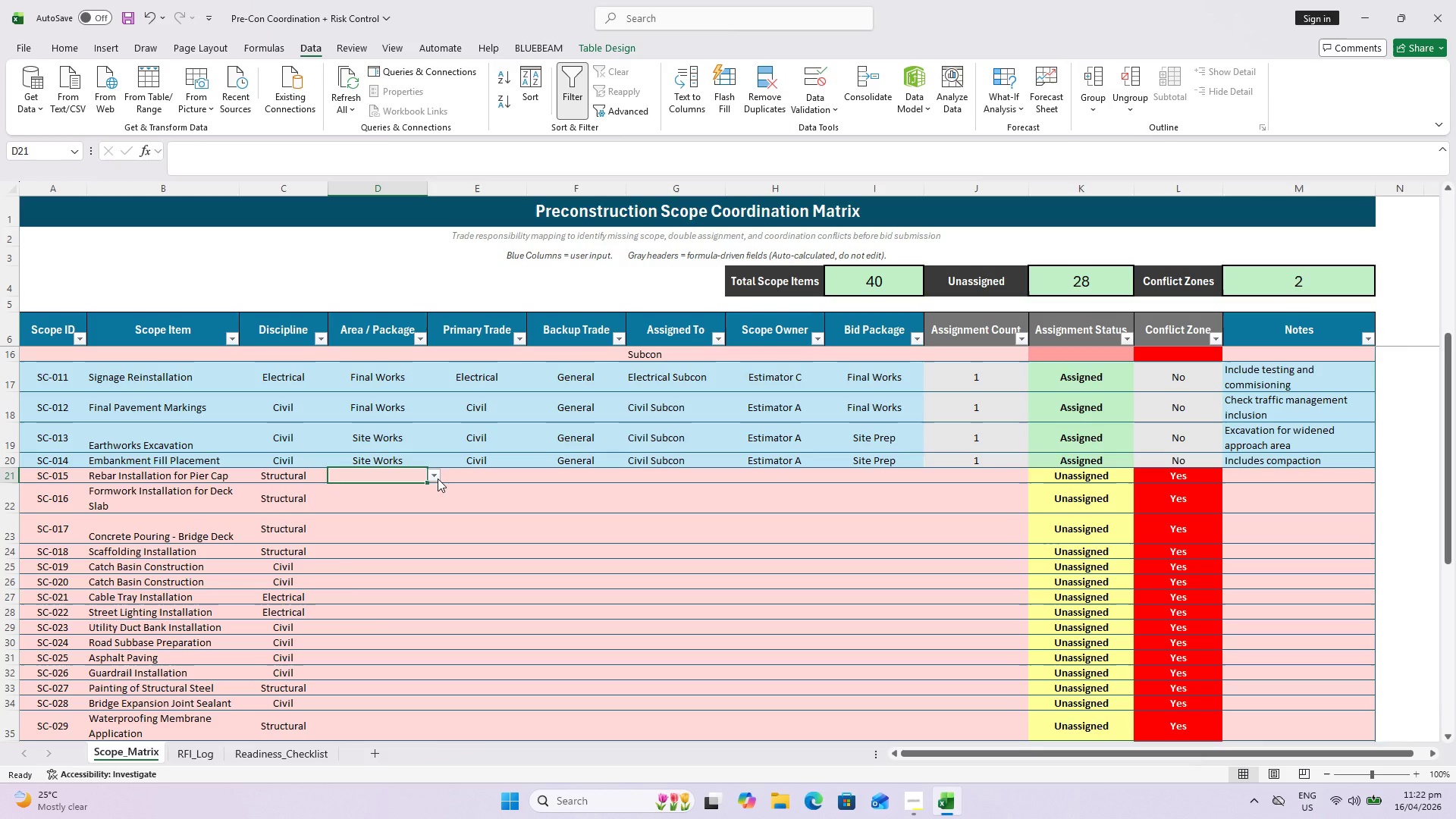 
wait(6.62)
 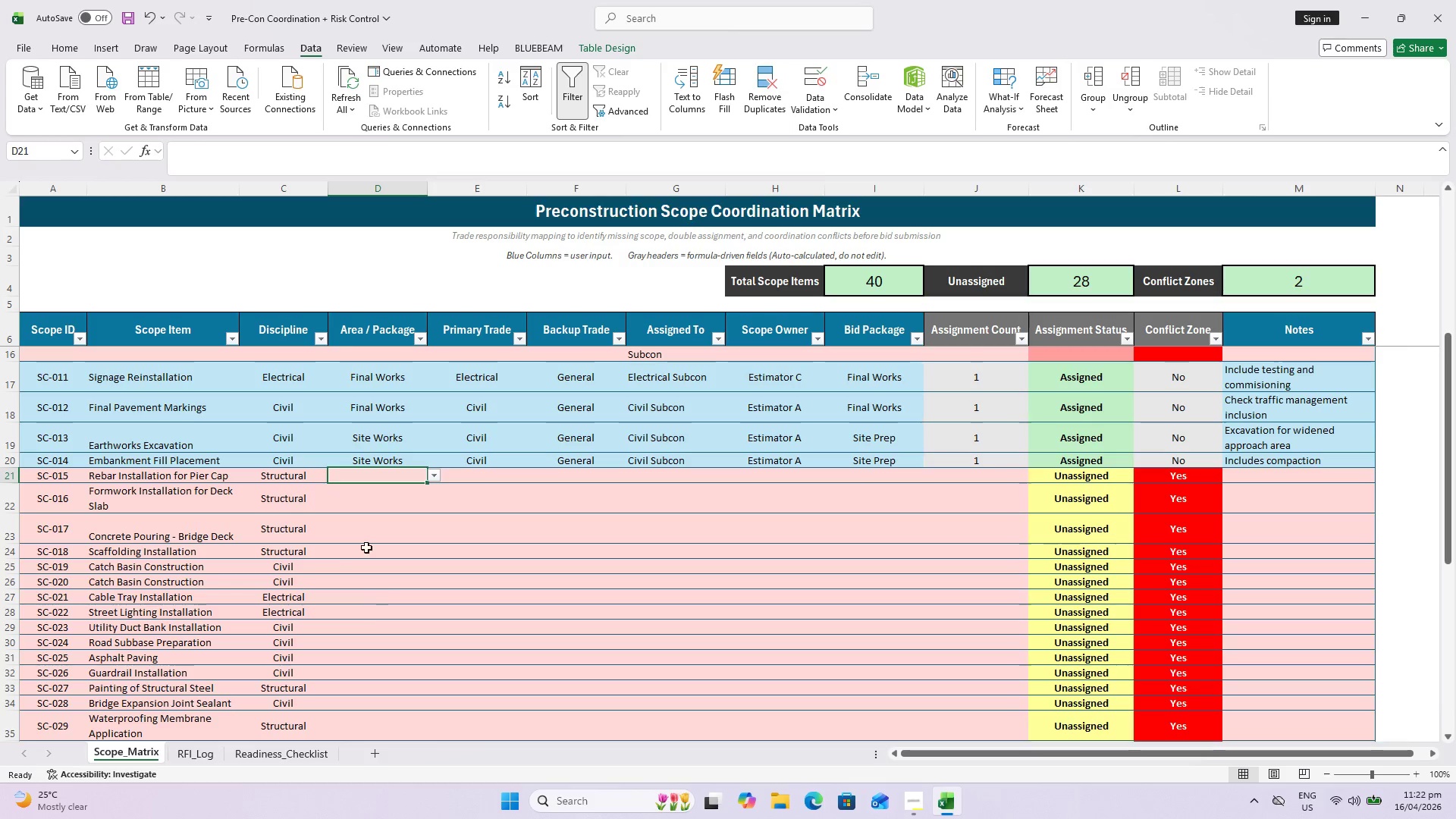 
left_click([438, 479])
 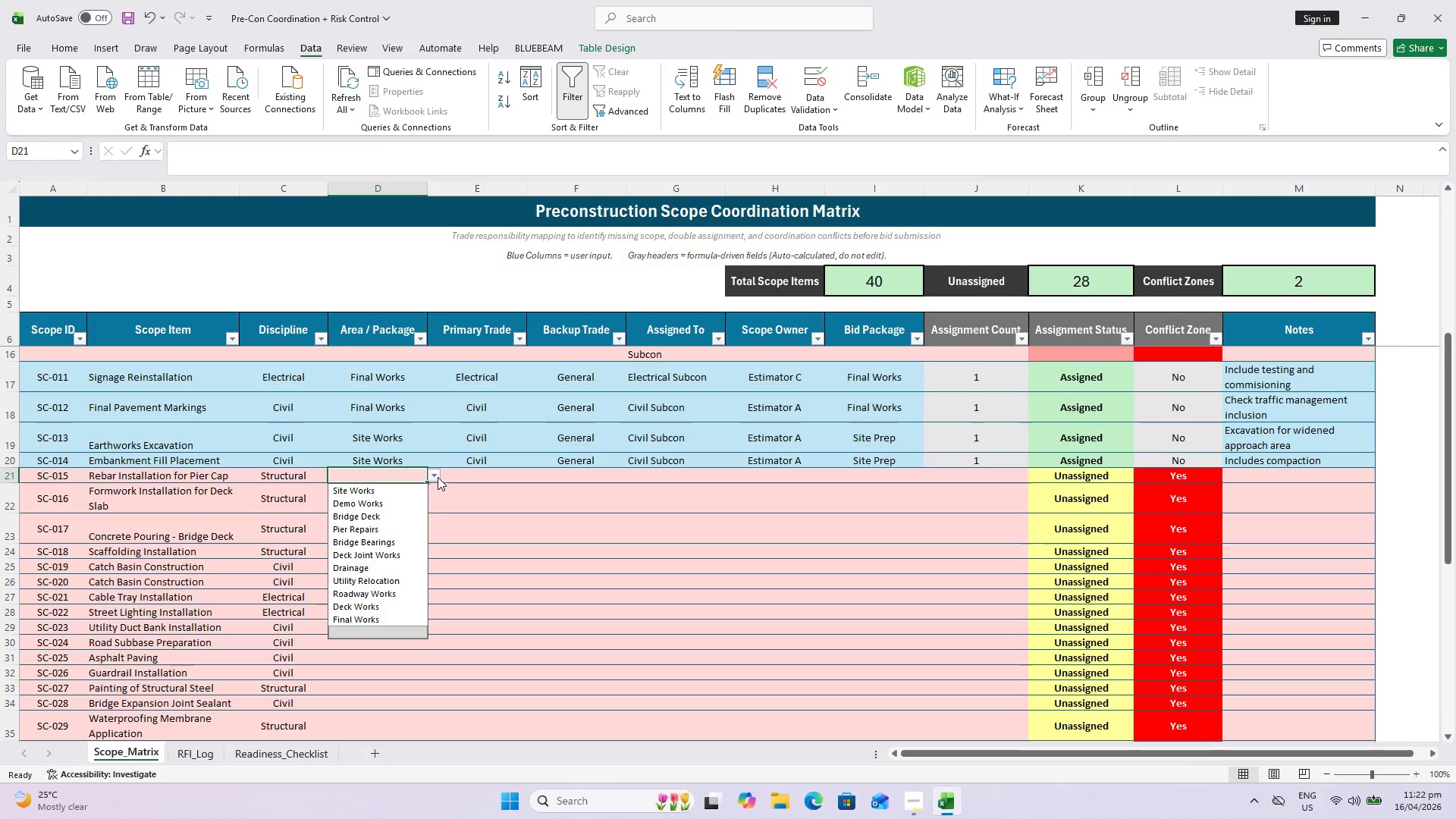 
key(Escape)
 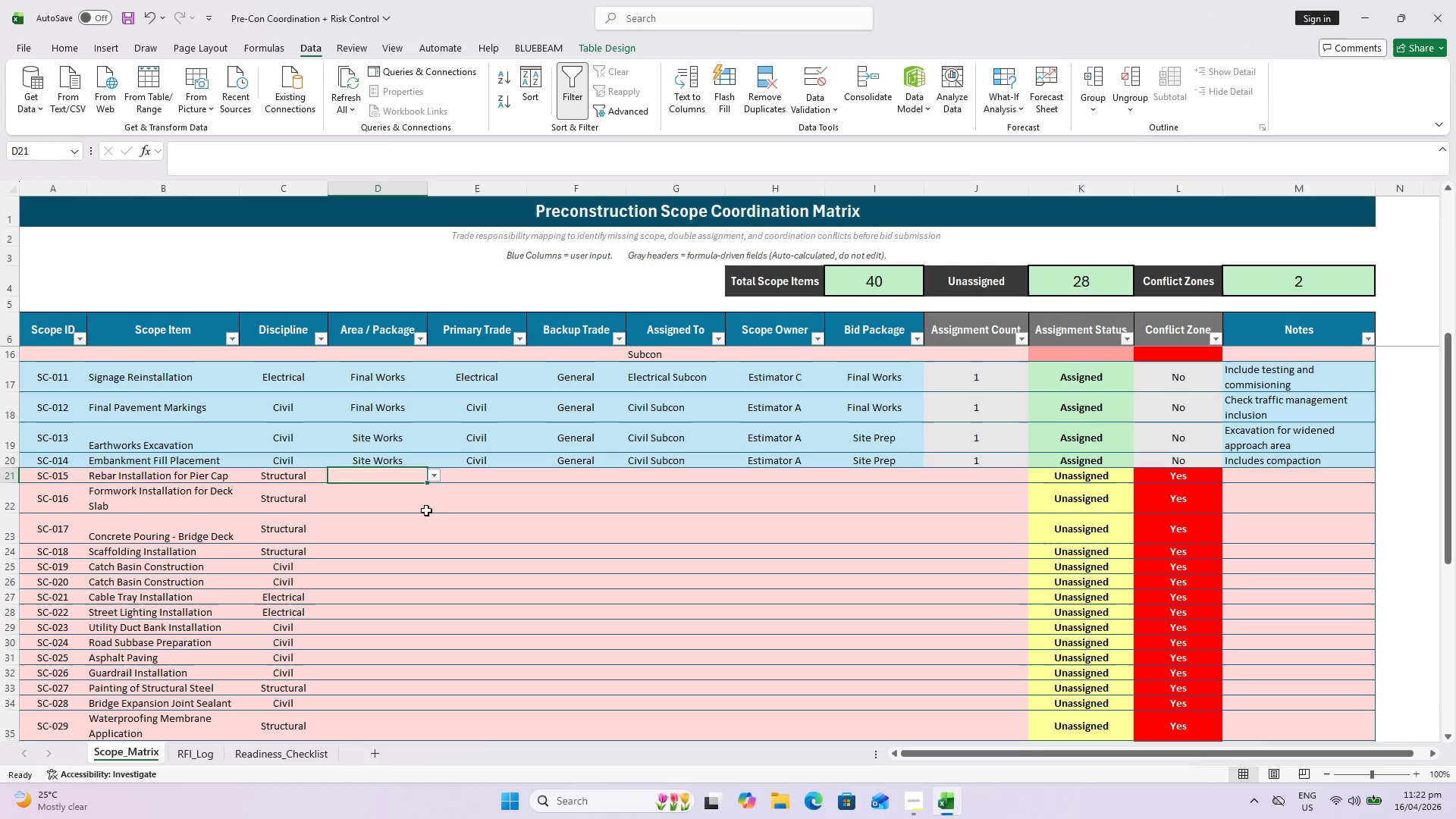 
wait(5.53)
 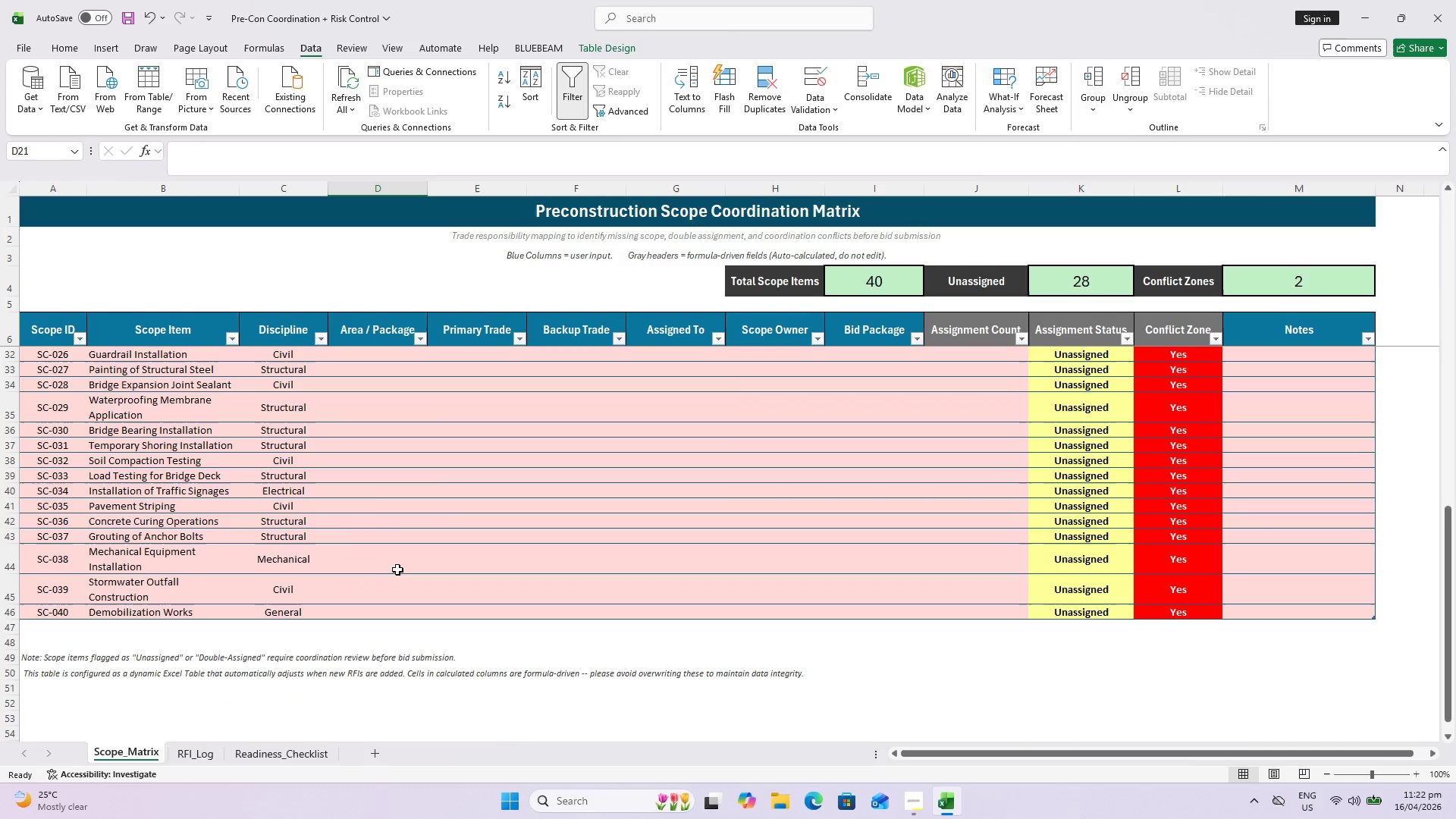 
hold_key(key=ShiftLeft, duration=0.44)
 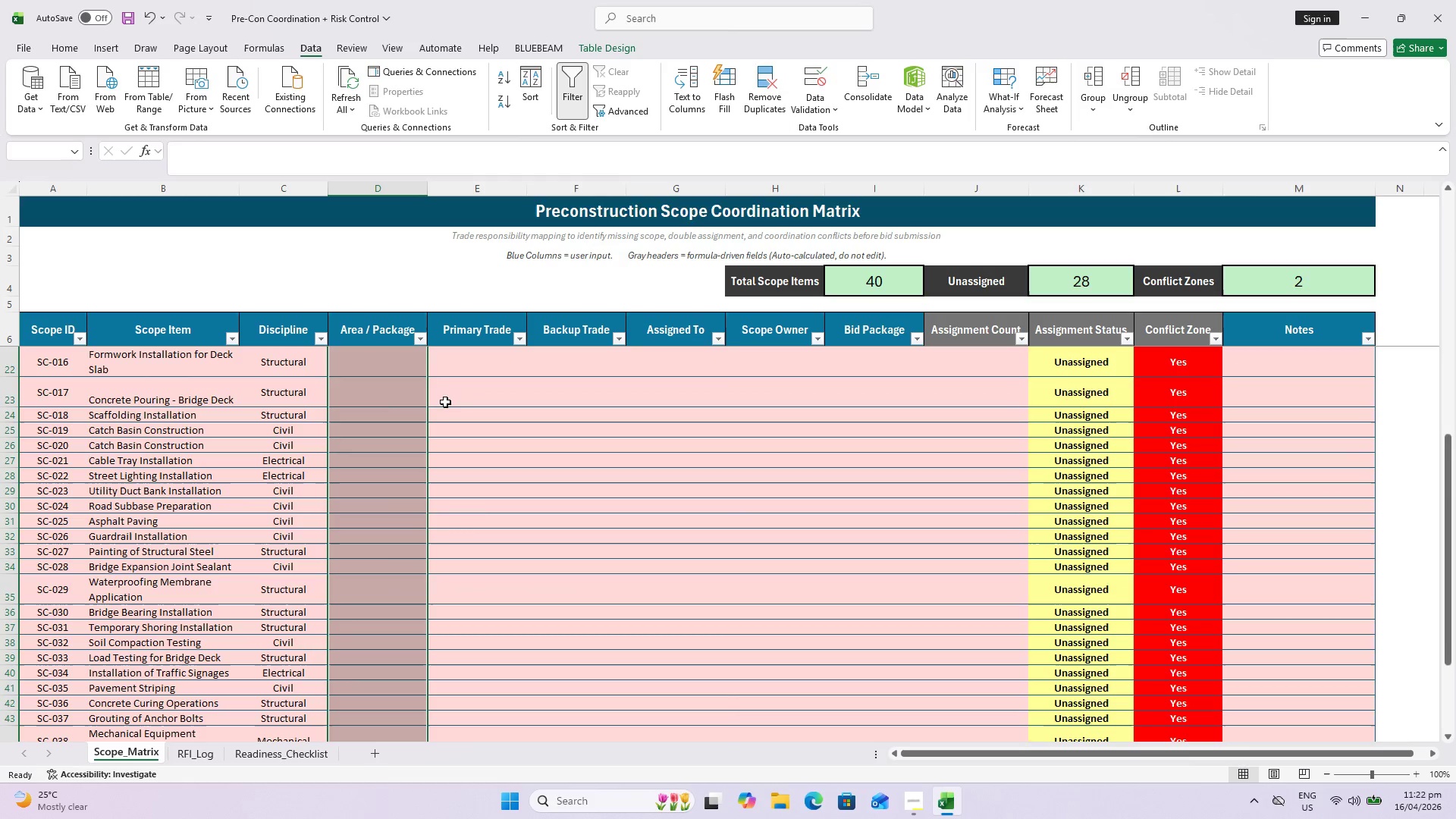 
scroll: coordinate [414, 516], scroll_direction: down, amount: 7.0
 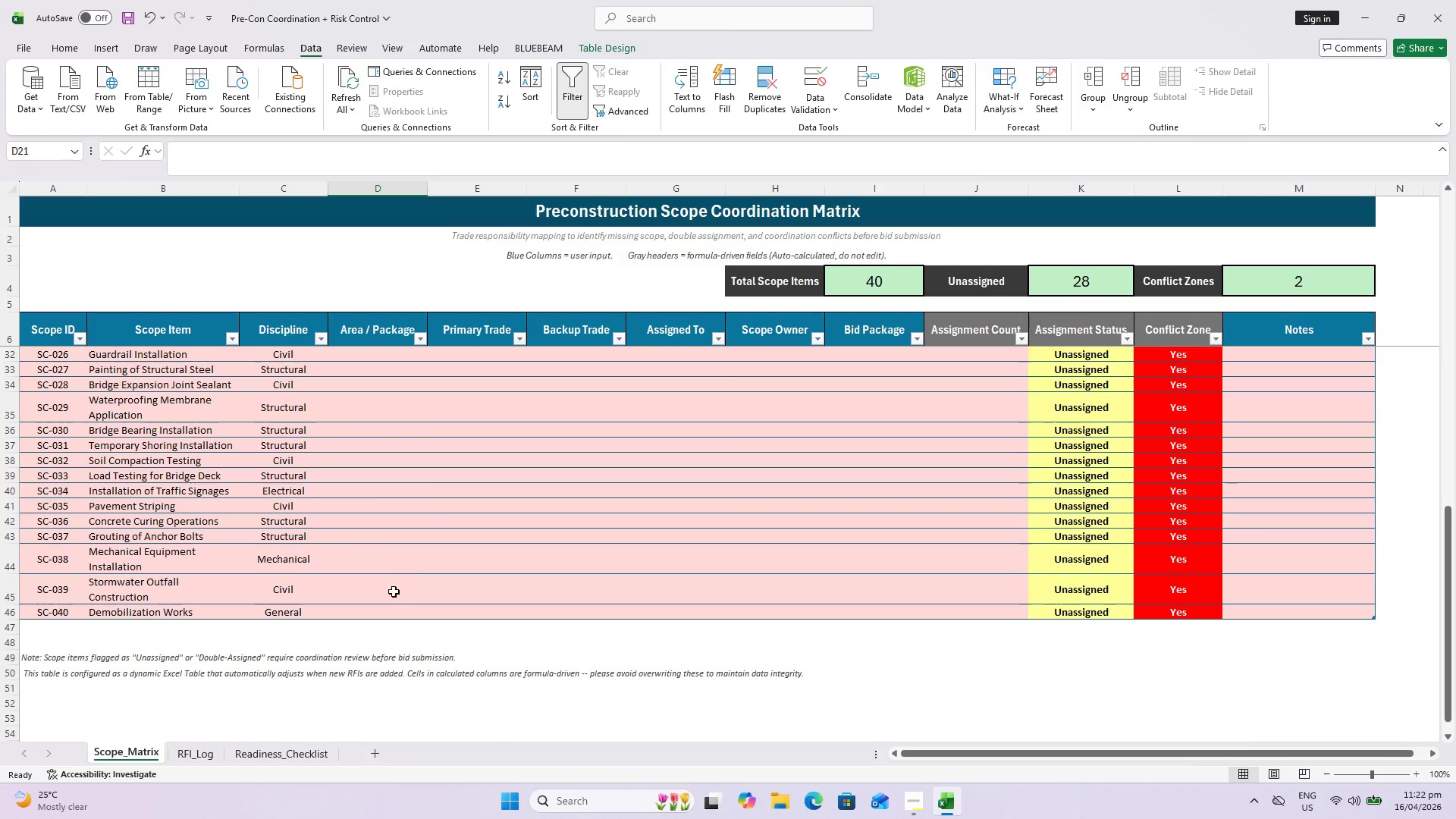 
left_click([384, 613])
 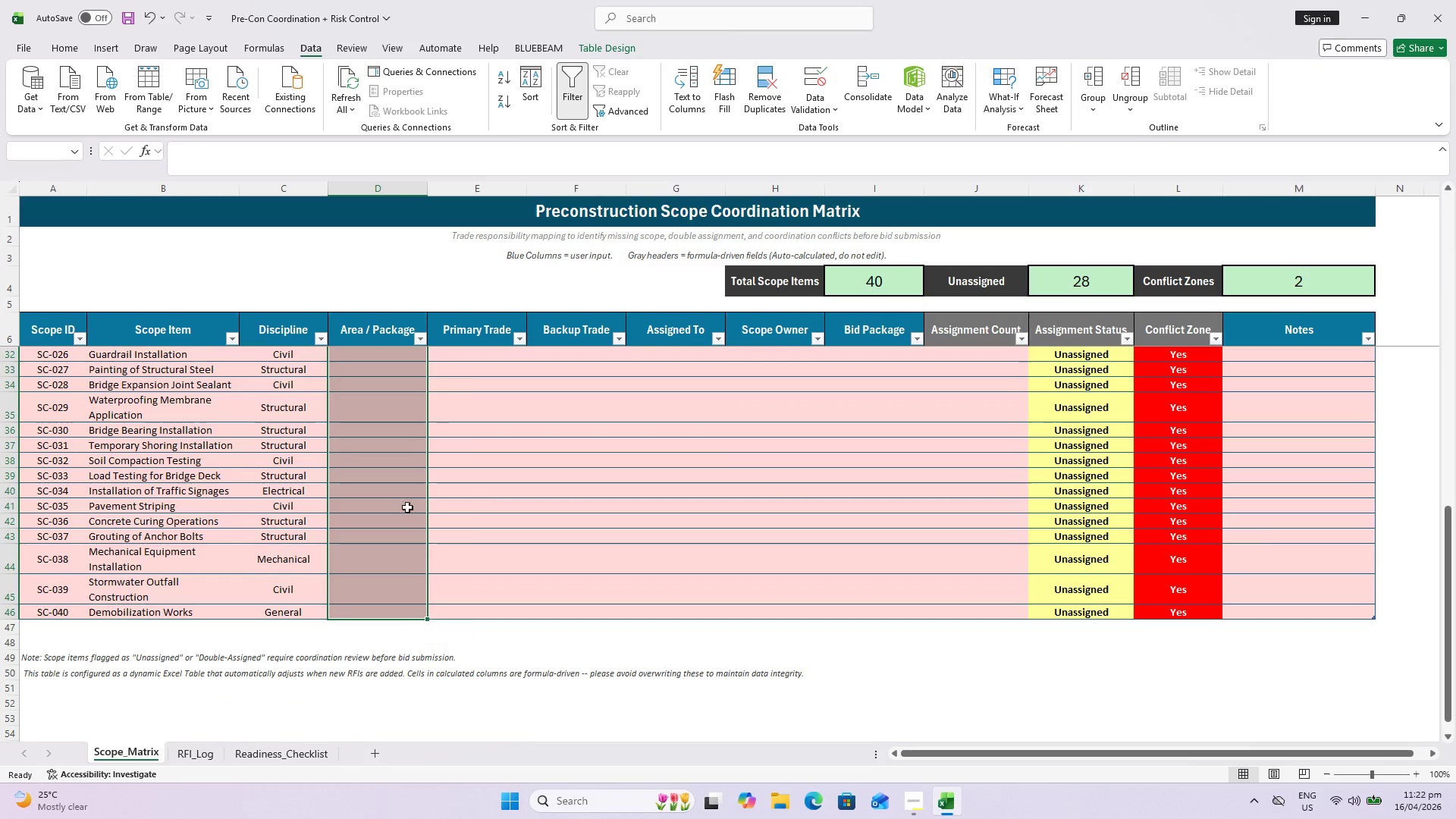 
scroll: coordinate [419, 425], scroll_direction: up, amount: 4.0
 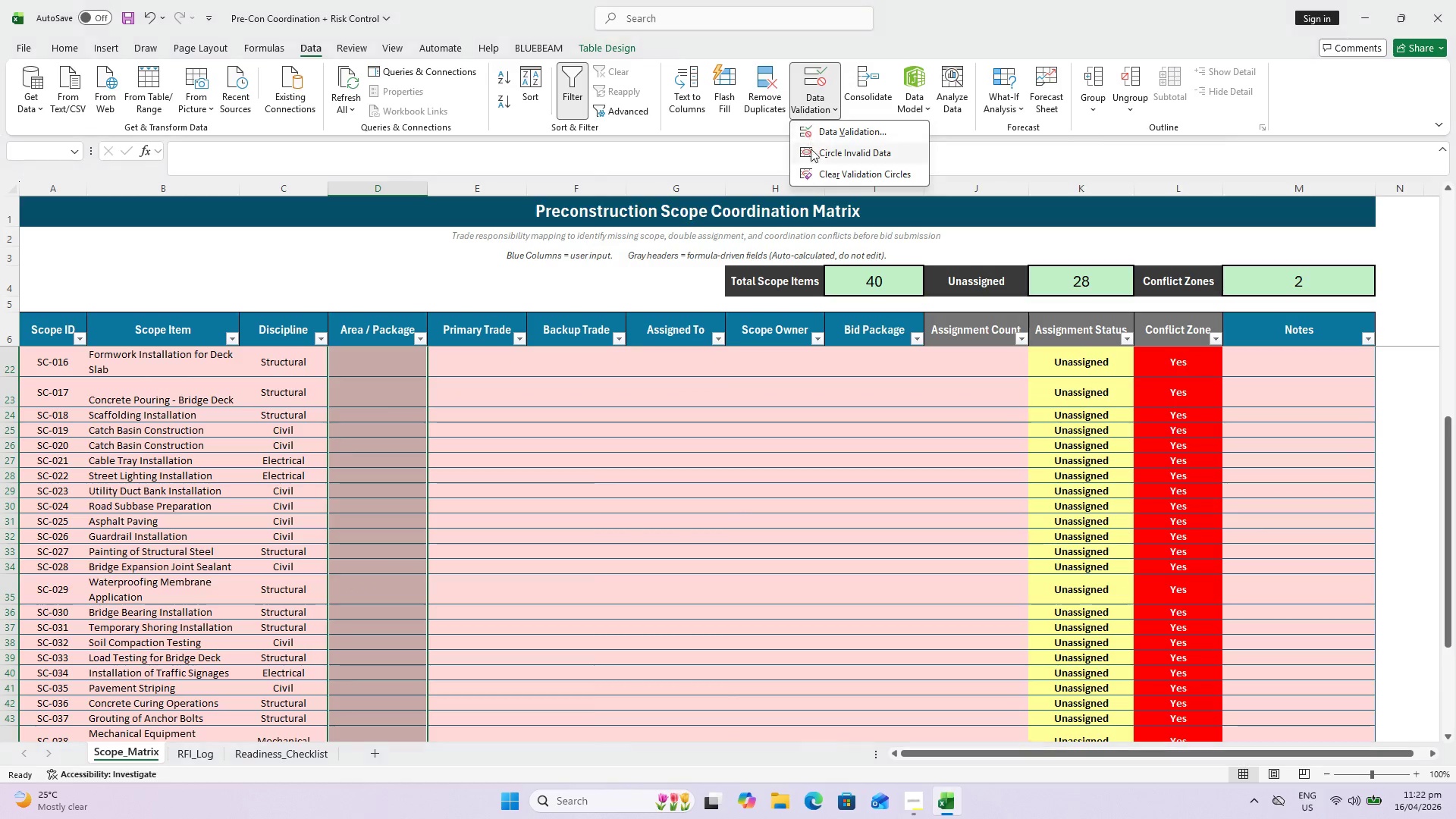 
left_click([833, 130])
 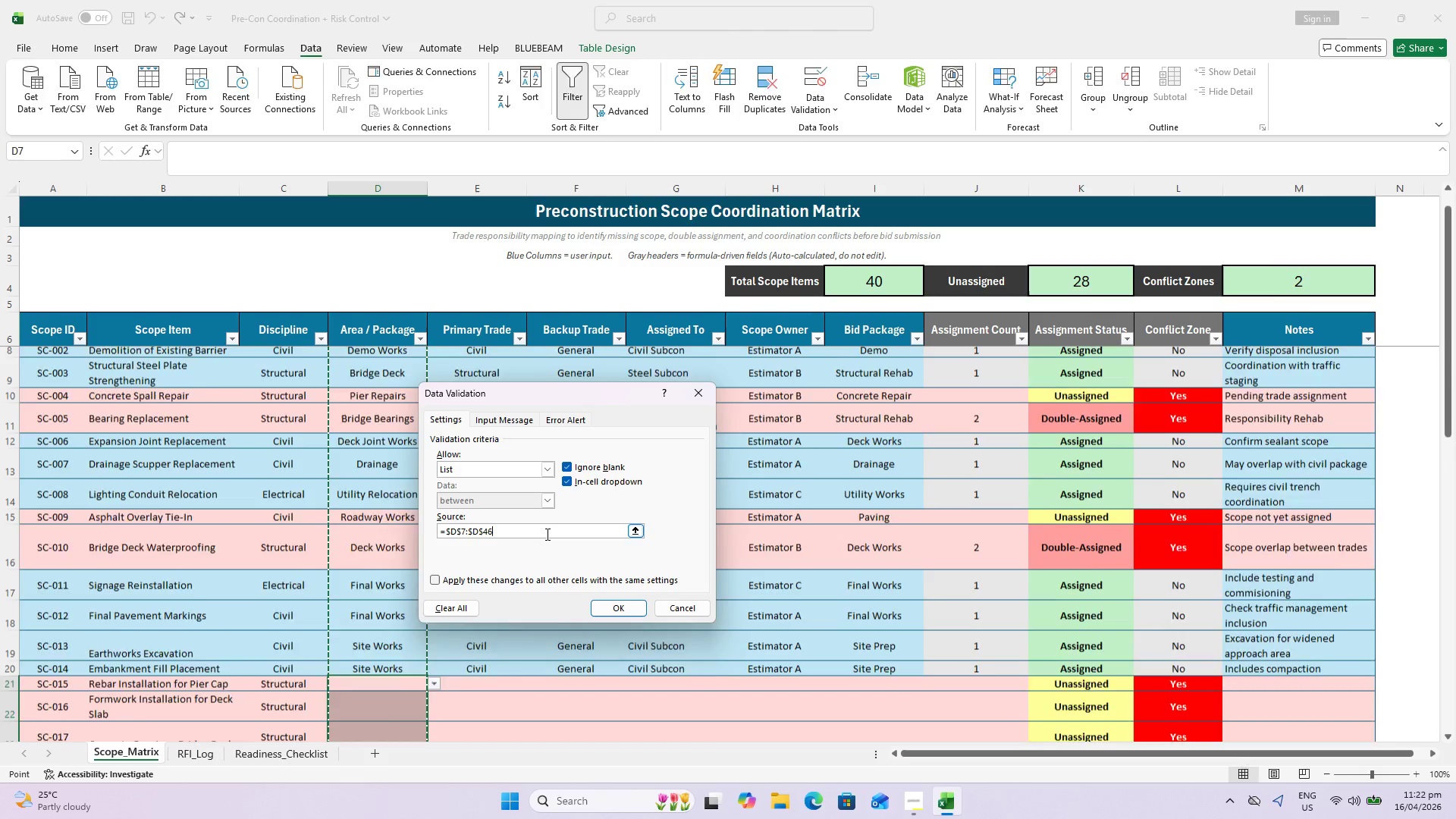 
wait(5.42)
 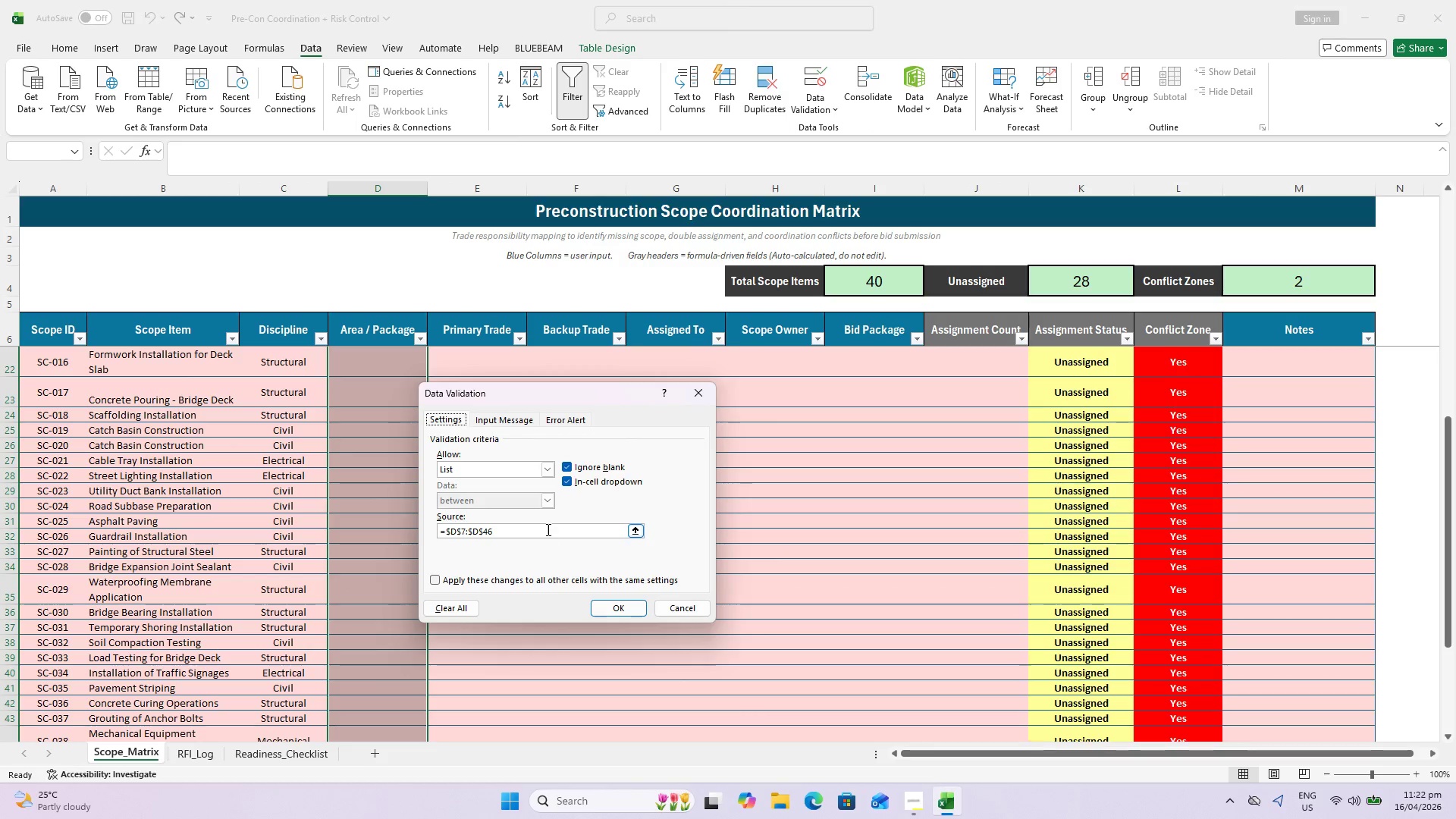 
type(,Pier Works,)
 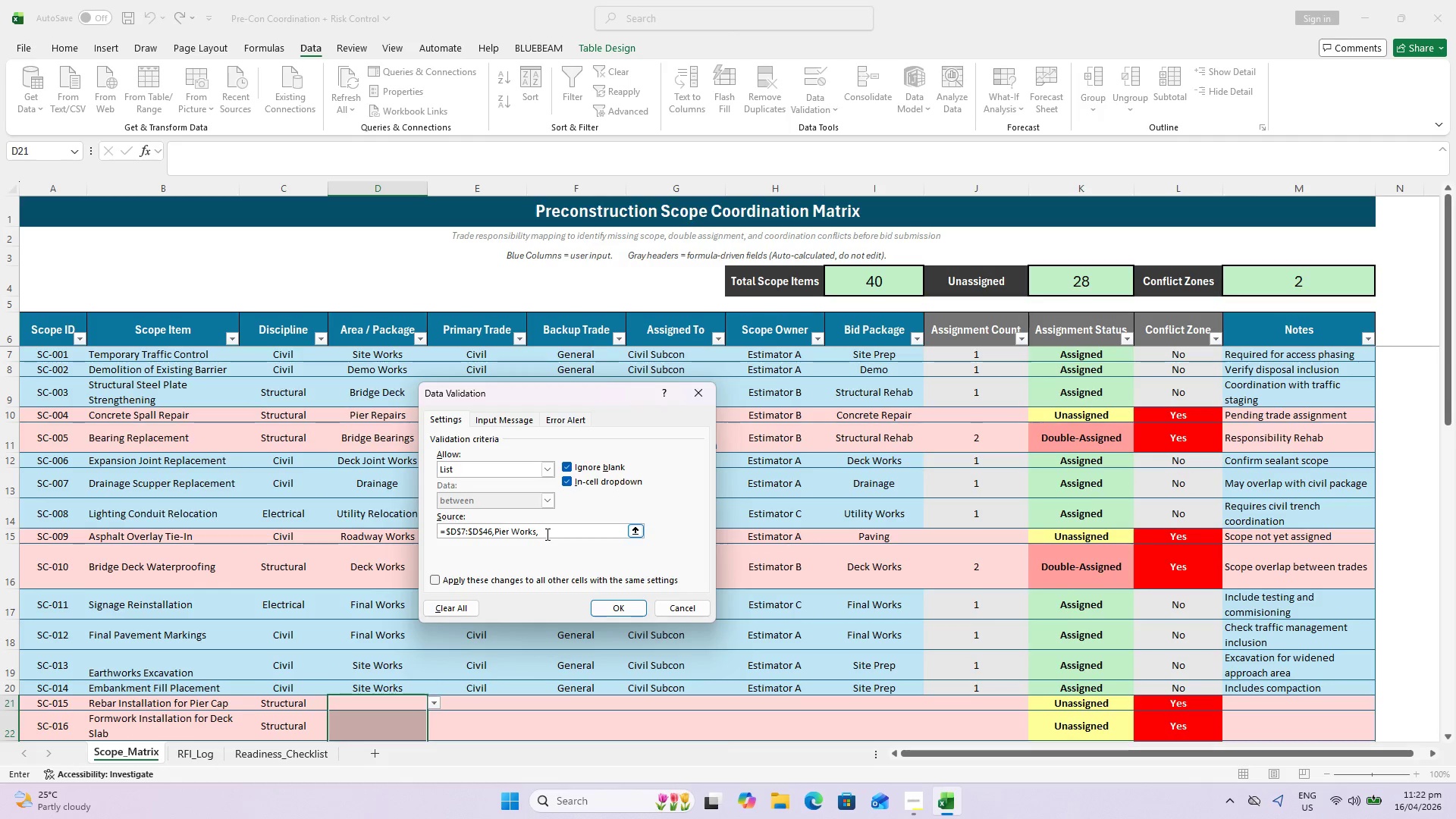 
wait(12.0)
 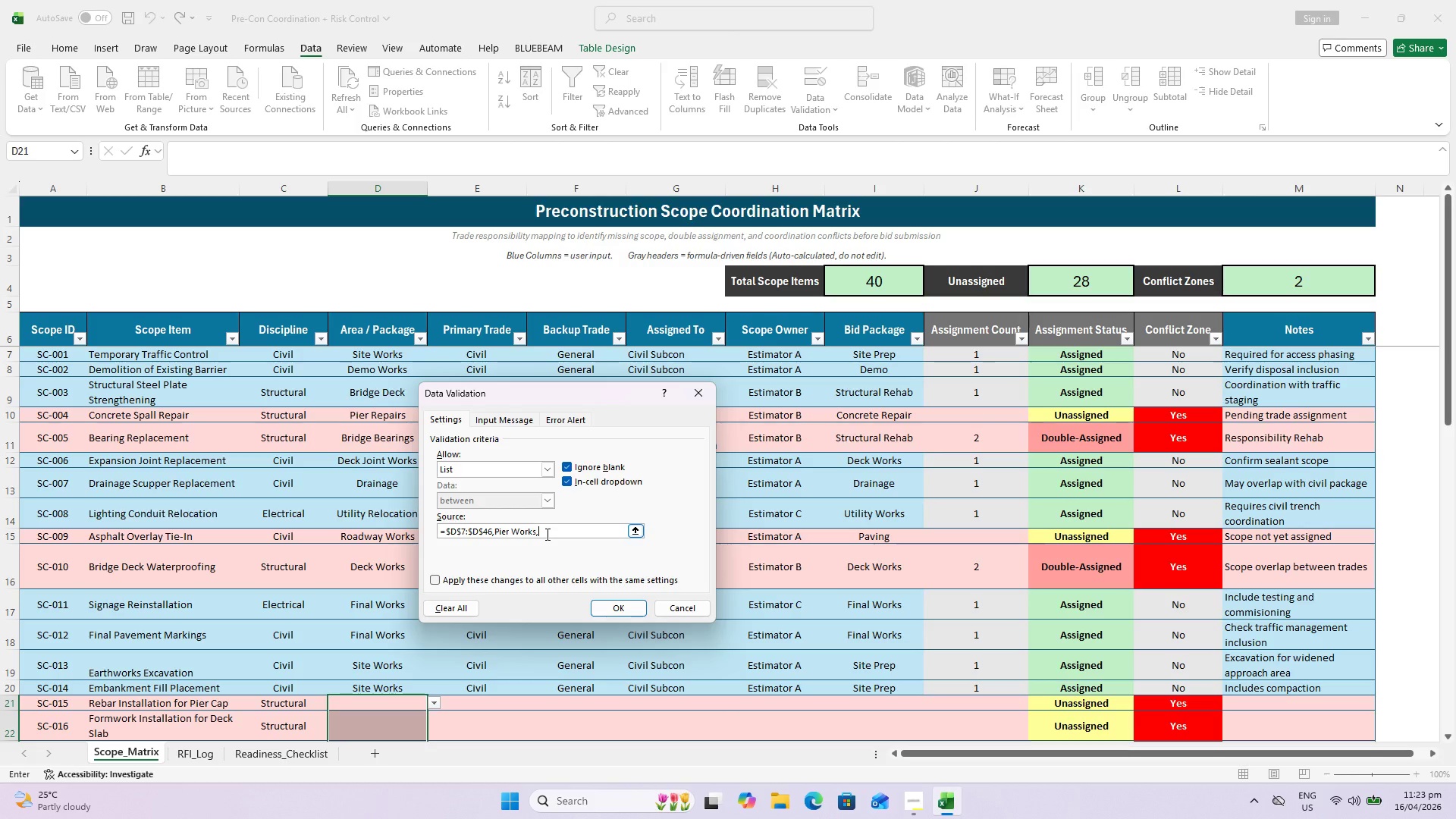 
hold_key(key=ShiftLeft, duration=0.61)
 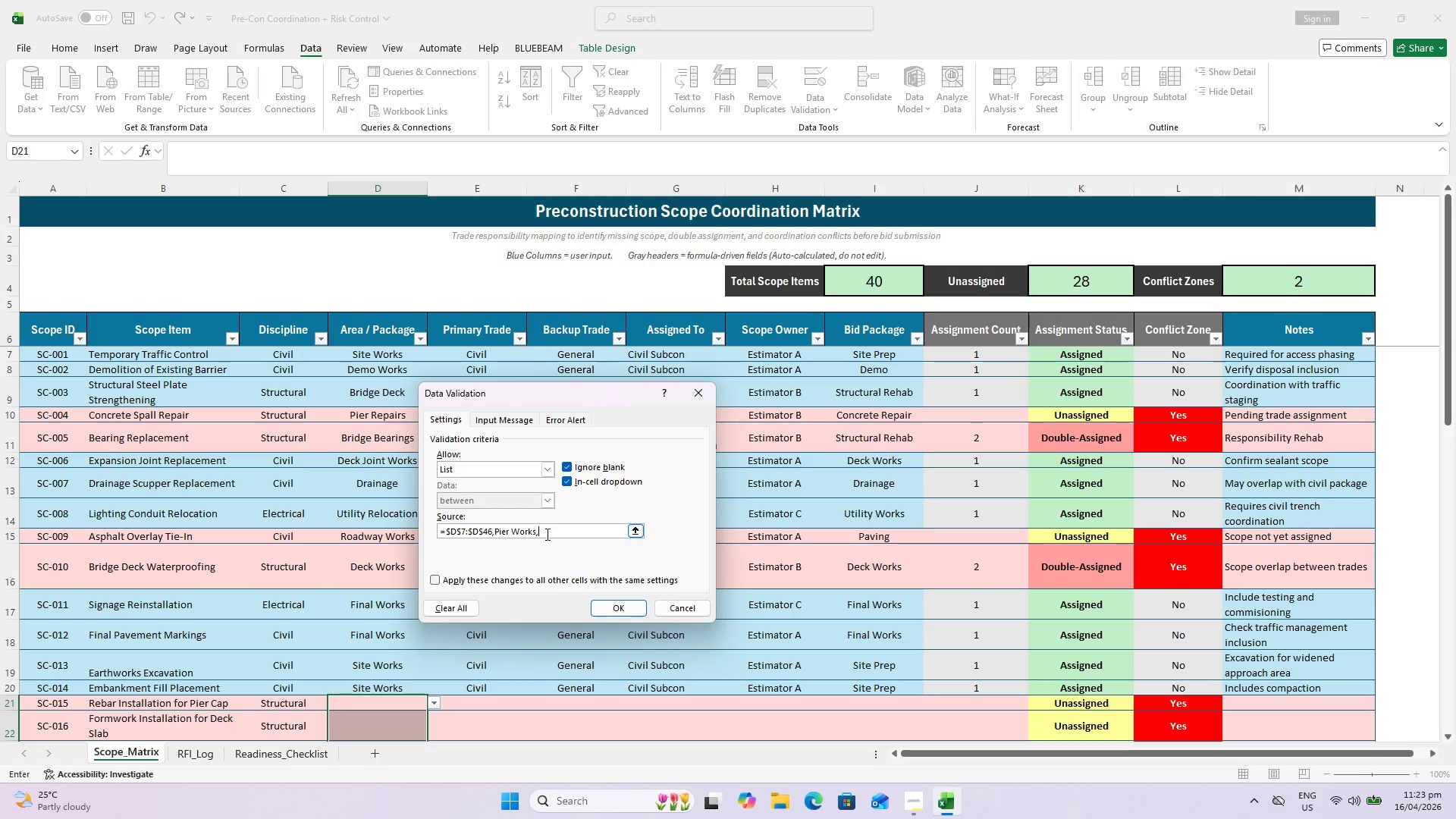 
type(Access Works)
 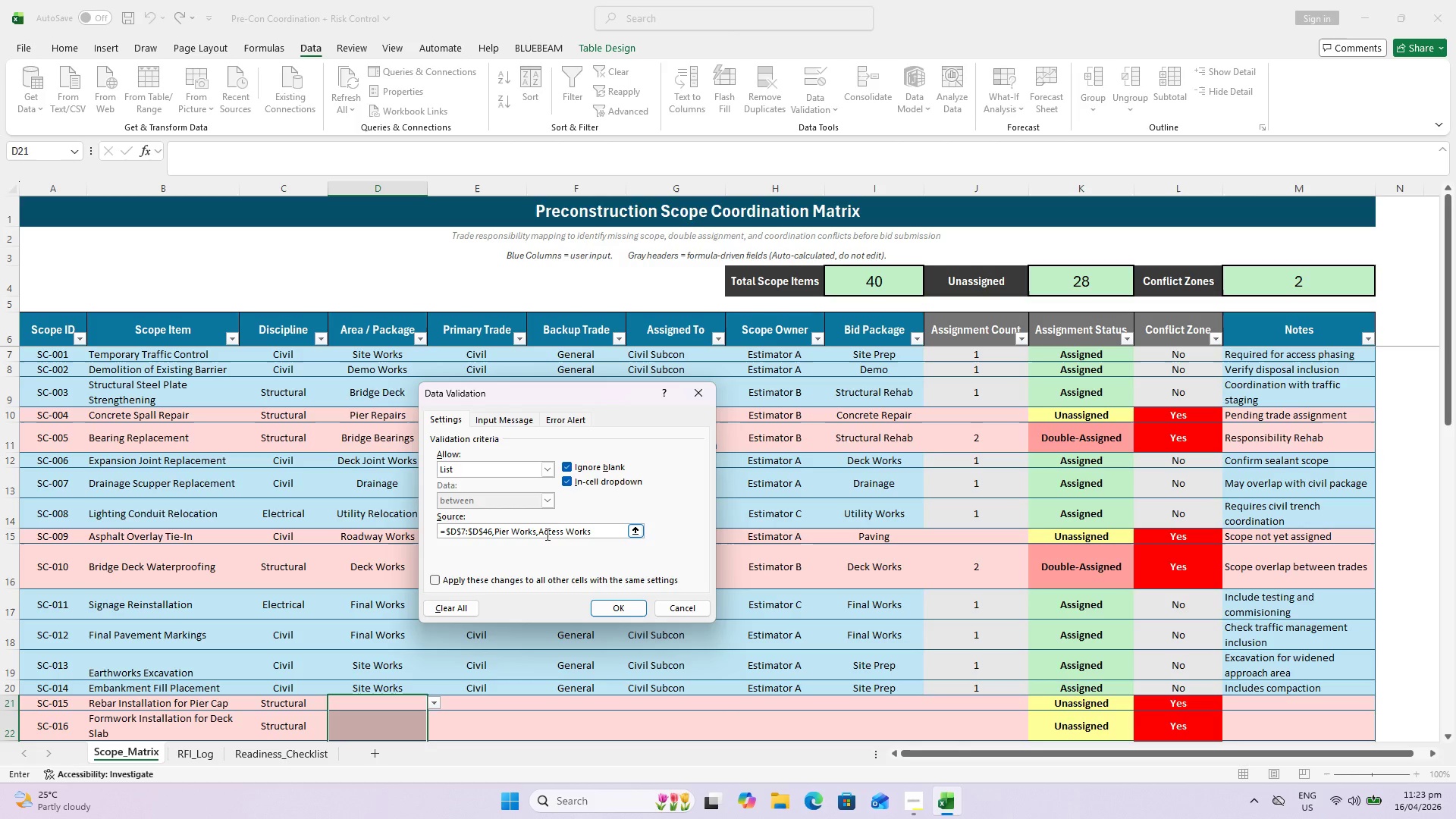 
wait(5.39)
 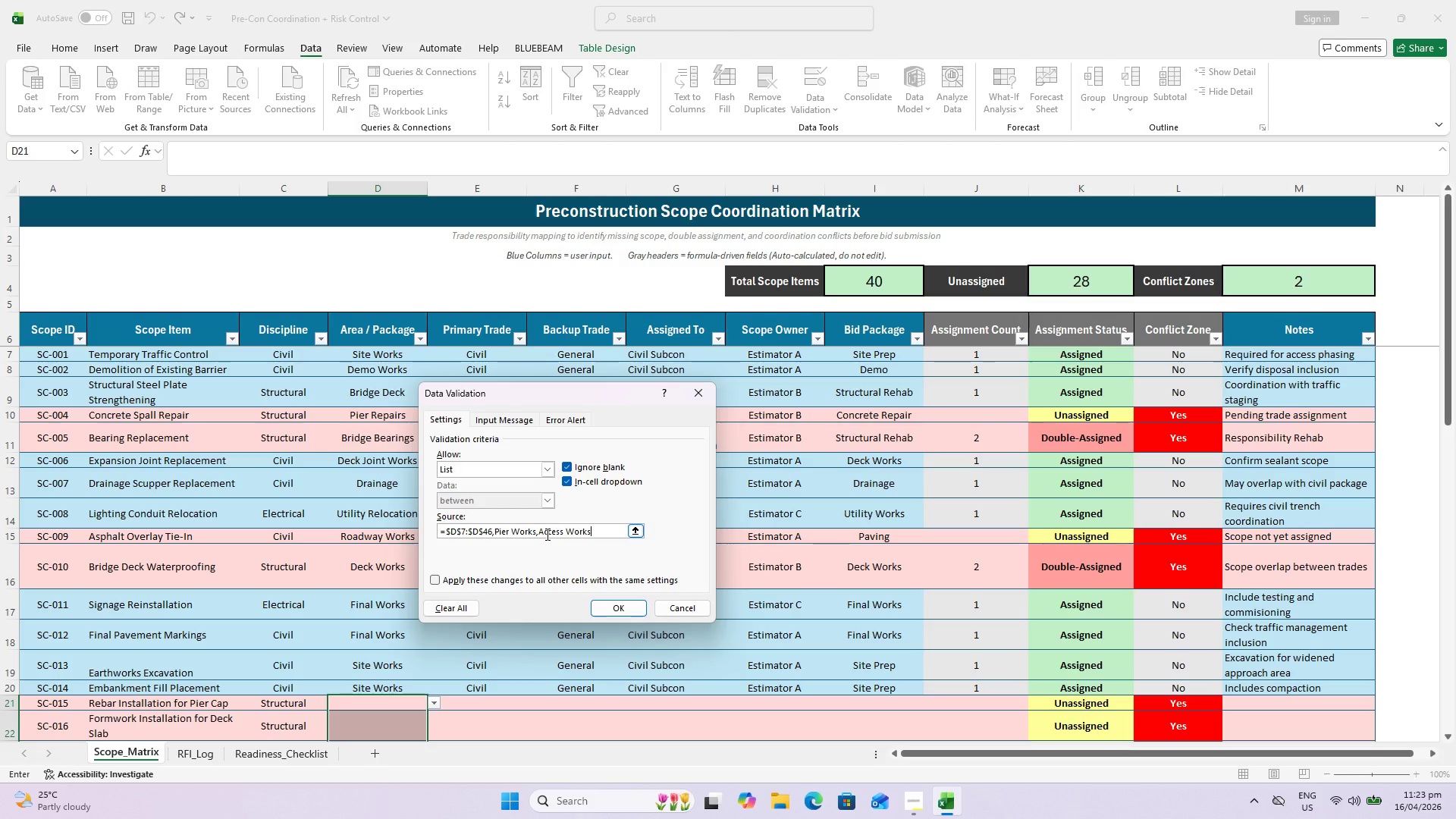 
key(Comma)
 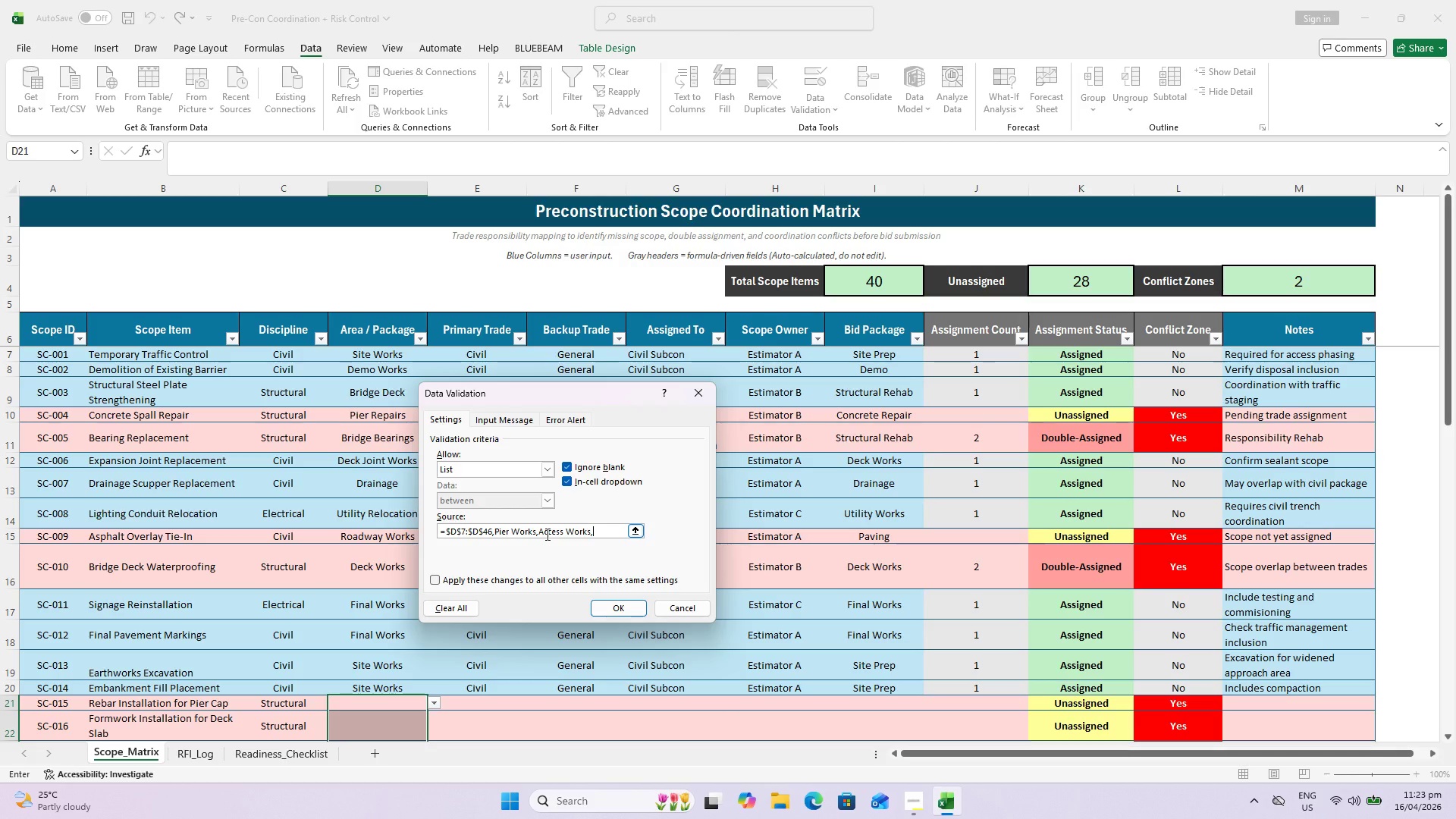 
wait(12.44)
 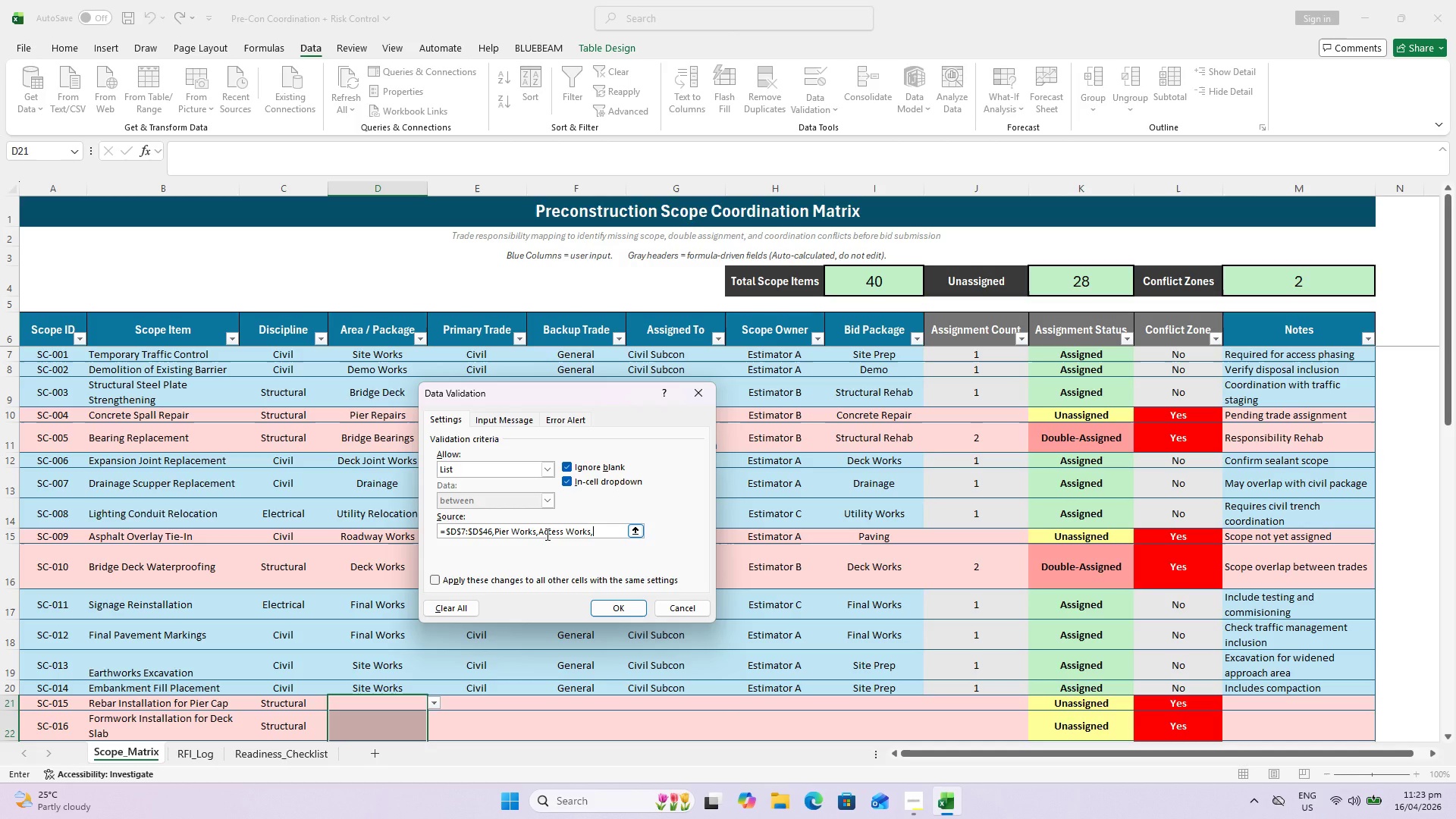 
type(Utility Works,)
 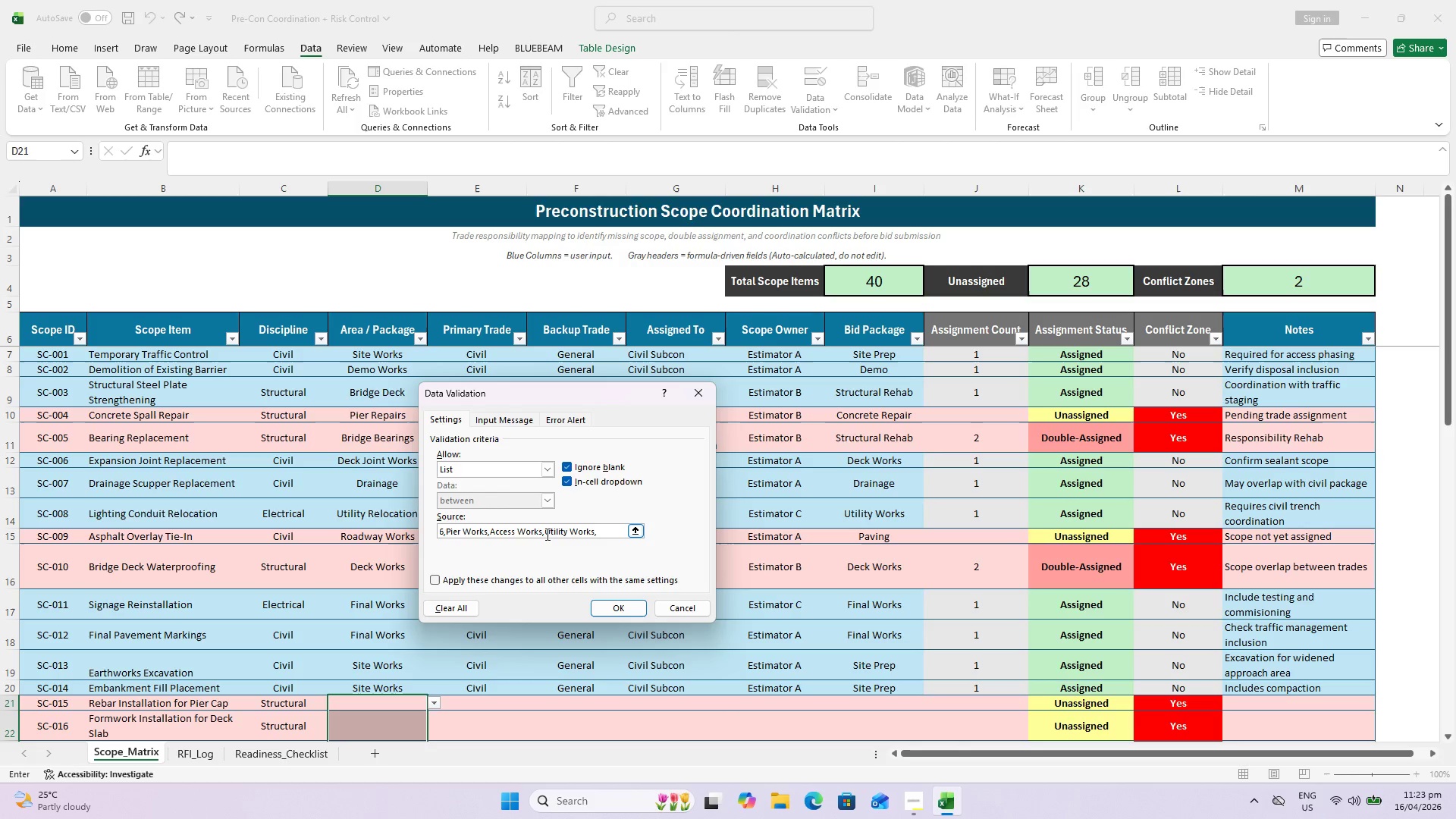 
wait(8.64)
 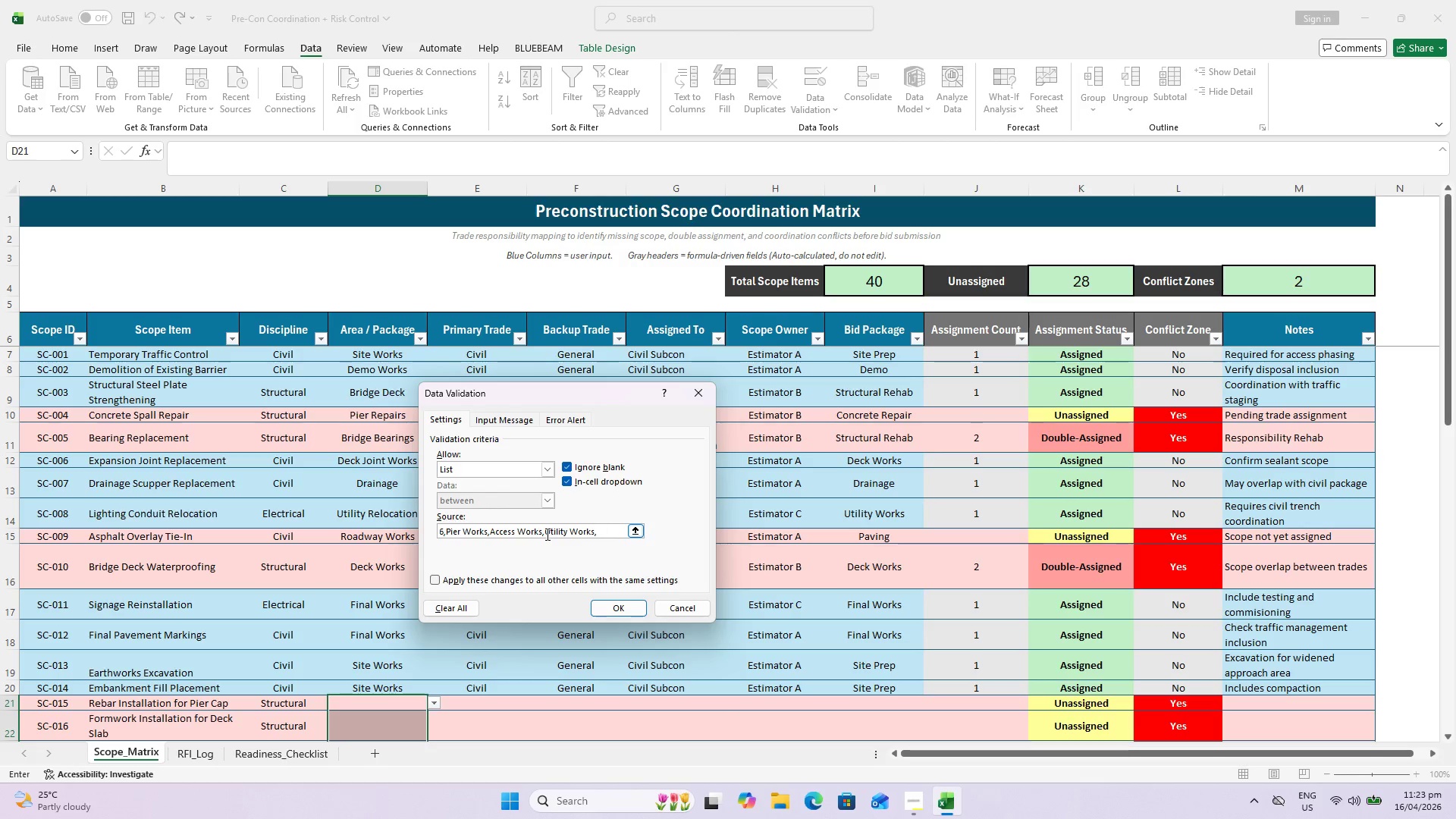 
key(Equal)
 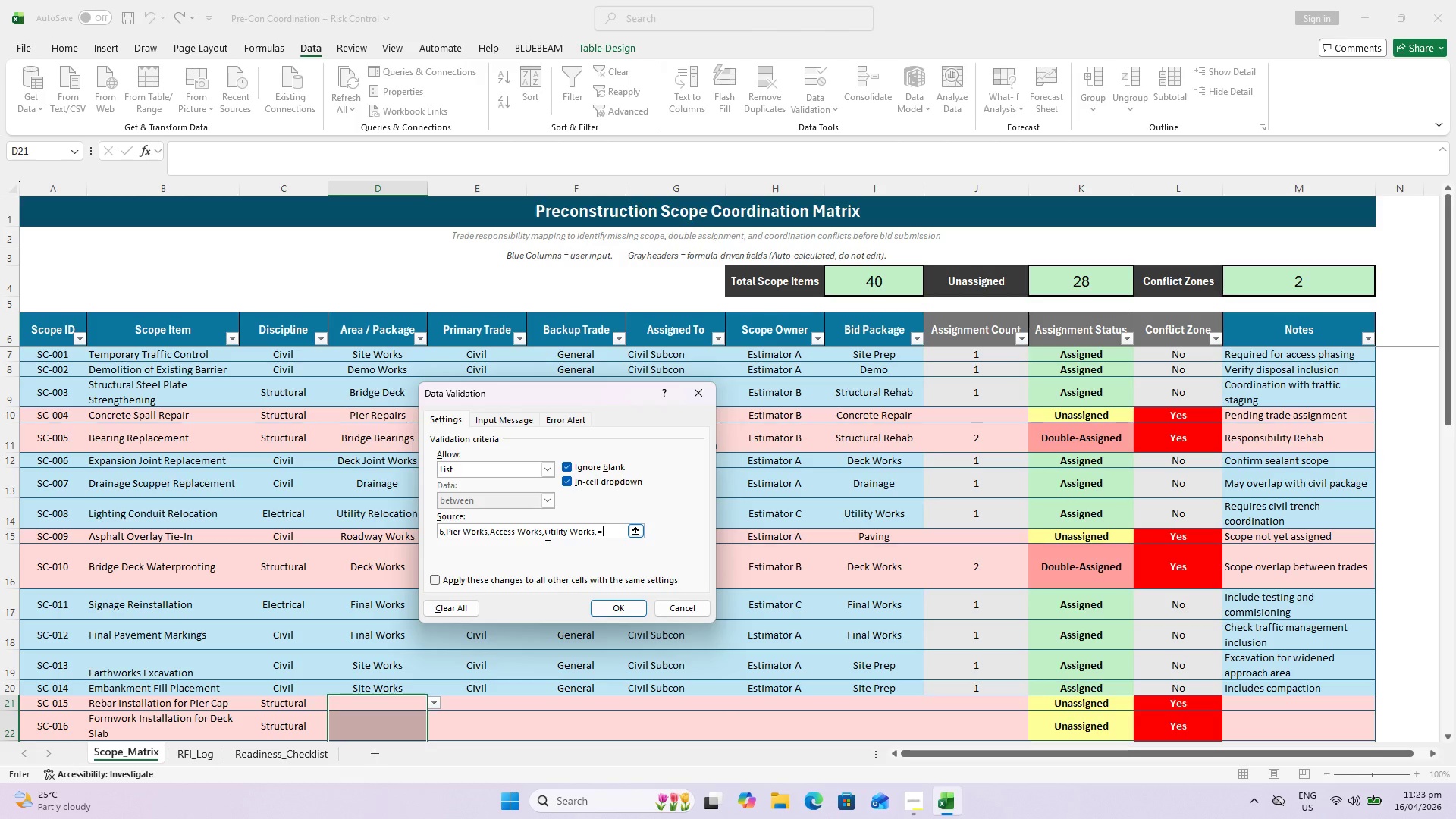 
key(Backspace)
 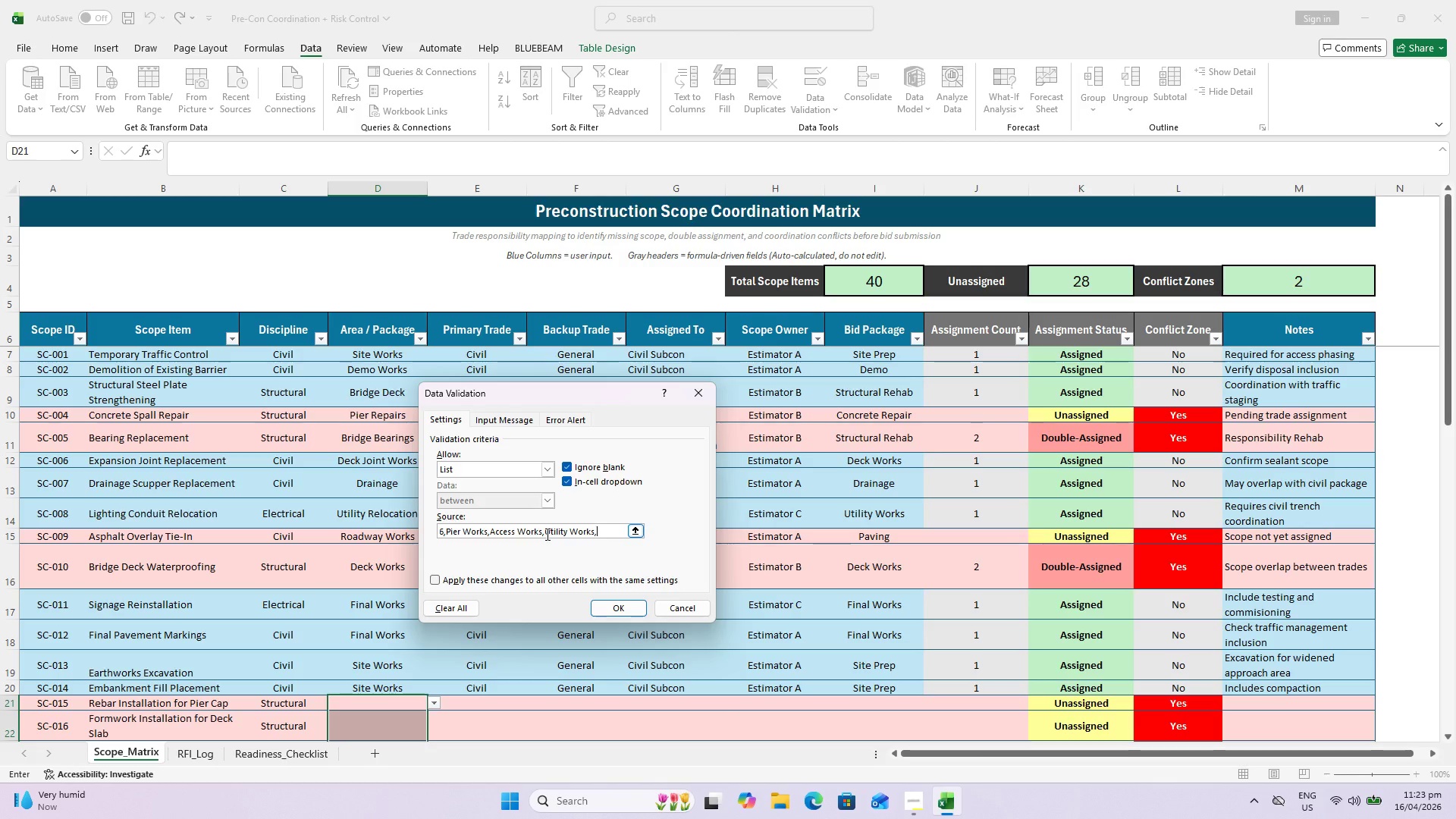 
wait(12.31)
 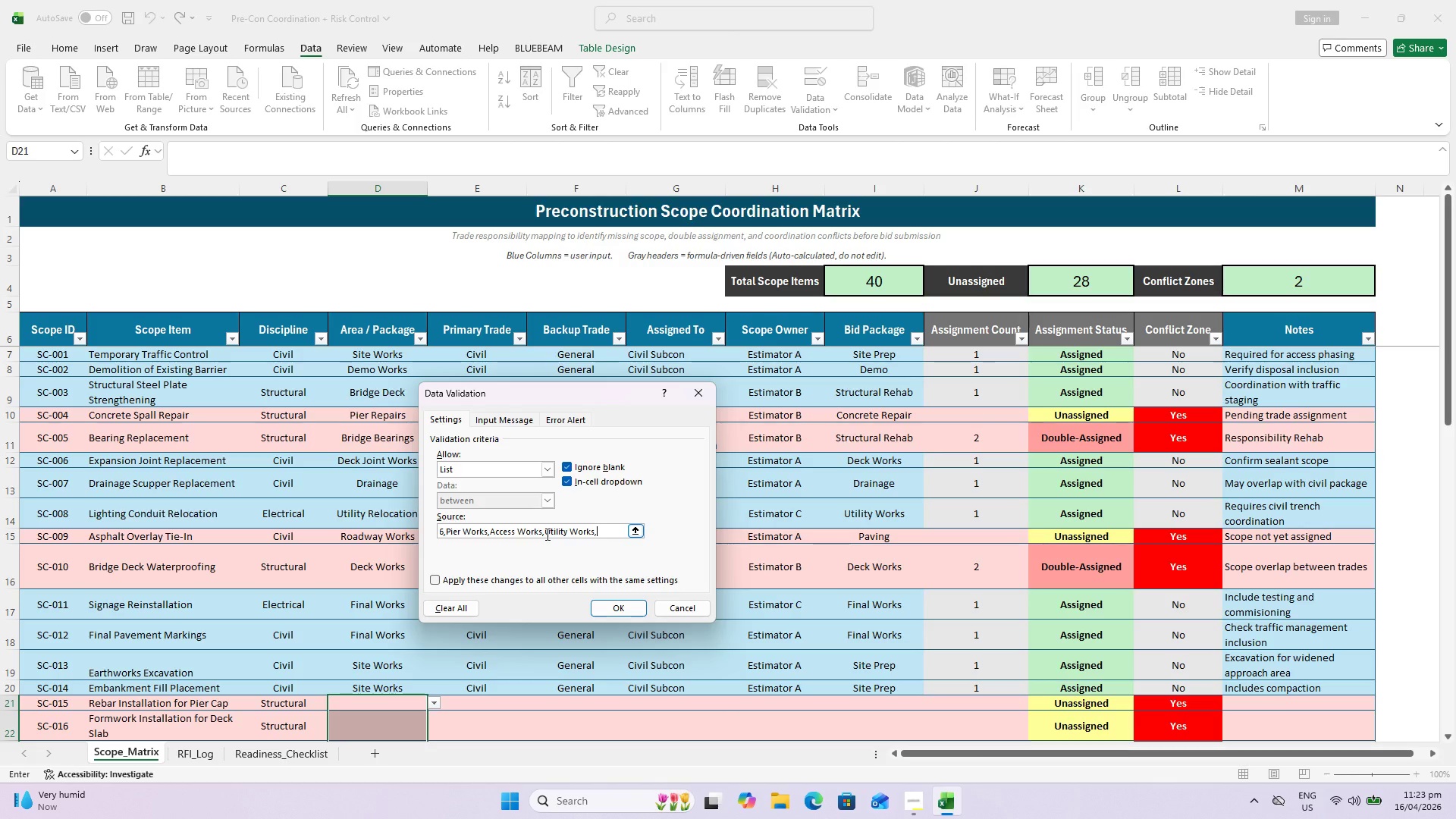 
type(Finishing,)
 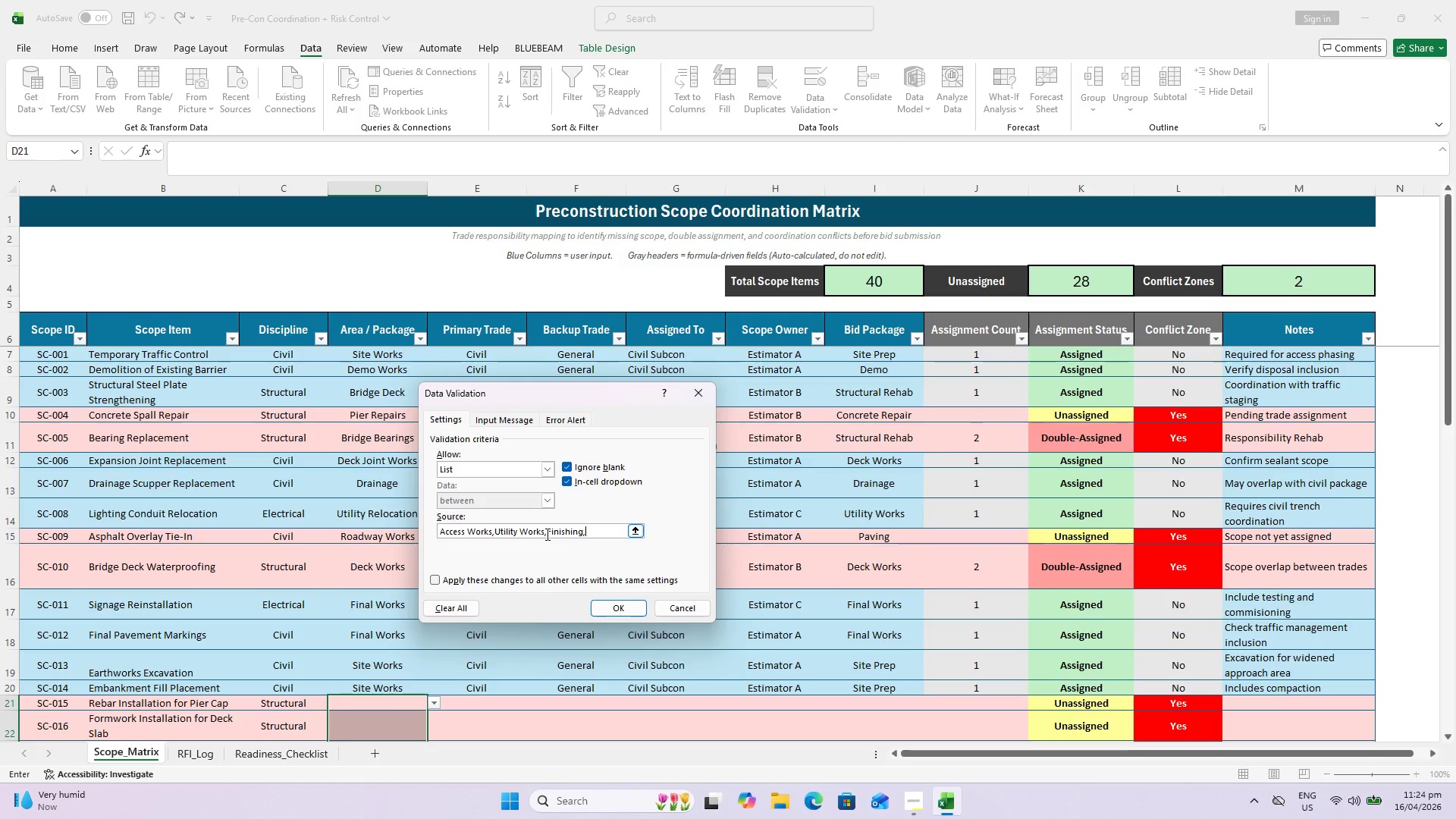 
wait(12.88)
 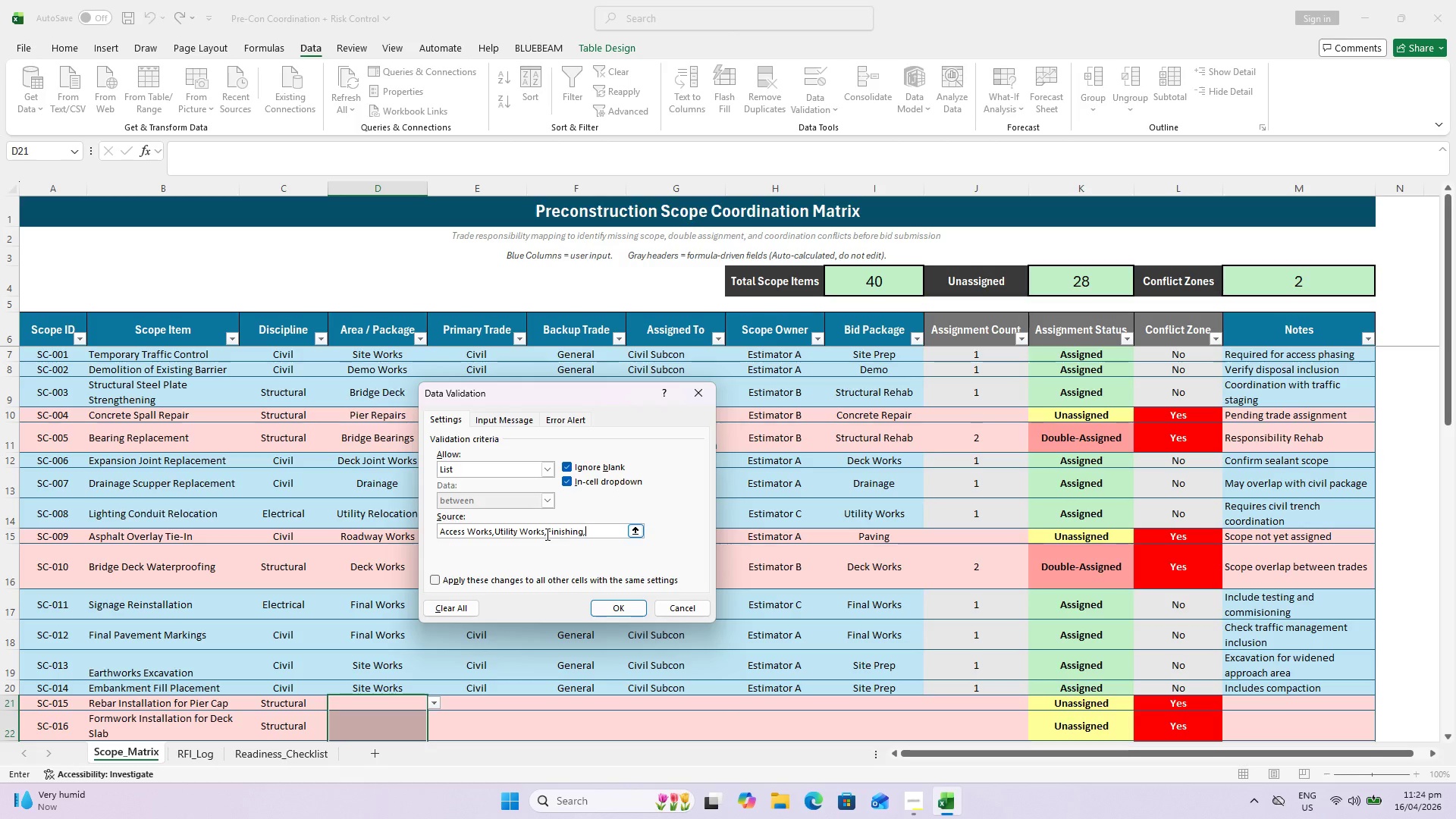 
type(Bearing Works)
 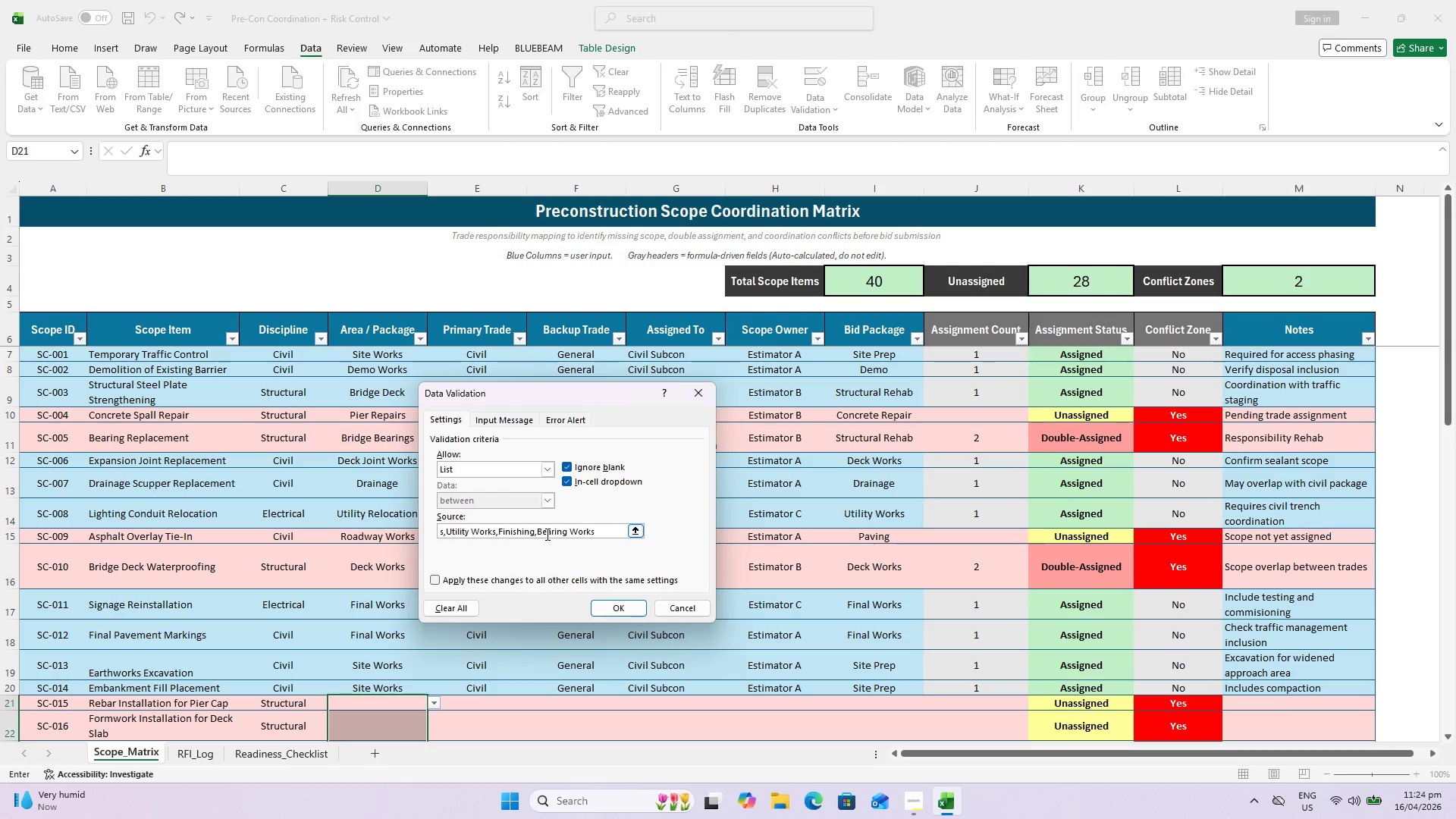 
wait(7.41)
 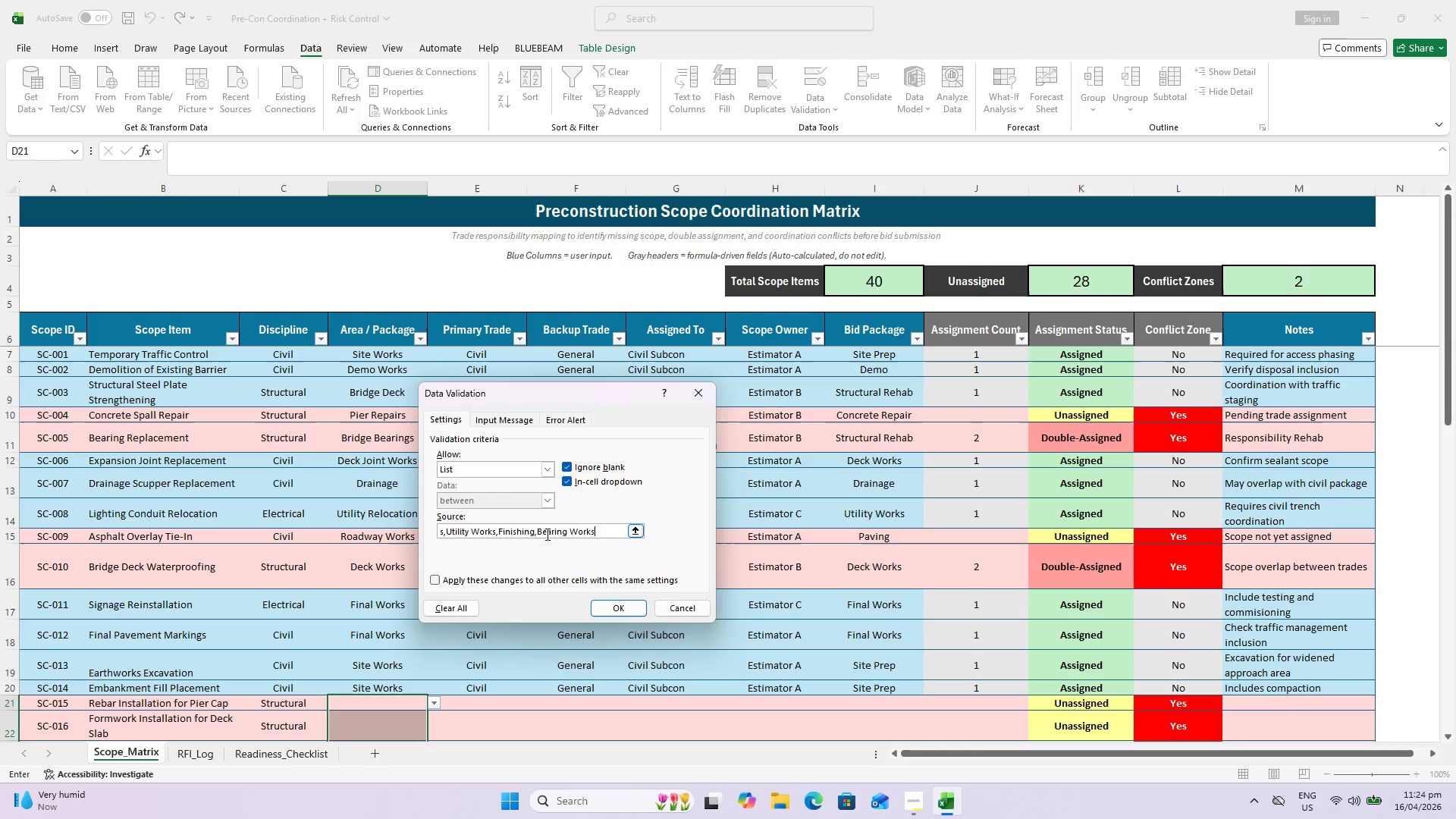 
key(Comma)
 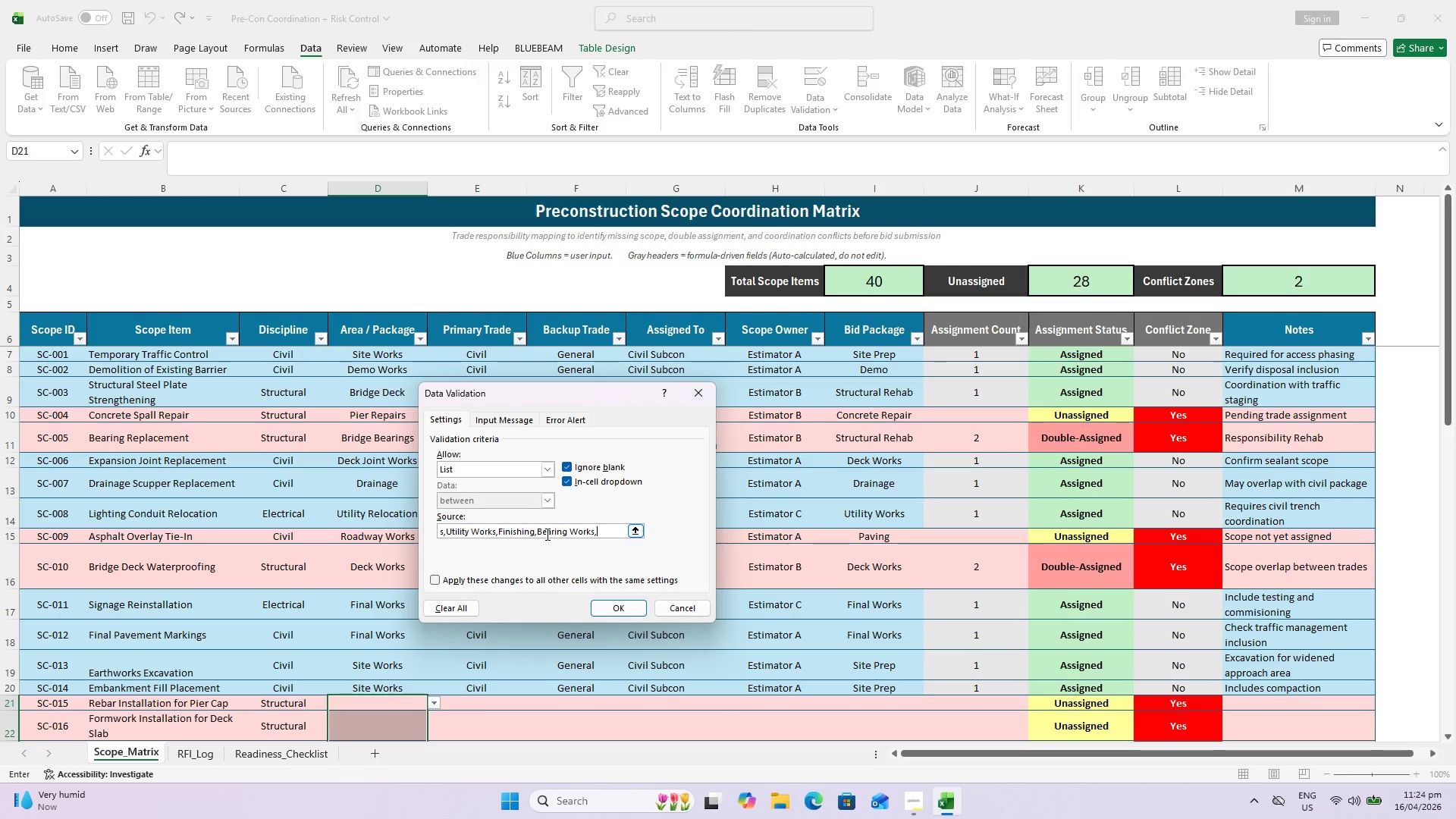 
type(Support Wok)
key(Backspace)
type(rks, )
key(Backspace)
 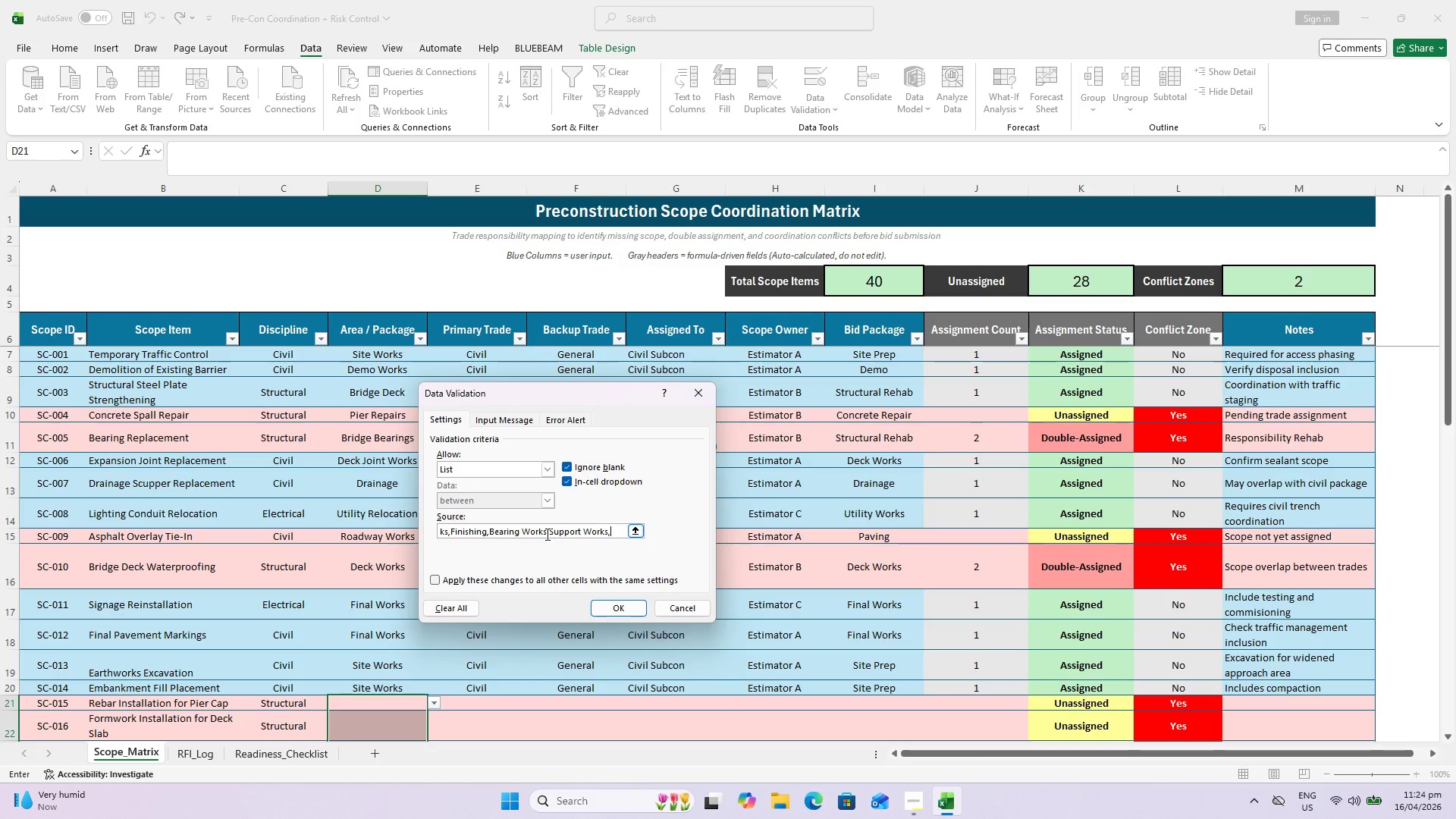 
wait(6.28)
 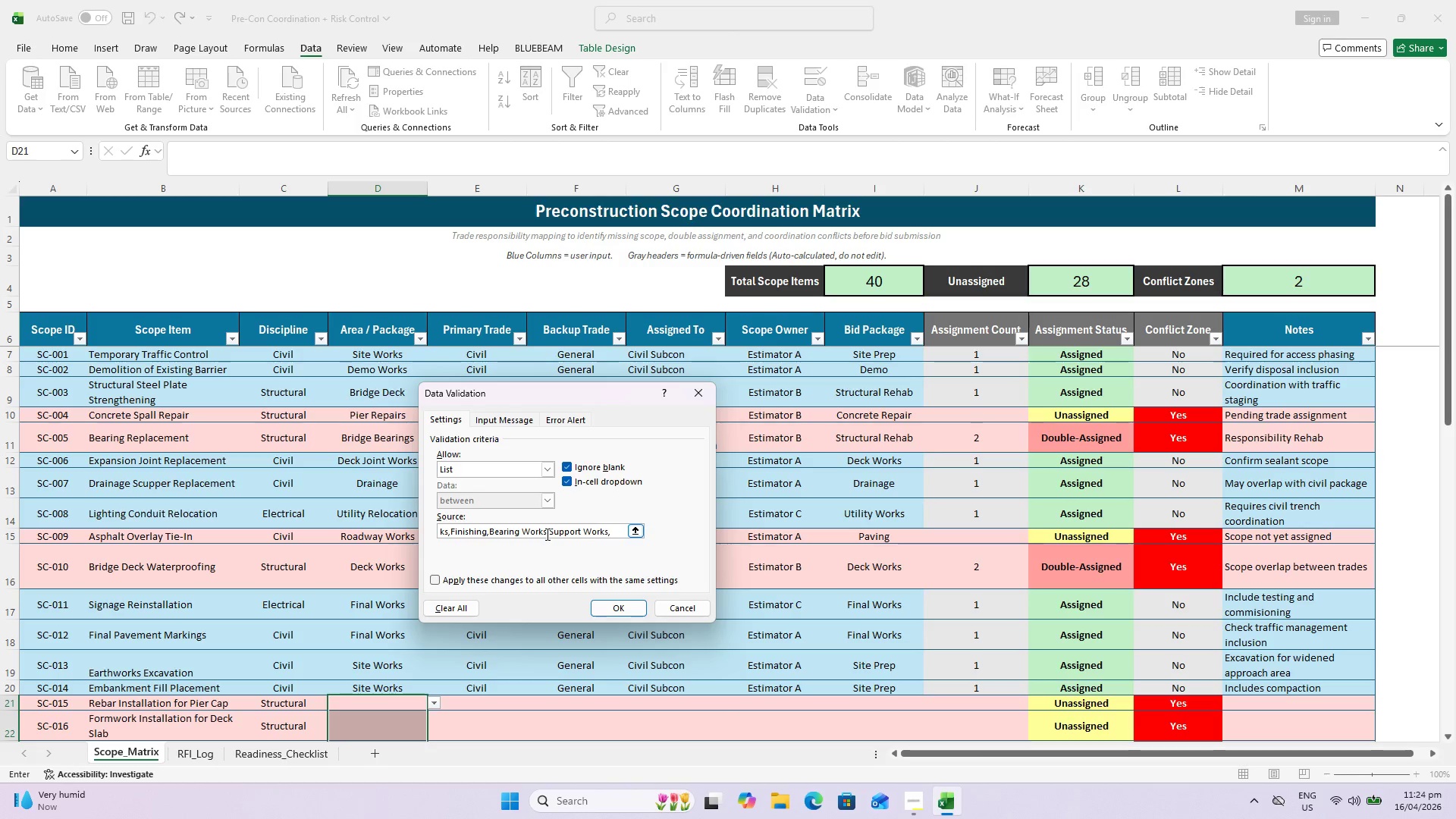 
type(Testing,)
 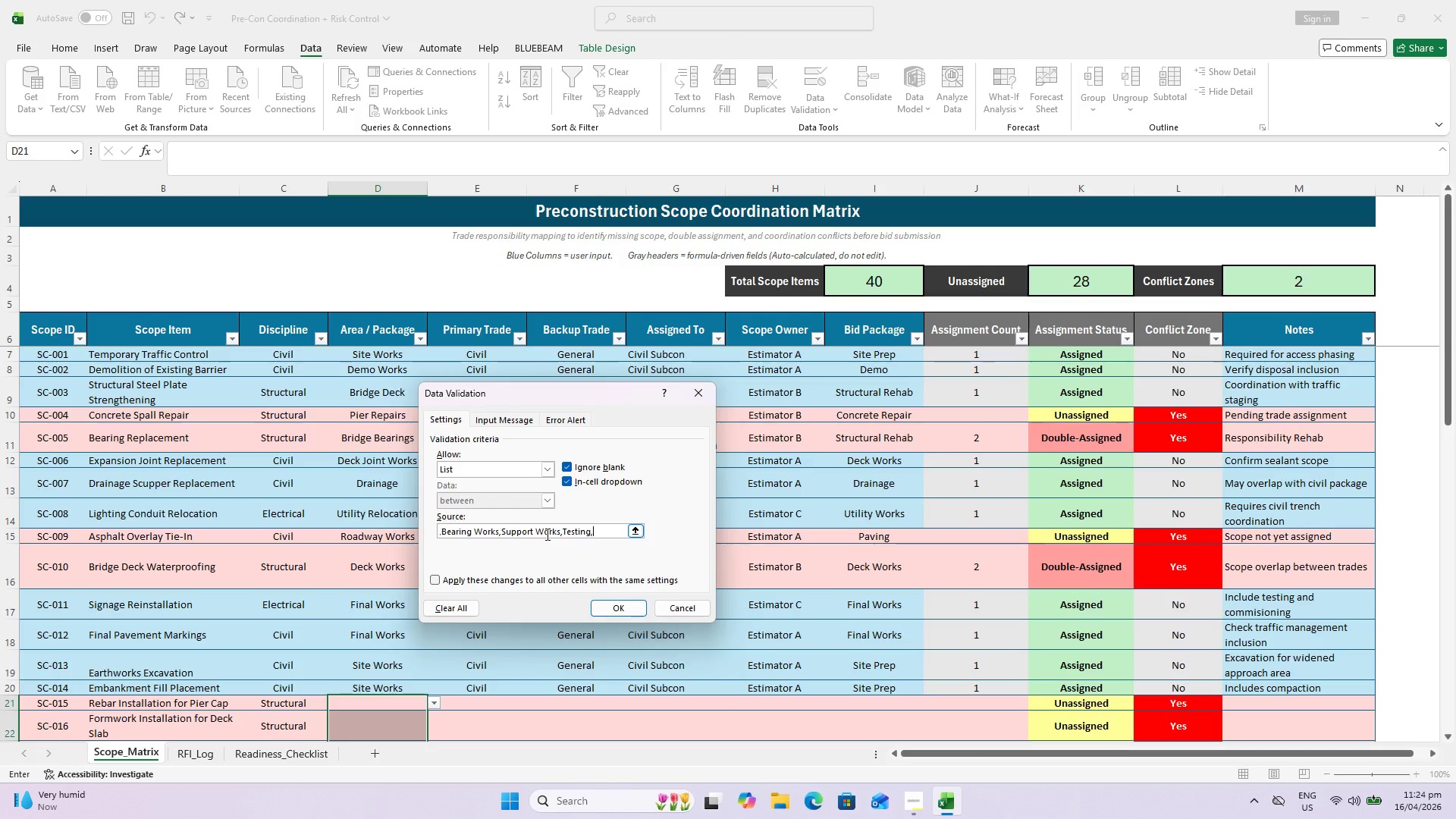 
wait(7.73)
 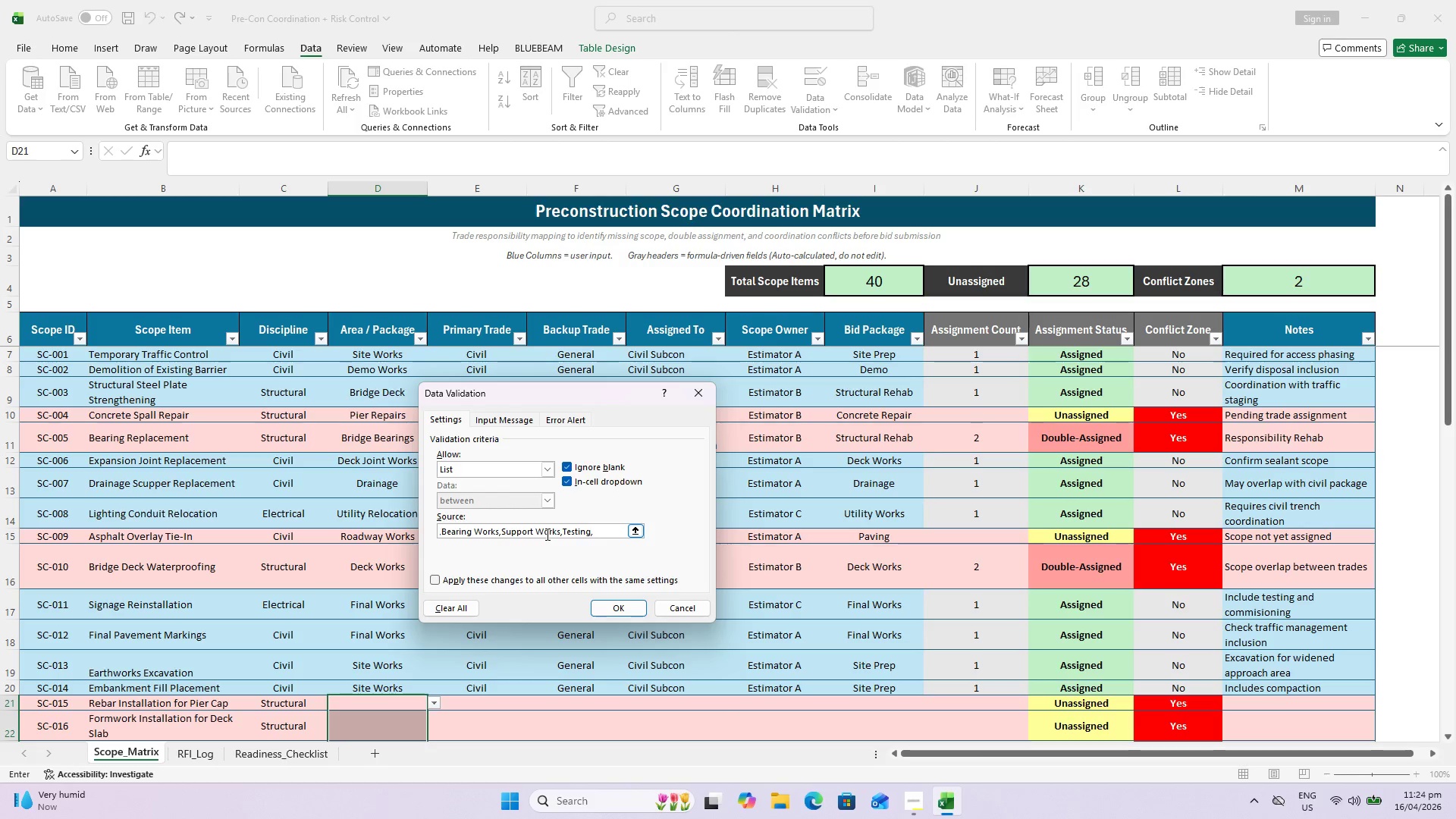 
type(Closeout)
 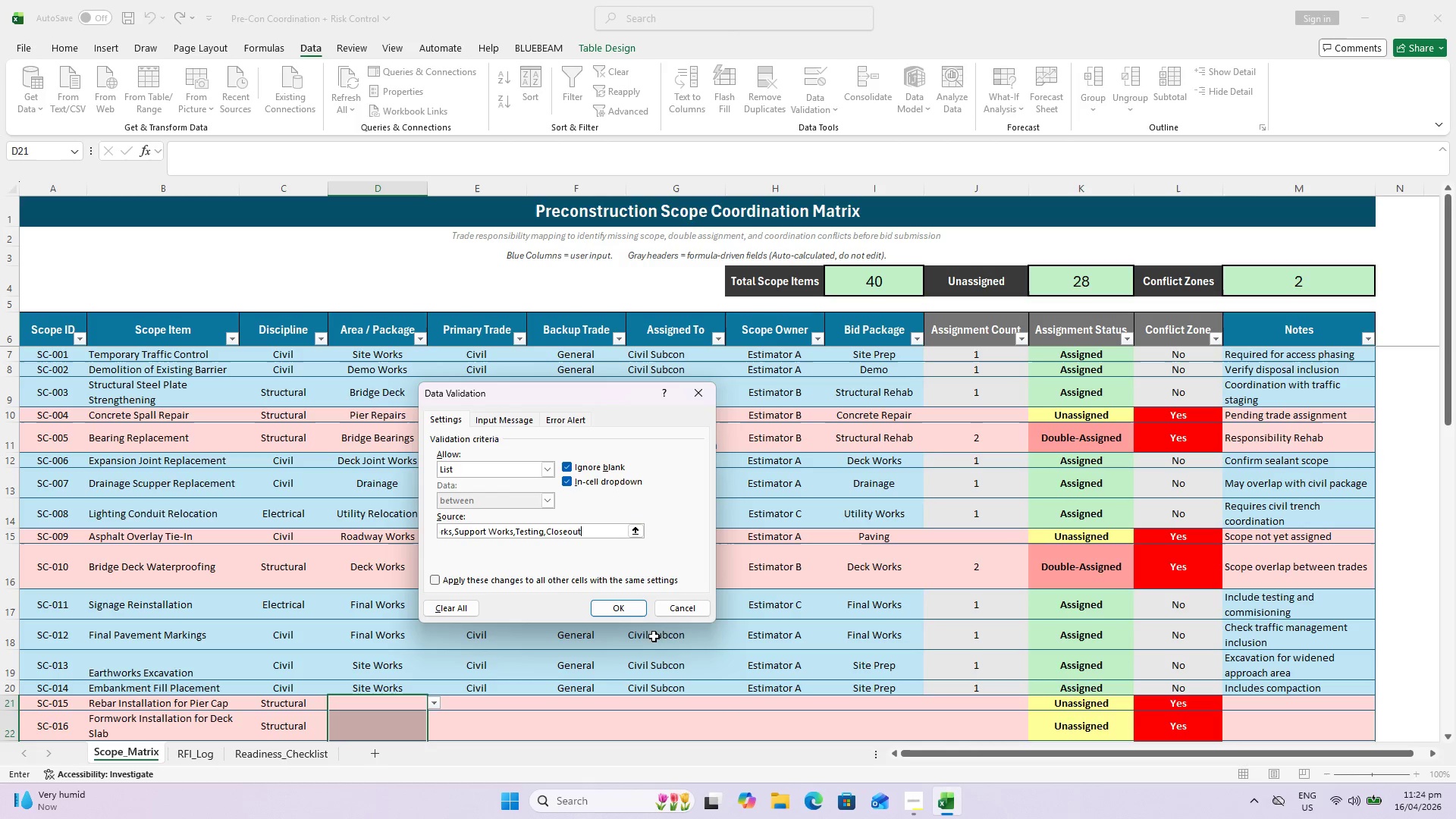 
left_click([620, 609])
 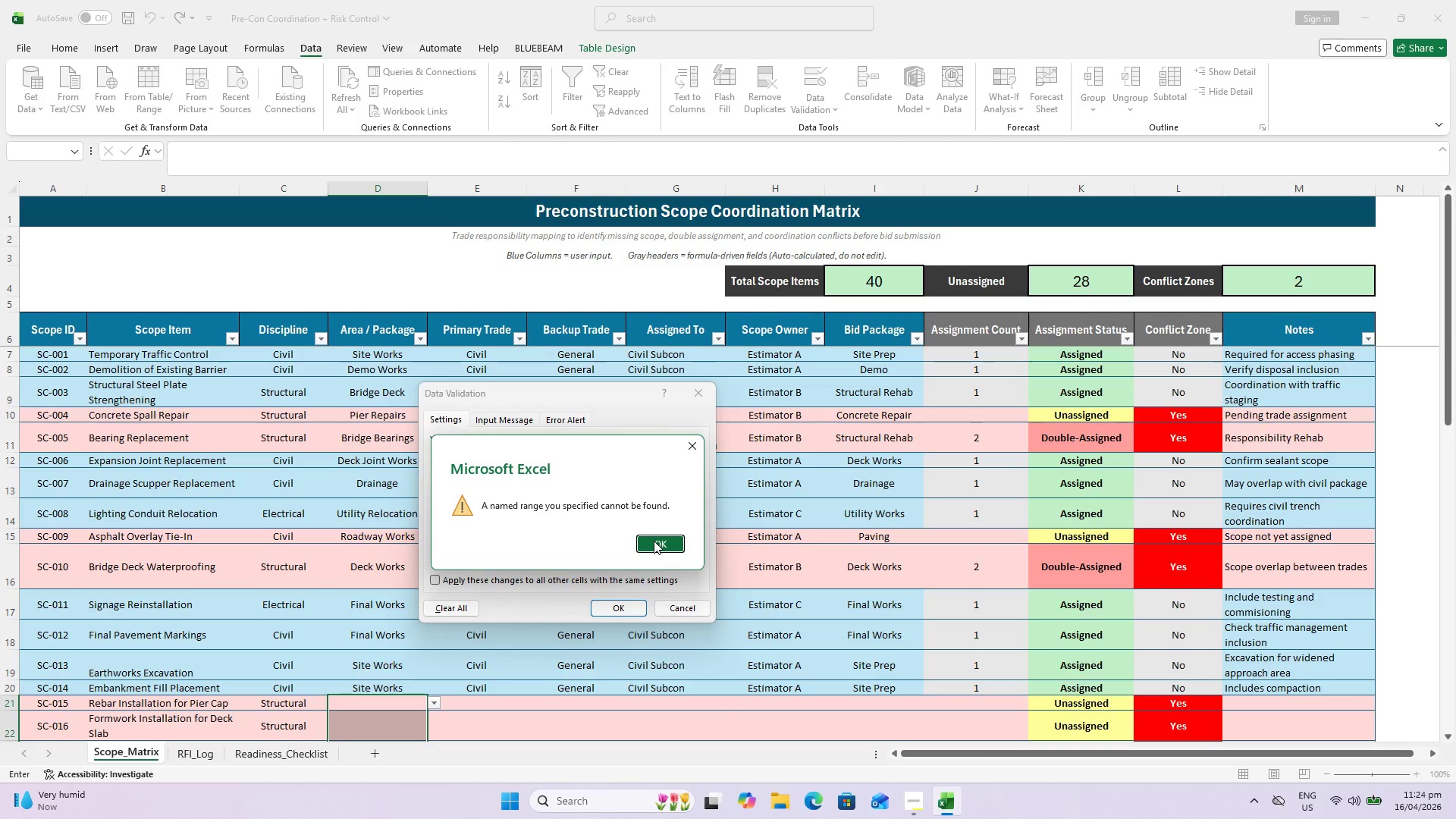 
left_click([654, 541])
 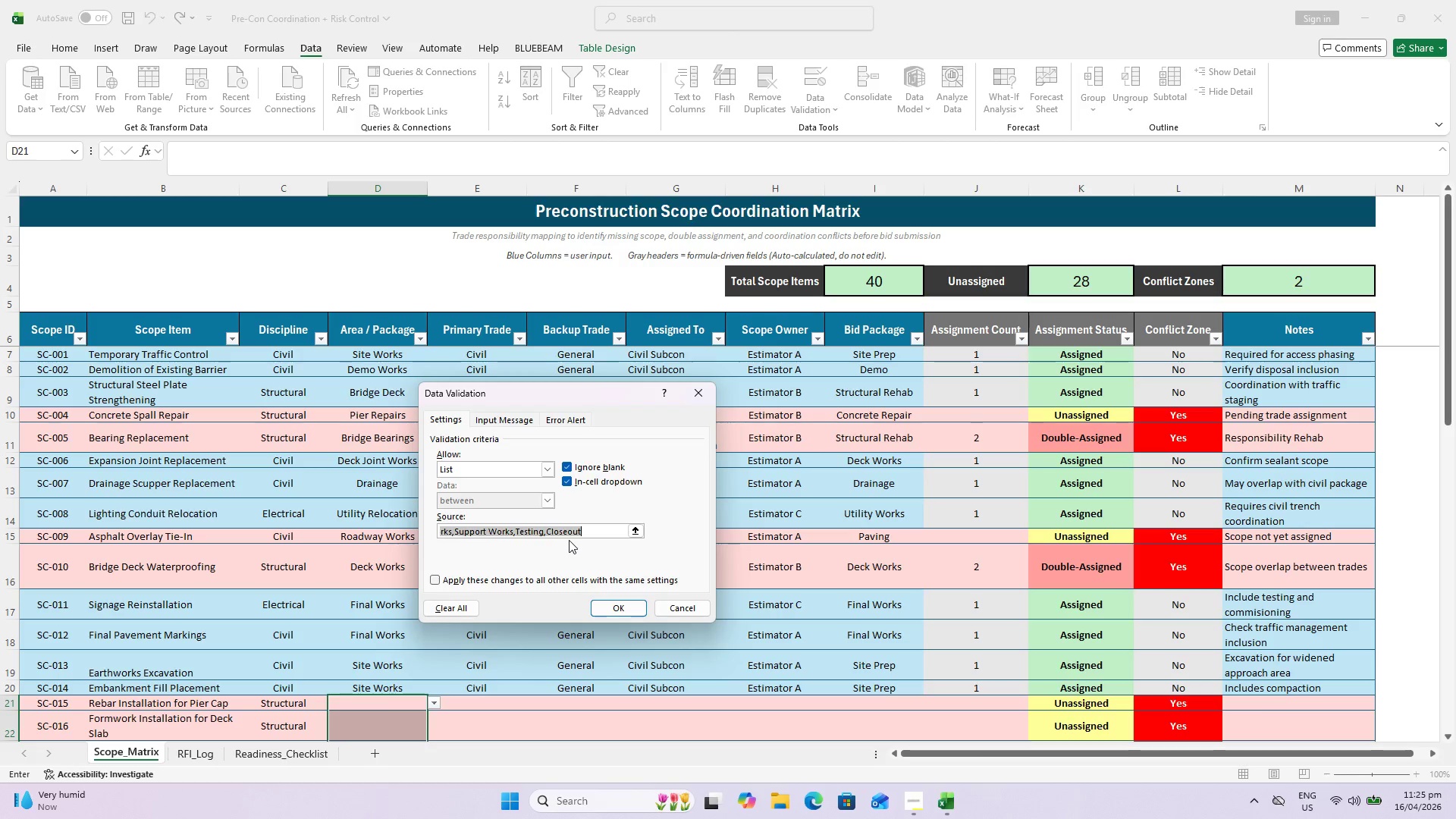 
left_click([584, 532])
 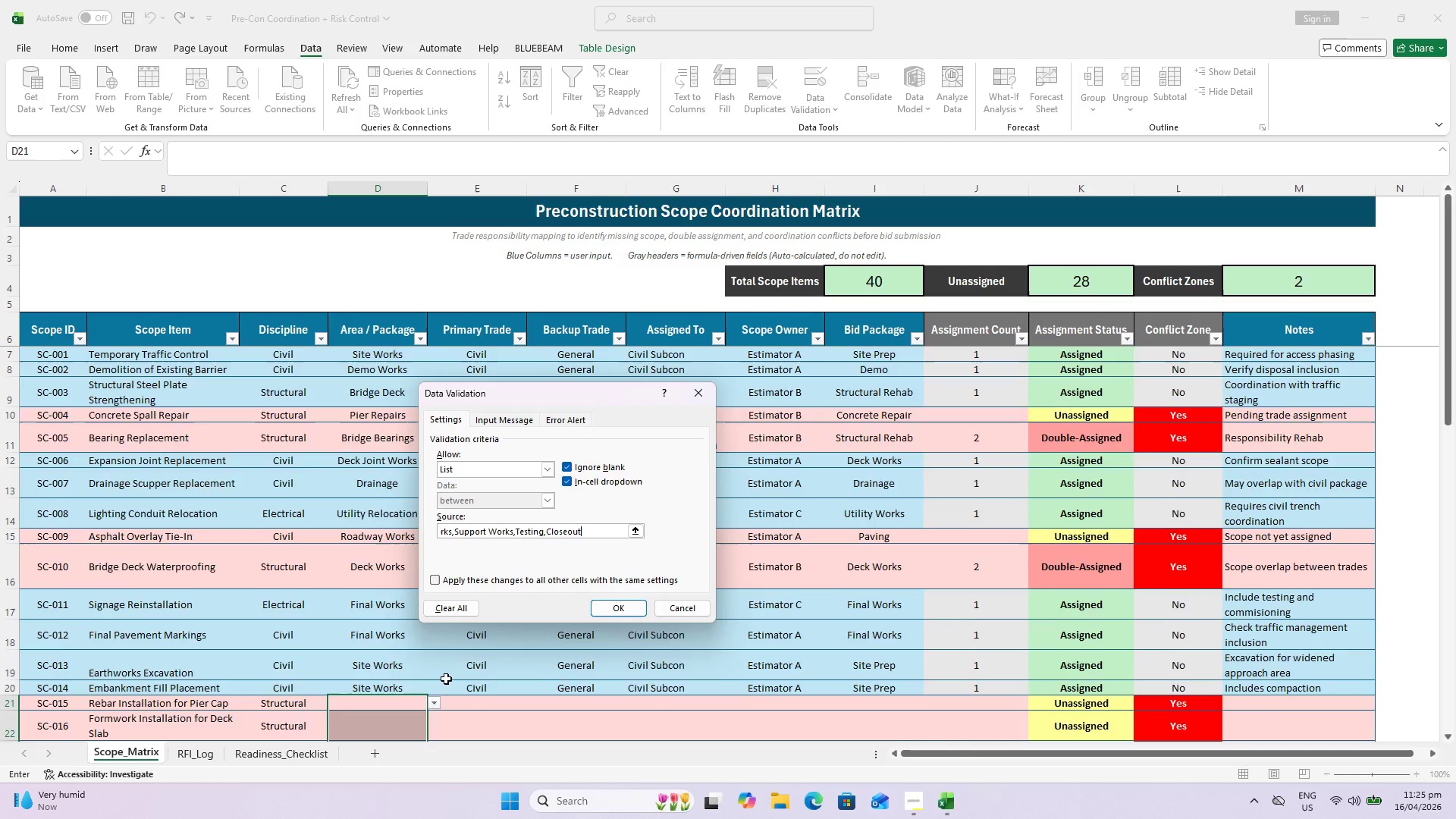 
scroll: coordinate [485, 585], scroll_direction: down, amount: 7.0
 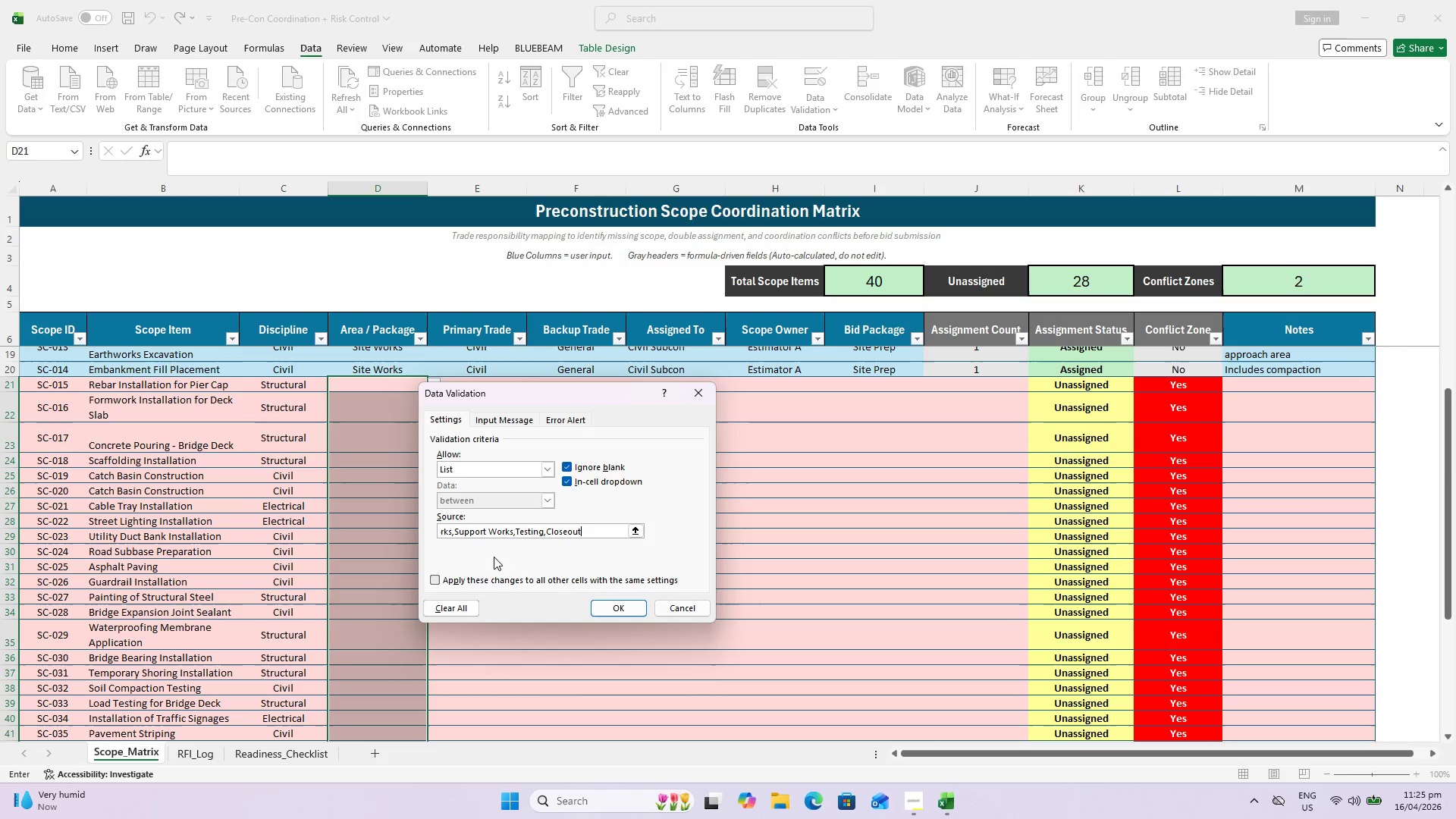 
left_click([461, 535])
 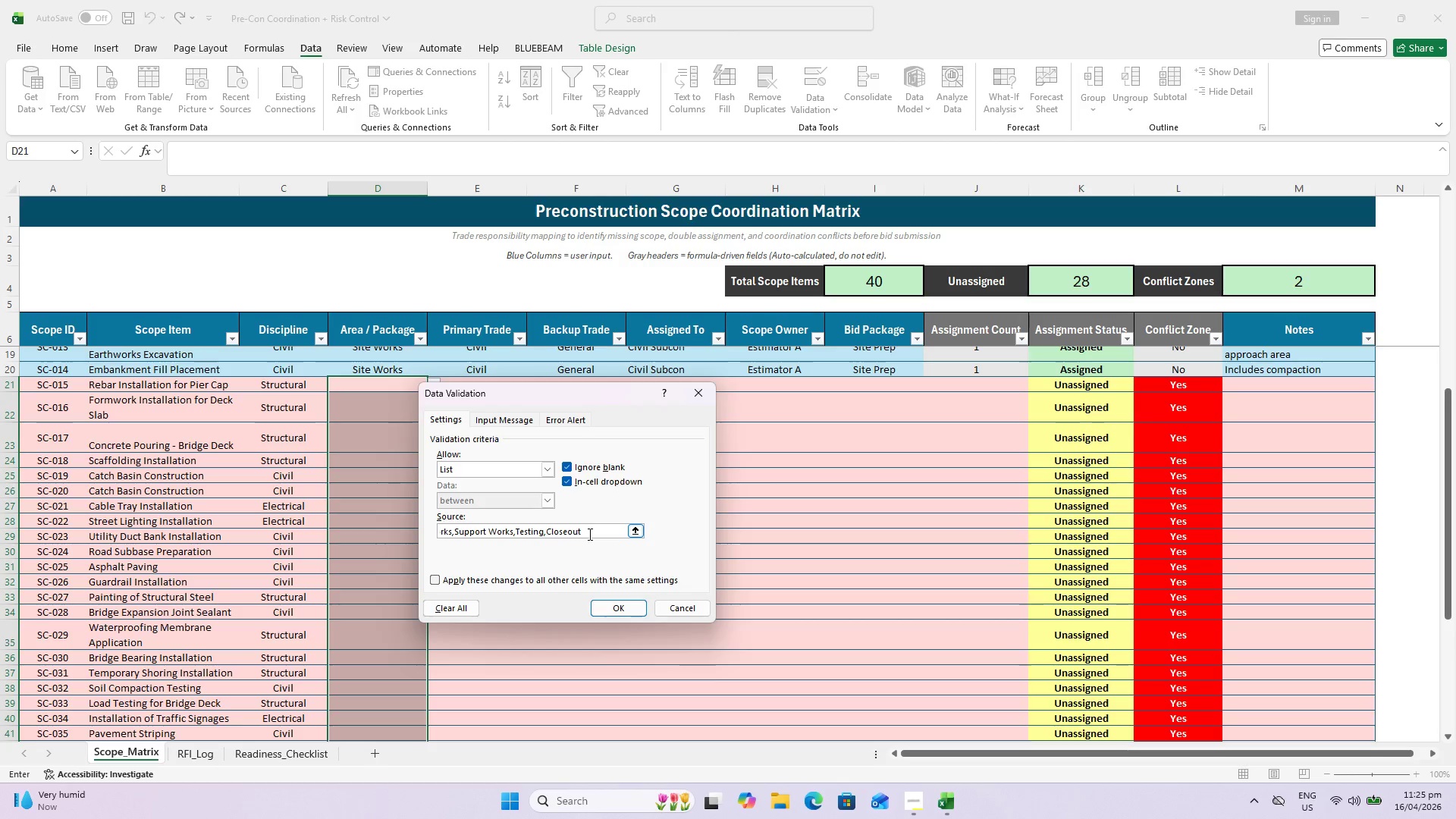 
left_click([615, 606])
 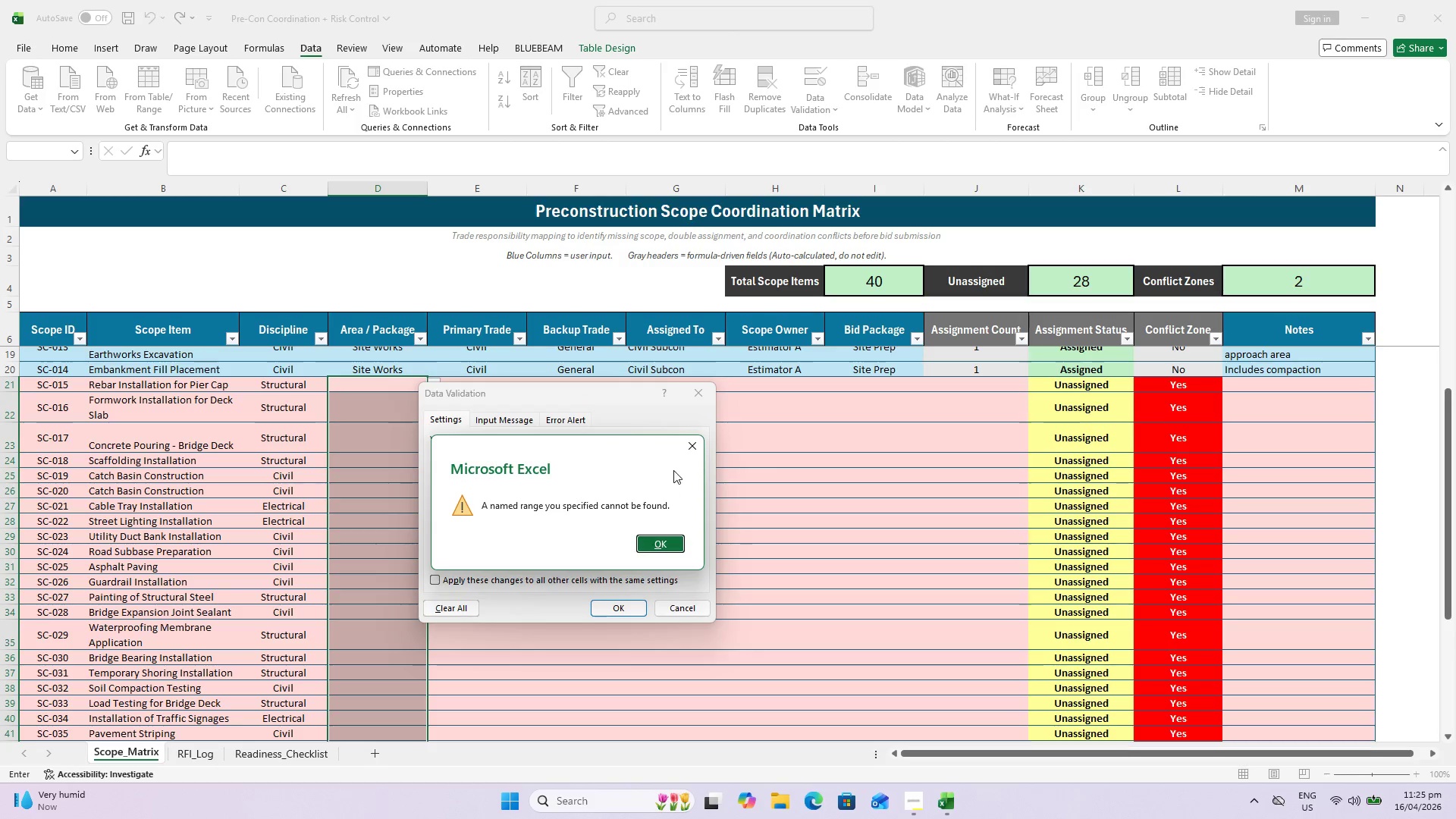 
left_click([689, 447])
 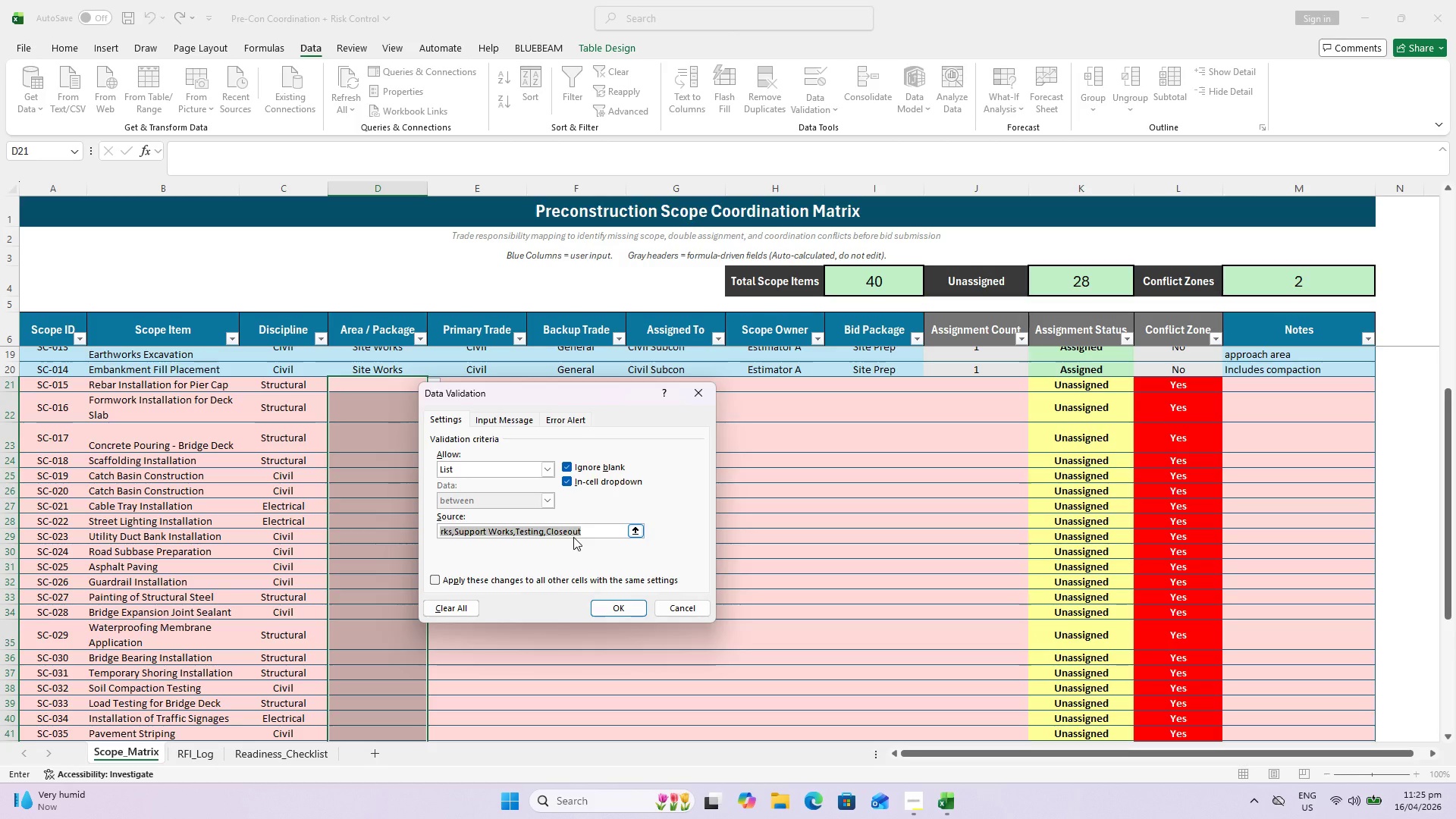 
left_click([588, 532])
 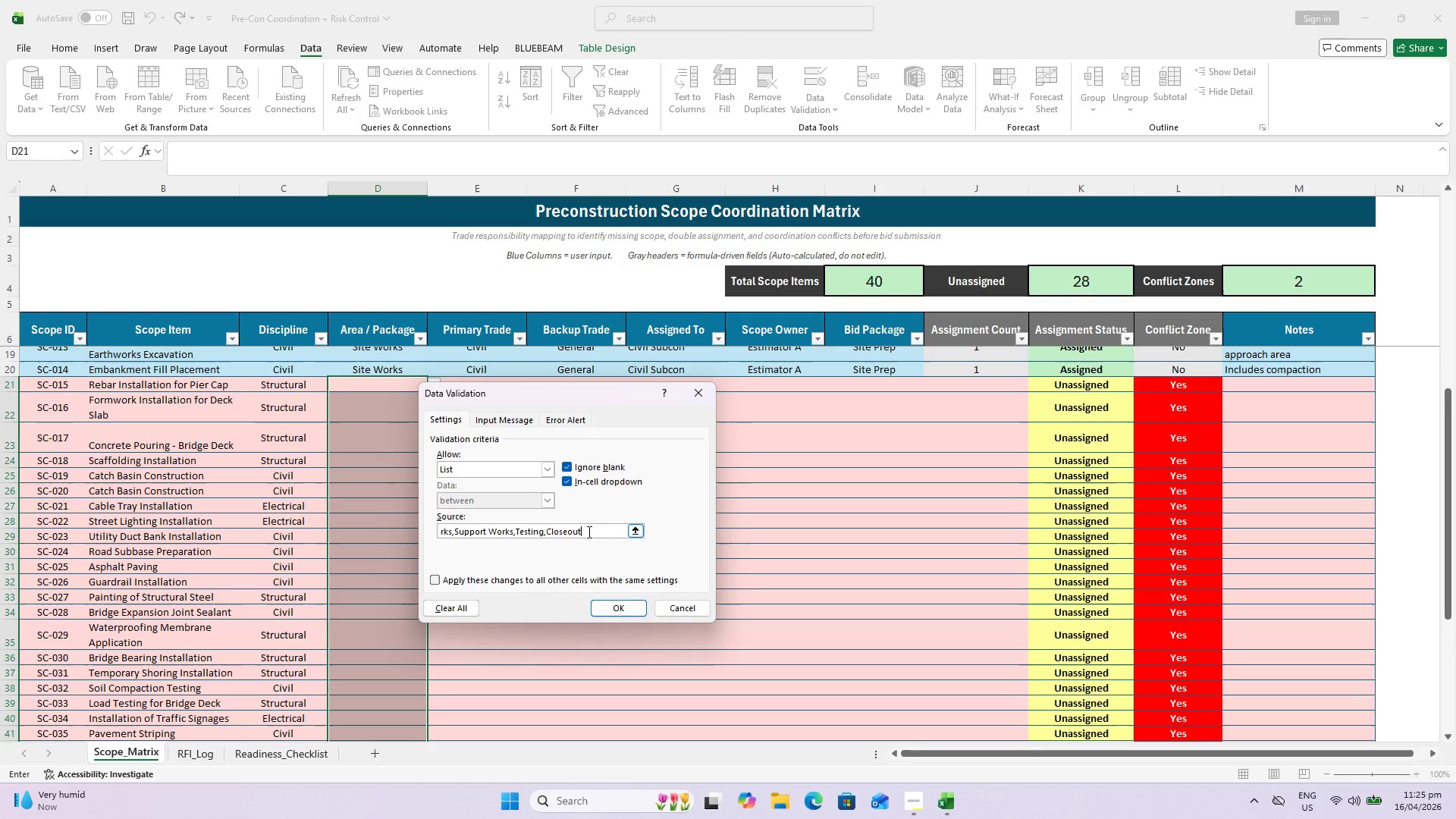 
left_click_drag(start_coordinate=[588, 532], to_coordinate=[437, 527])
 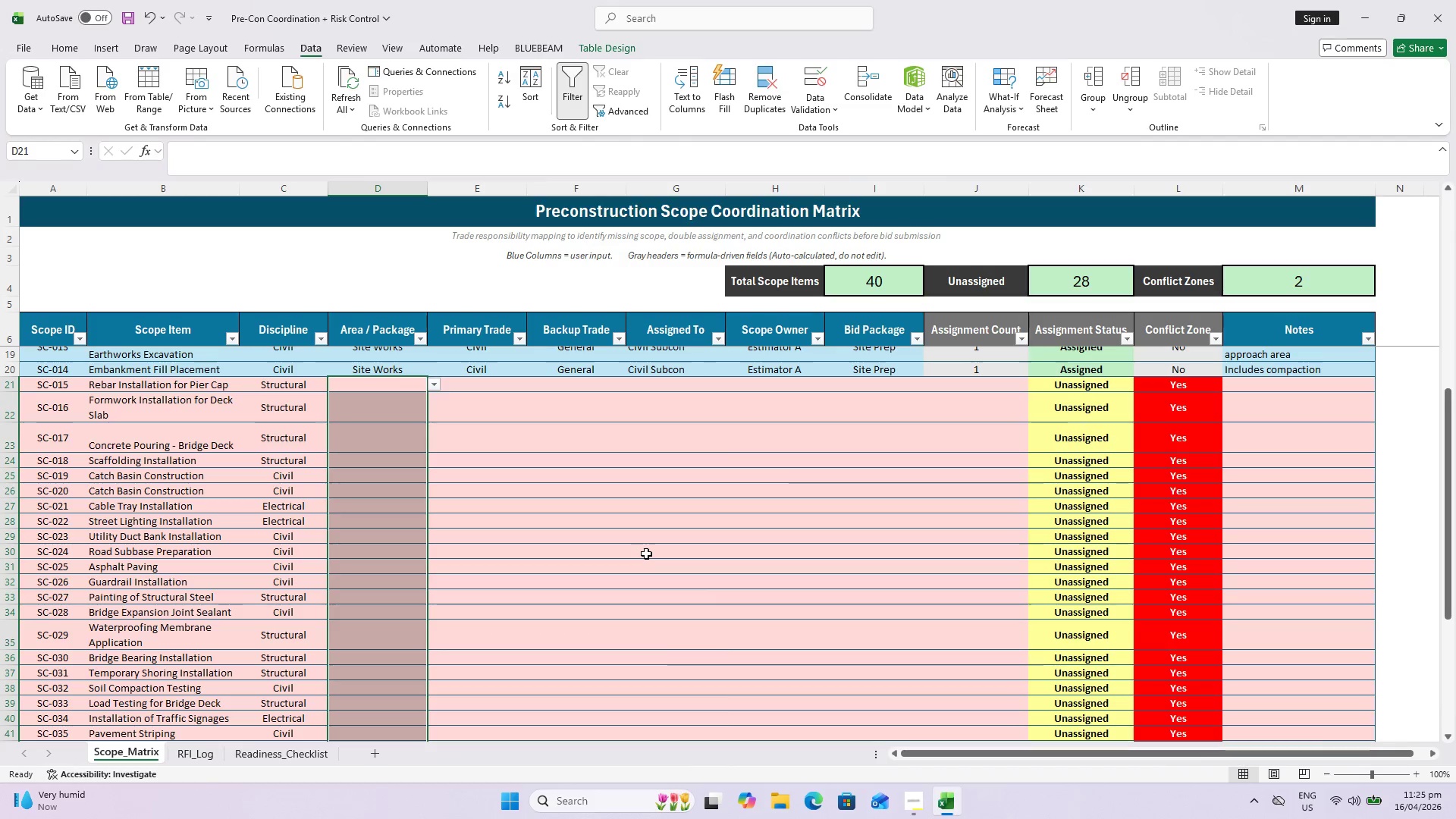 
key(Escape)
 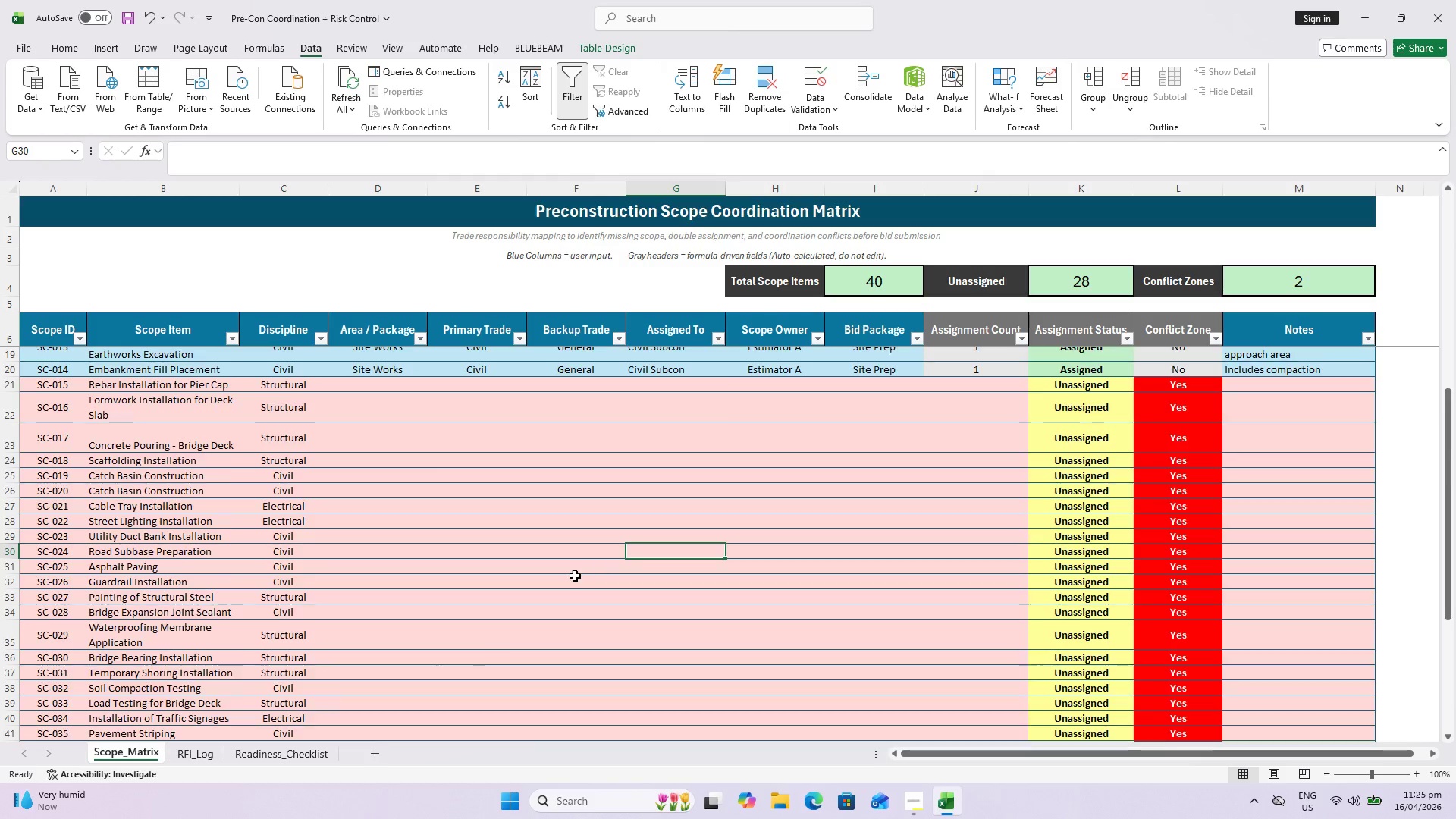 
scroll: coordinate [460, 575], scroll_direction: up, amount: 11.0
 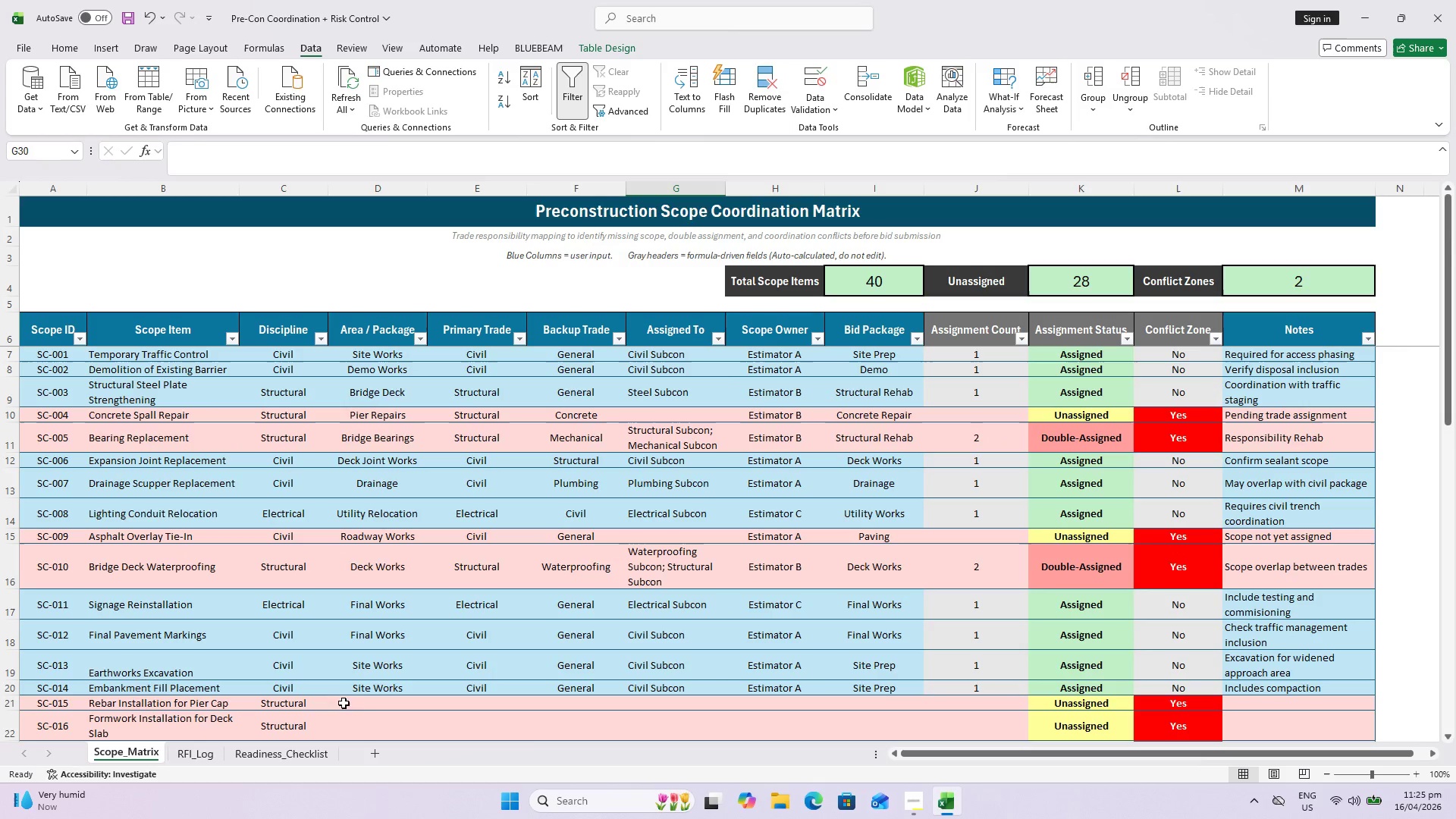 
left_click([374, 699])
 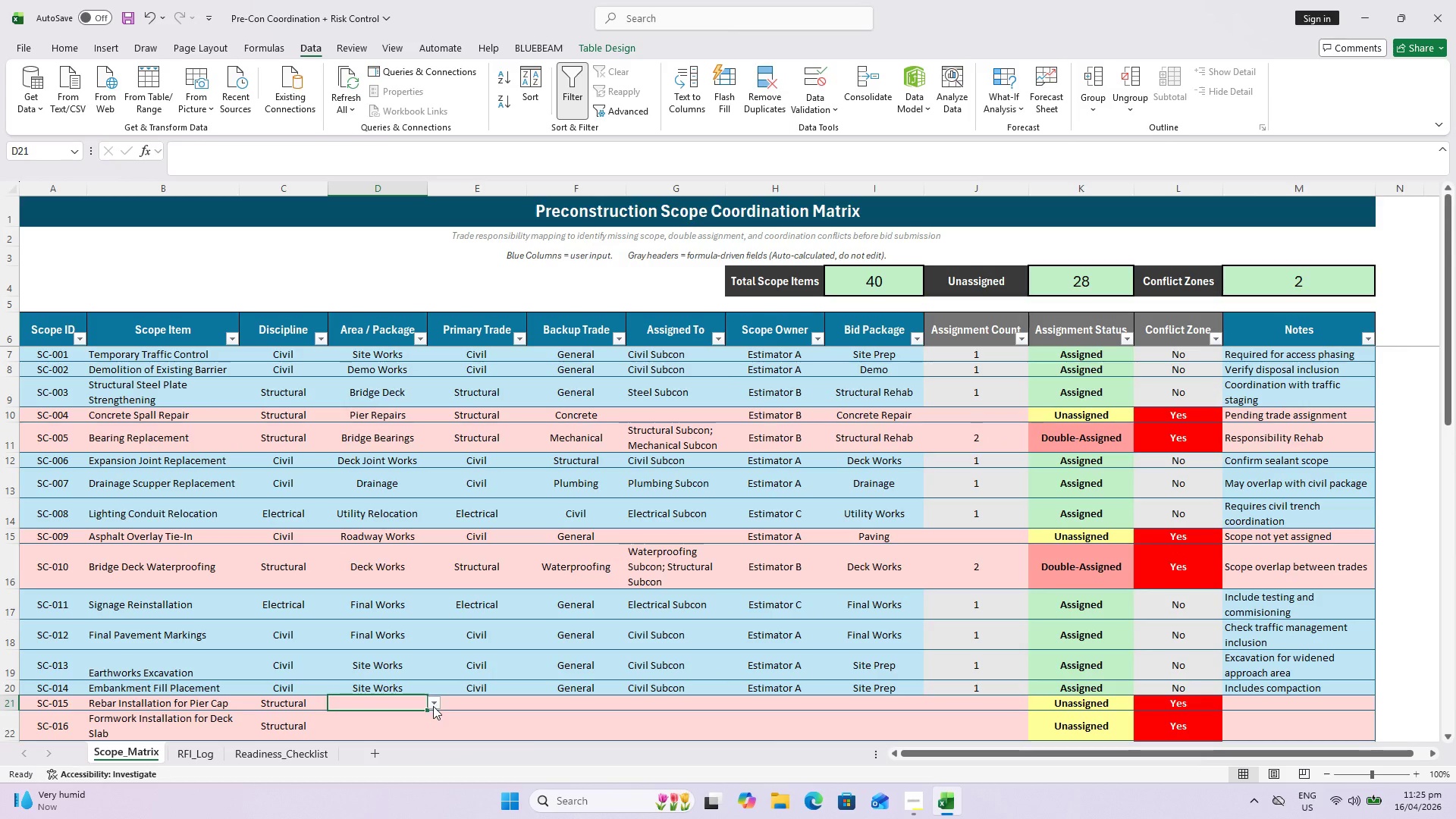 
left_click([433, 706])
 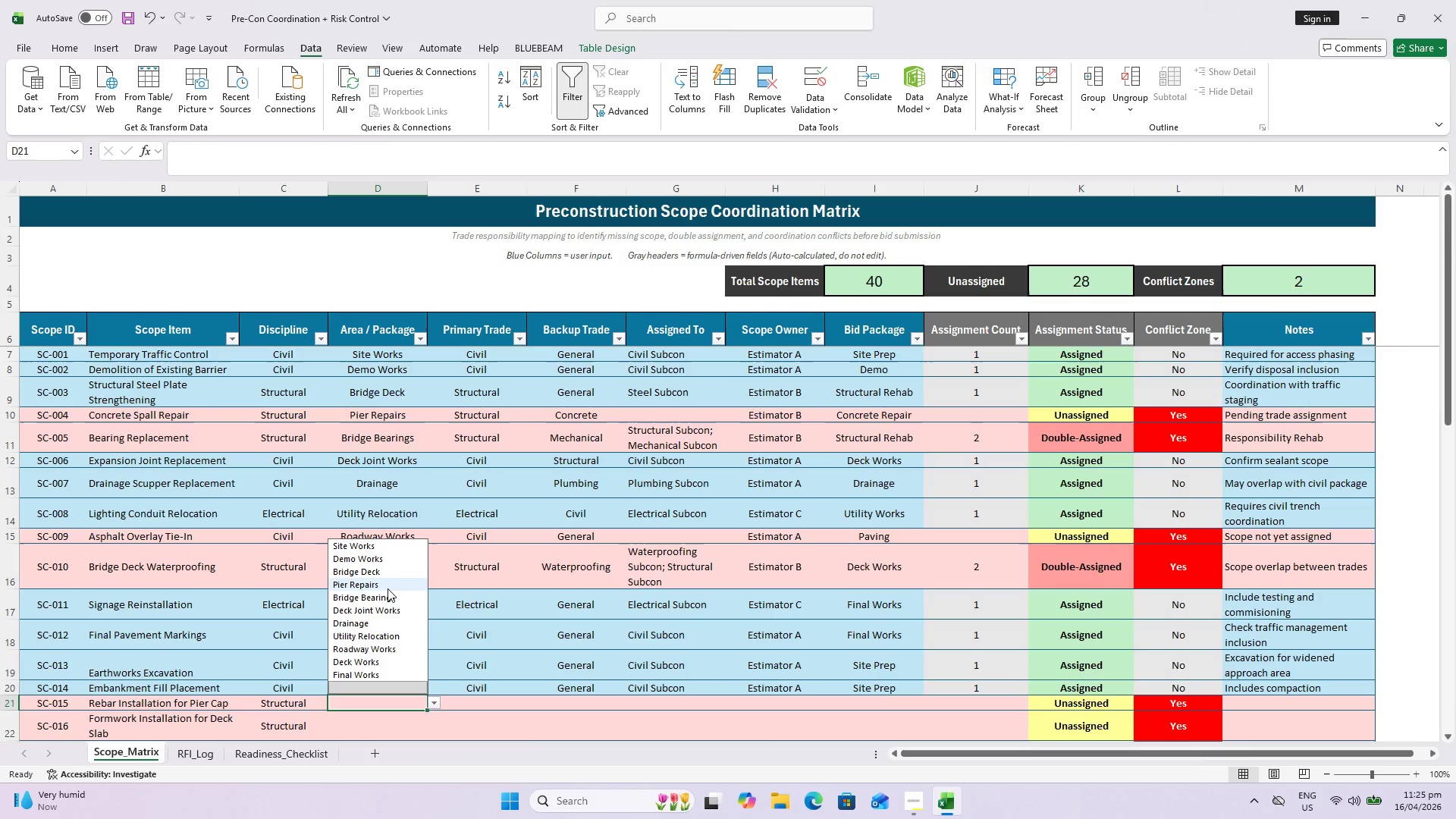 
scroll: coordinate [382, 640], scroll_direction: down, amount: 1.0
 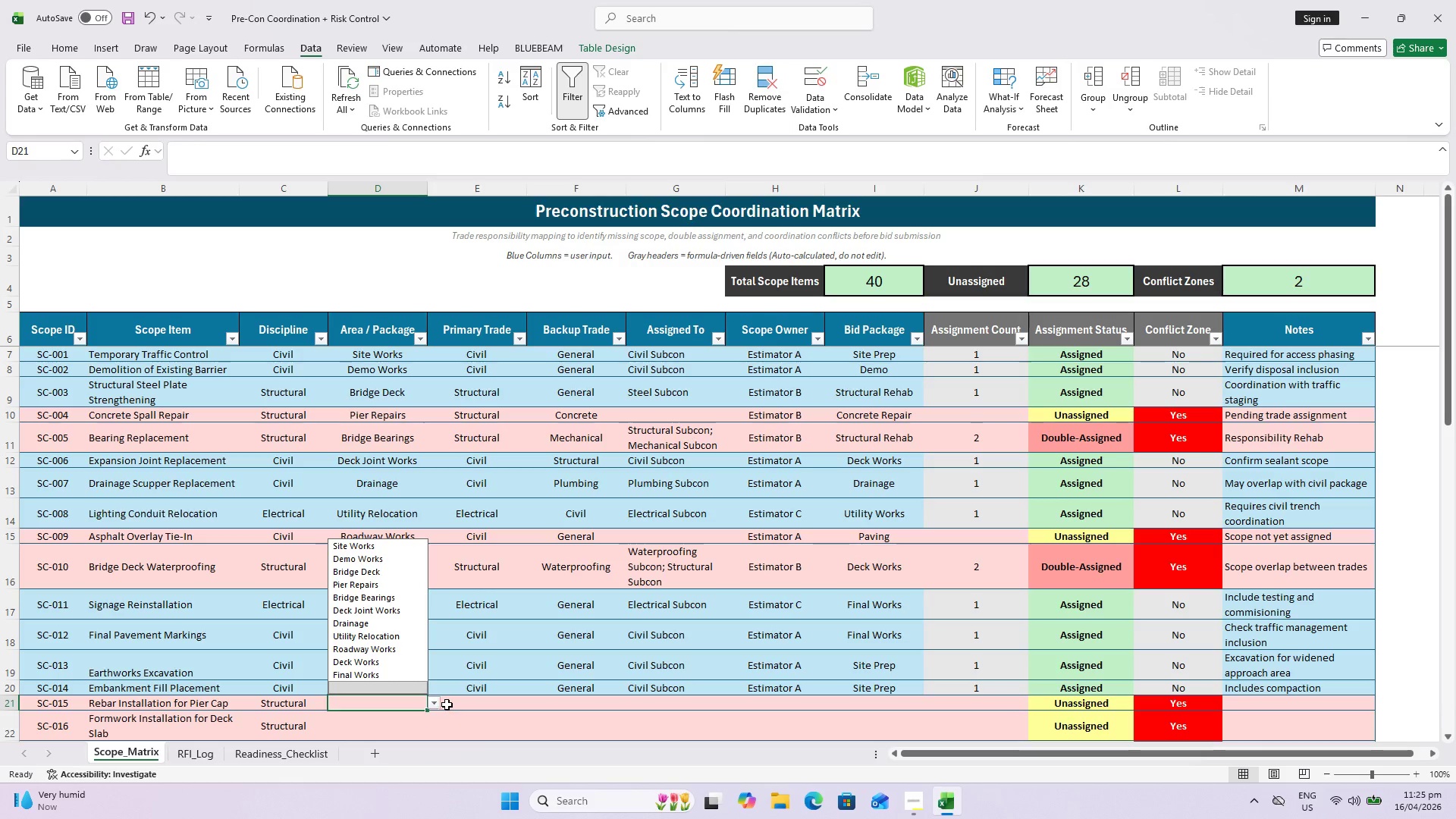 
left_click([375, 717])
 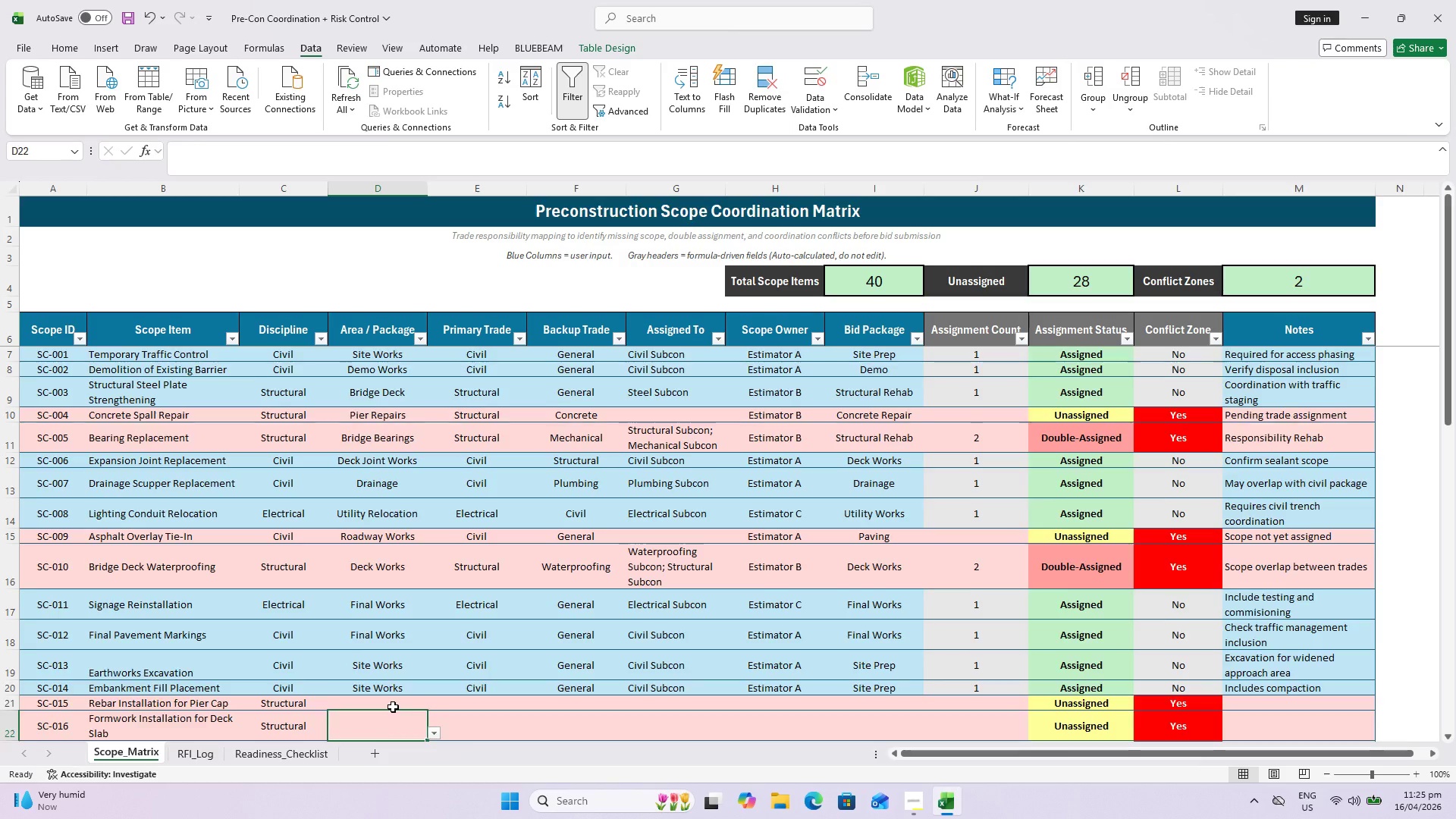 
scroll: coordinate [393, 707], scroll_direction: down, amount: 1.0
 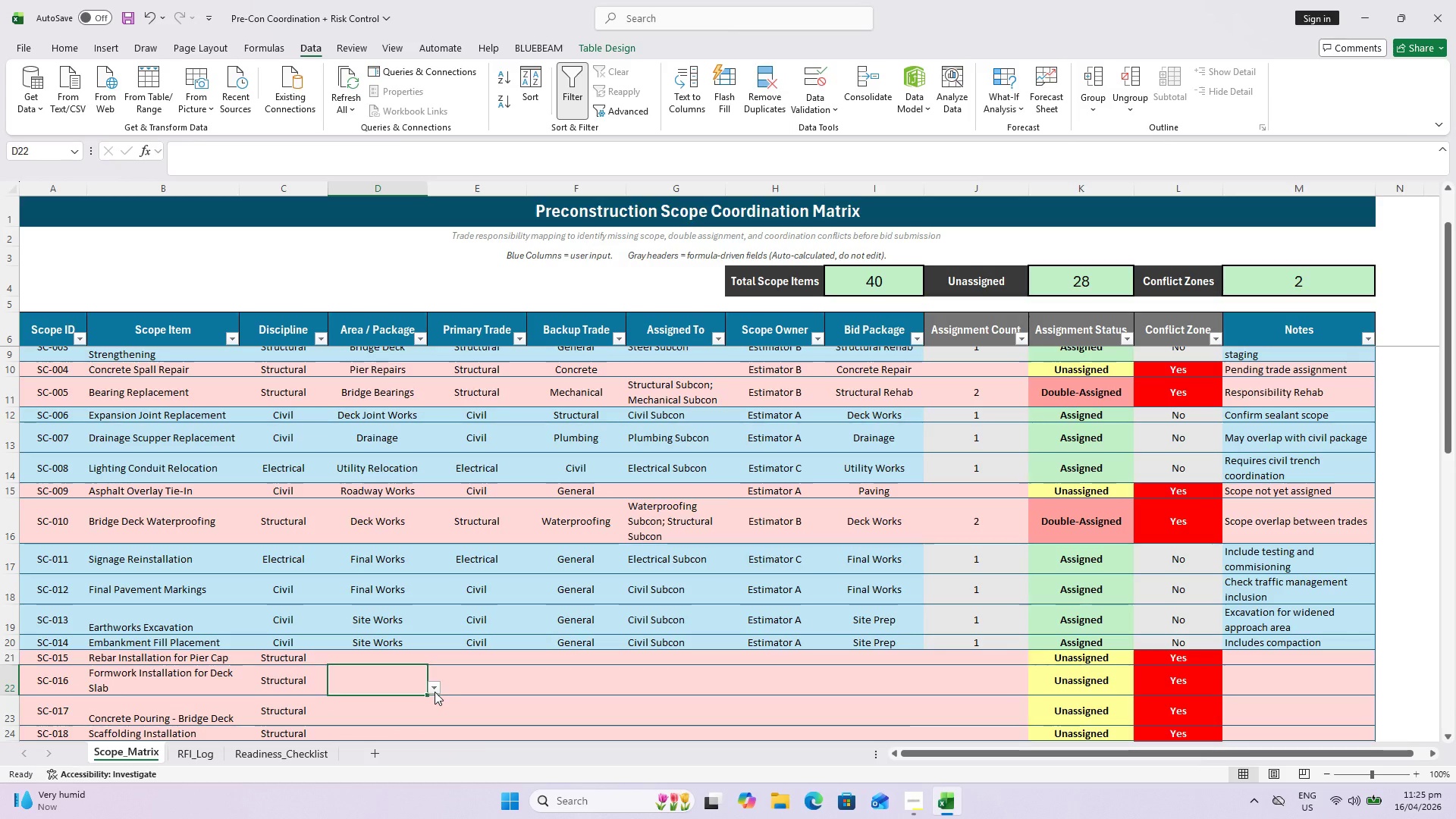 
left_click([391, 664])
 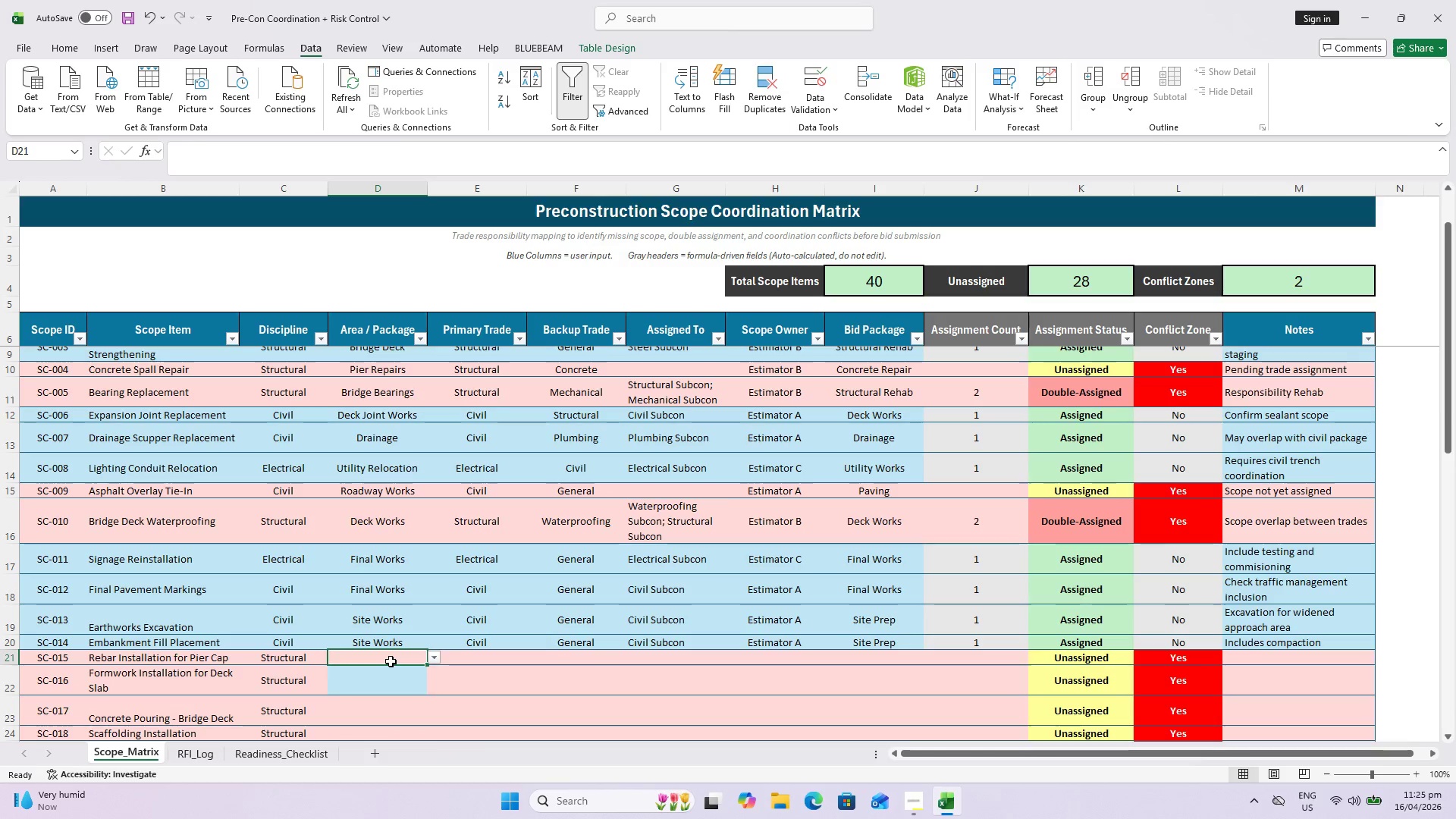 
left_click([391, 661])
 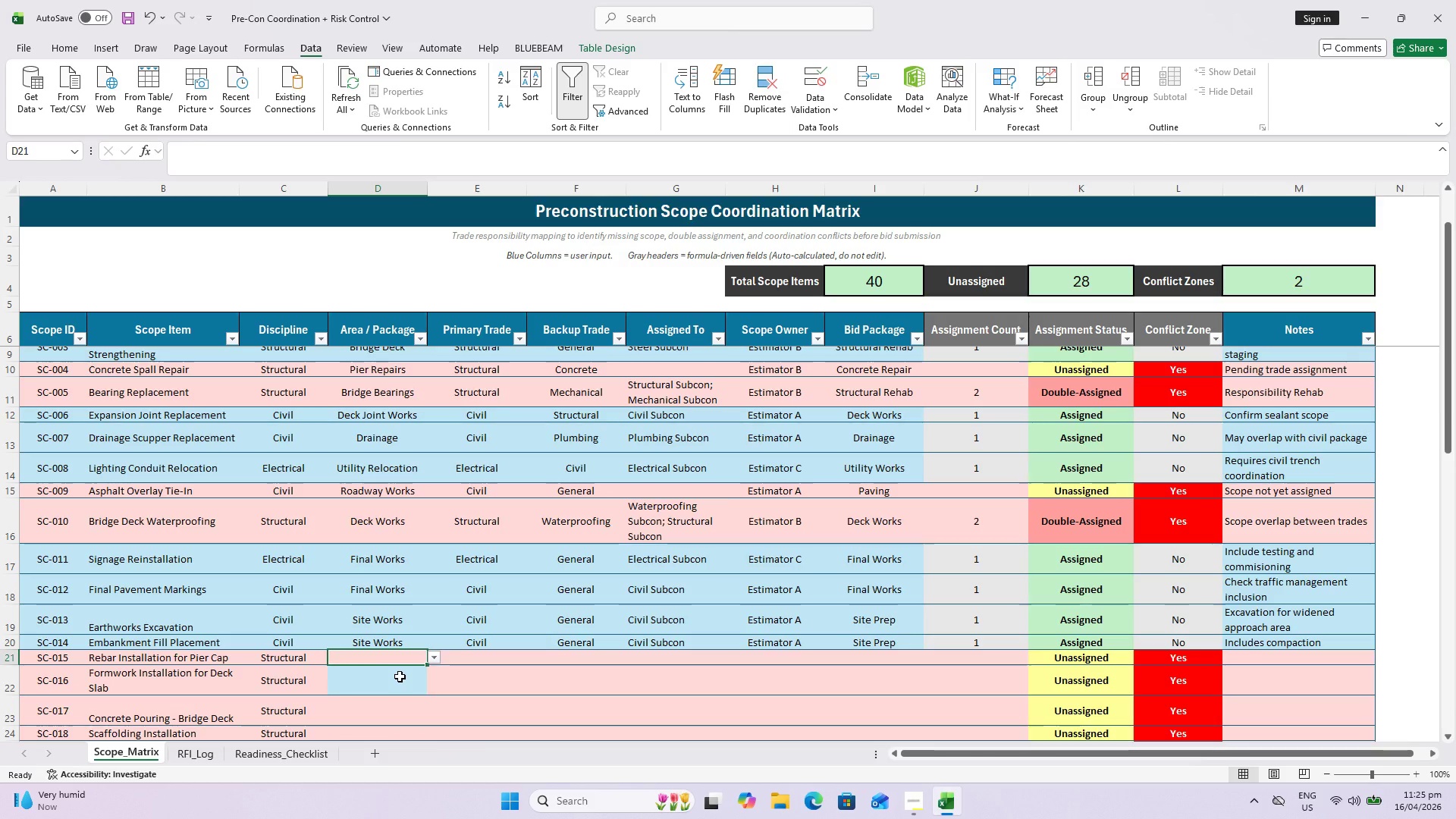 
key(Control+Z)
 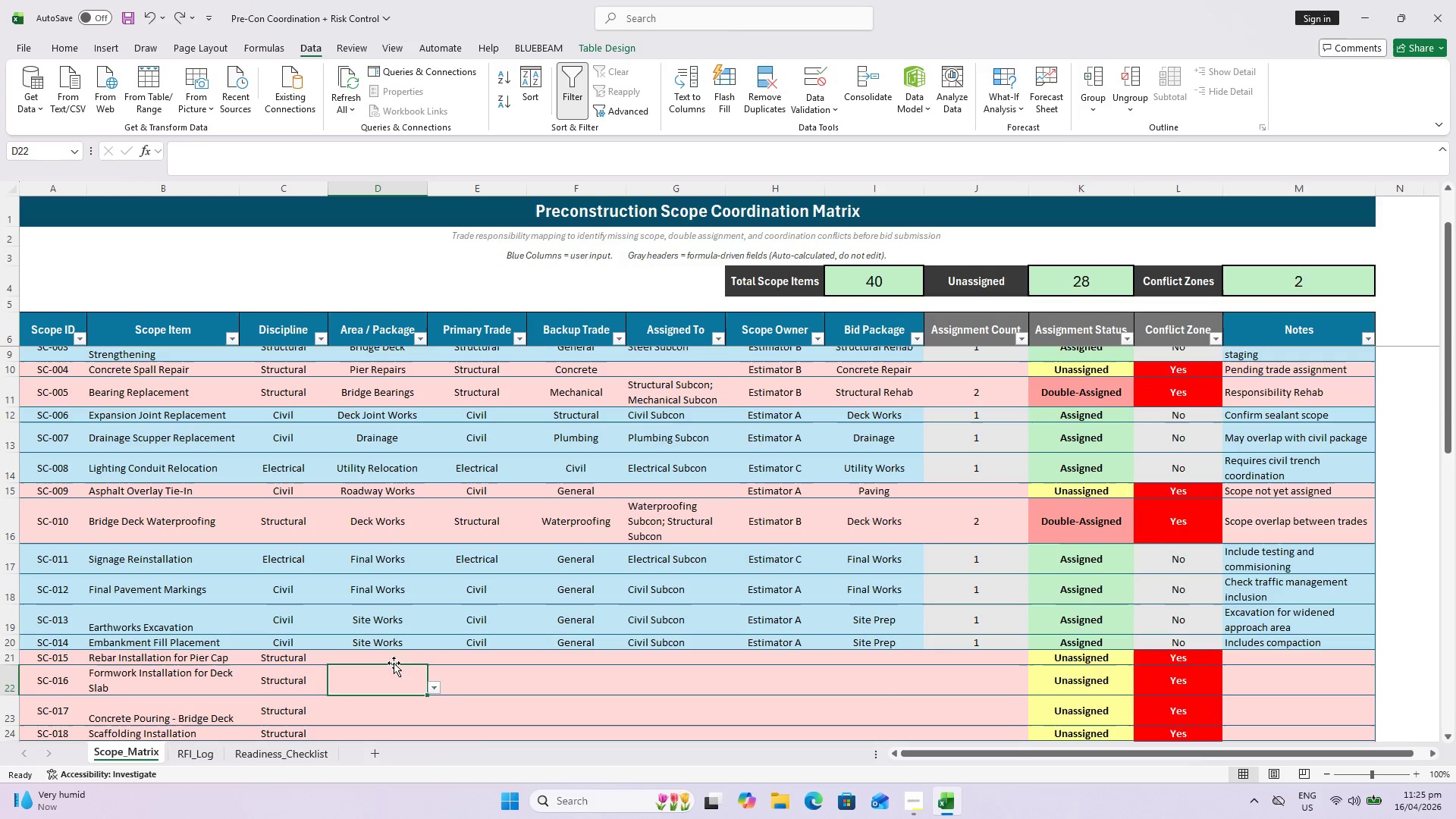 
double_click([394, 656])
 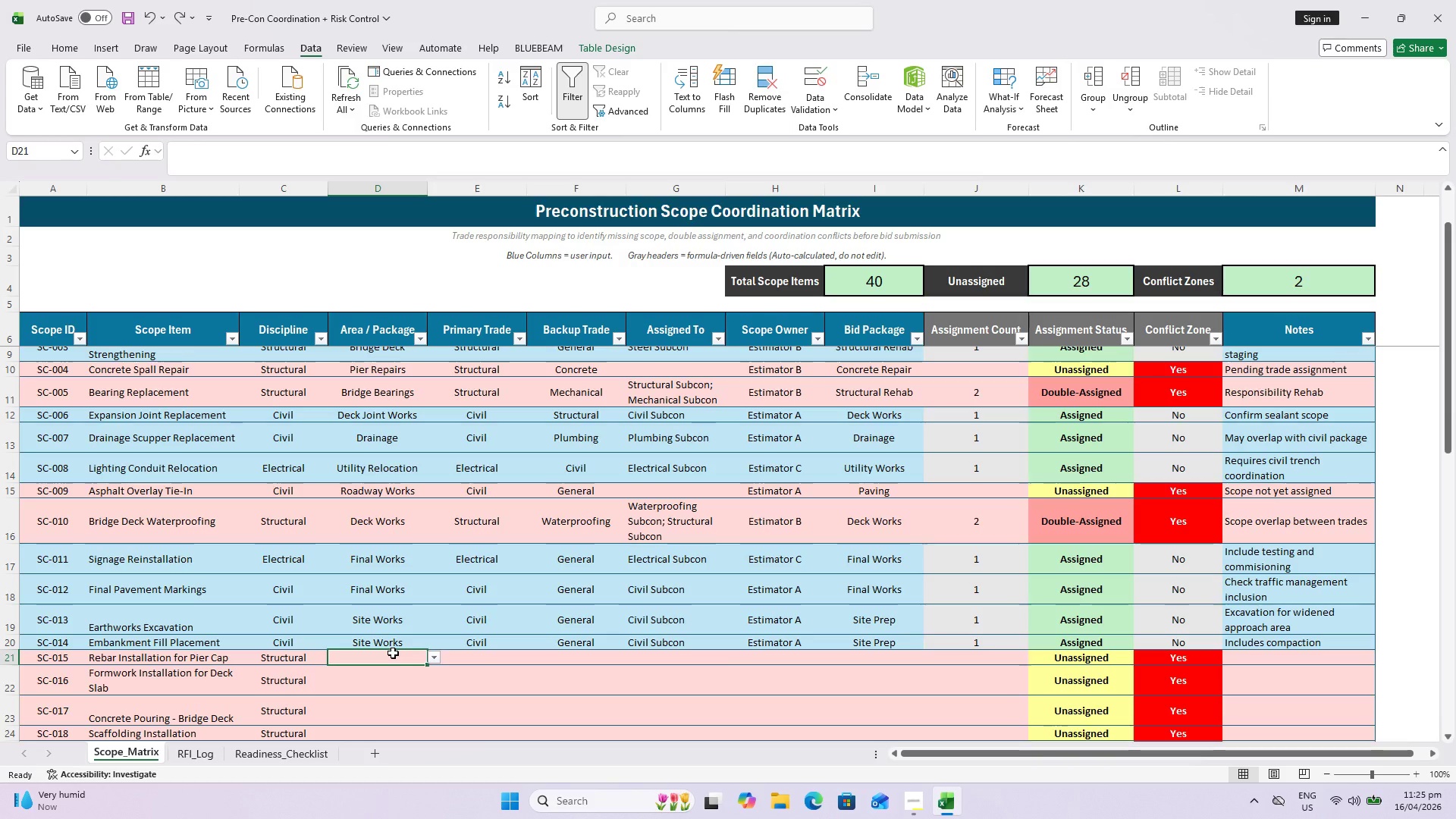 
type(Re)
key(Backspace)
key(Backspace)
 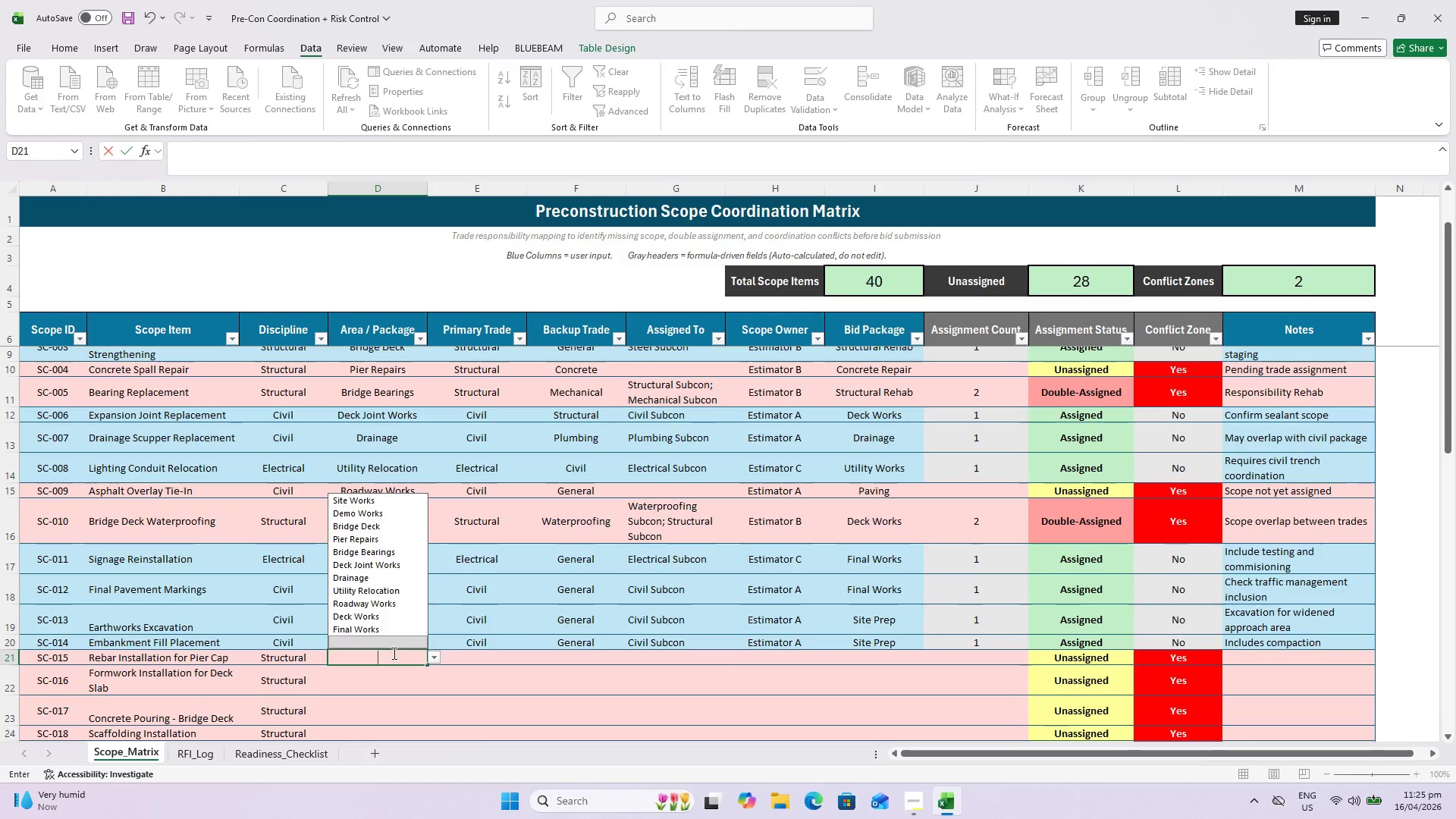 
wait(8.0)
 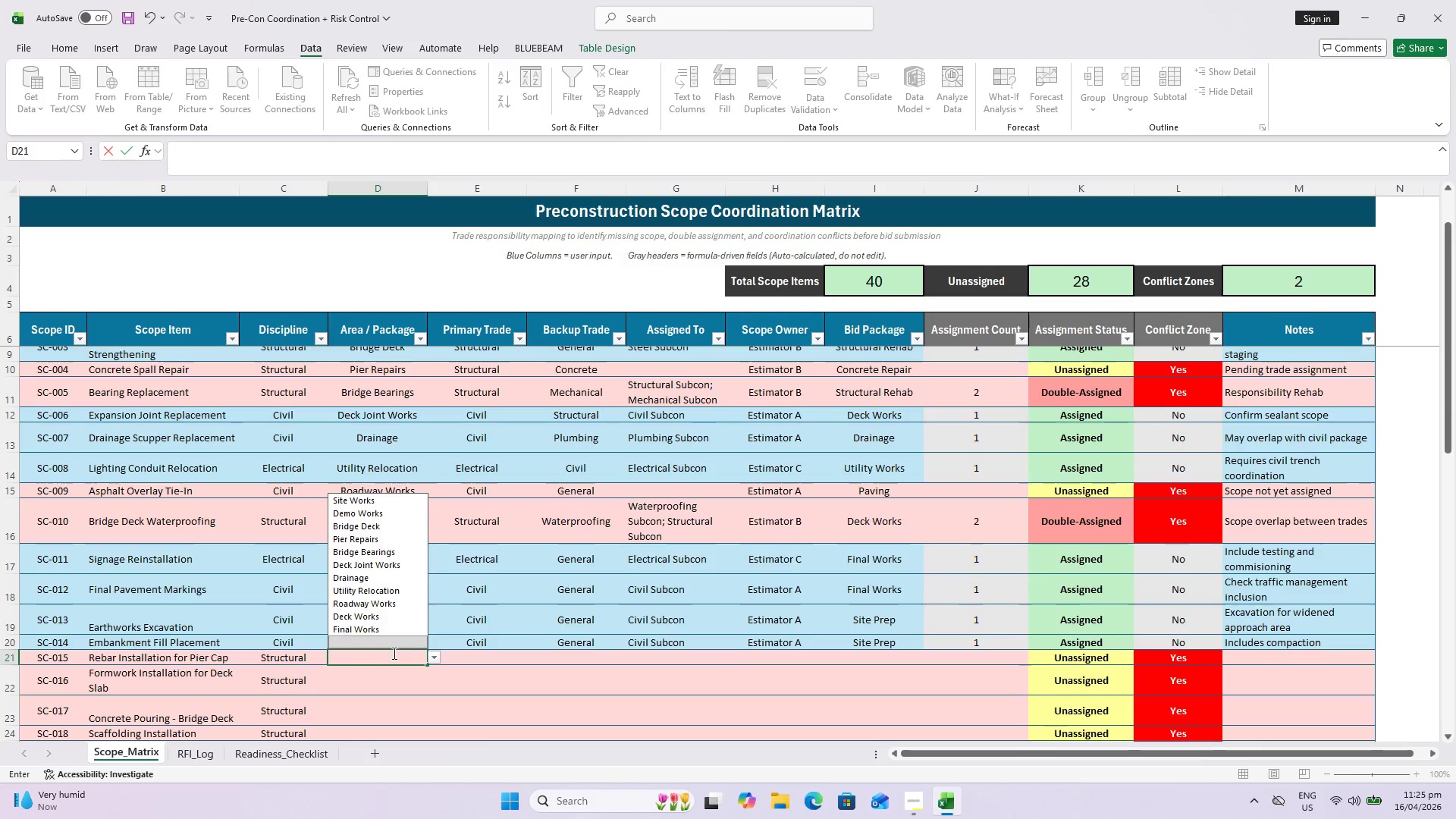 
type(Pier Works)
 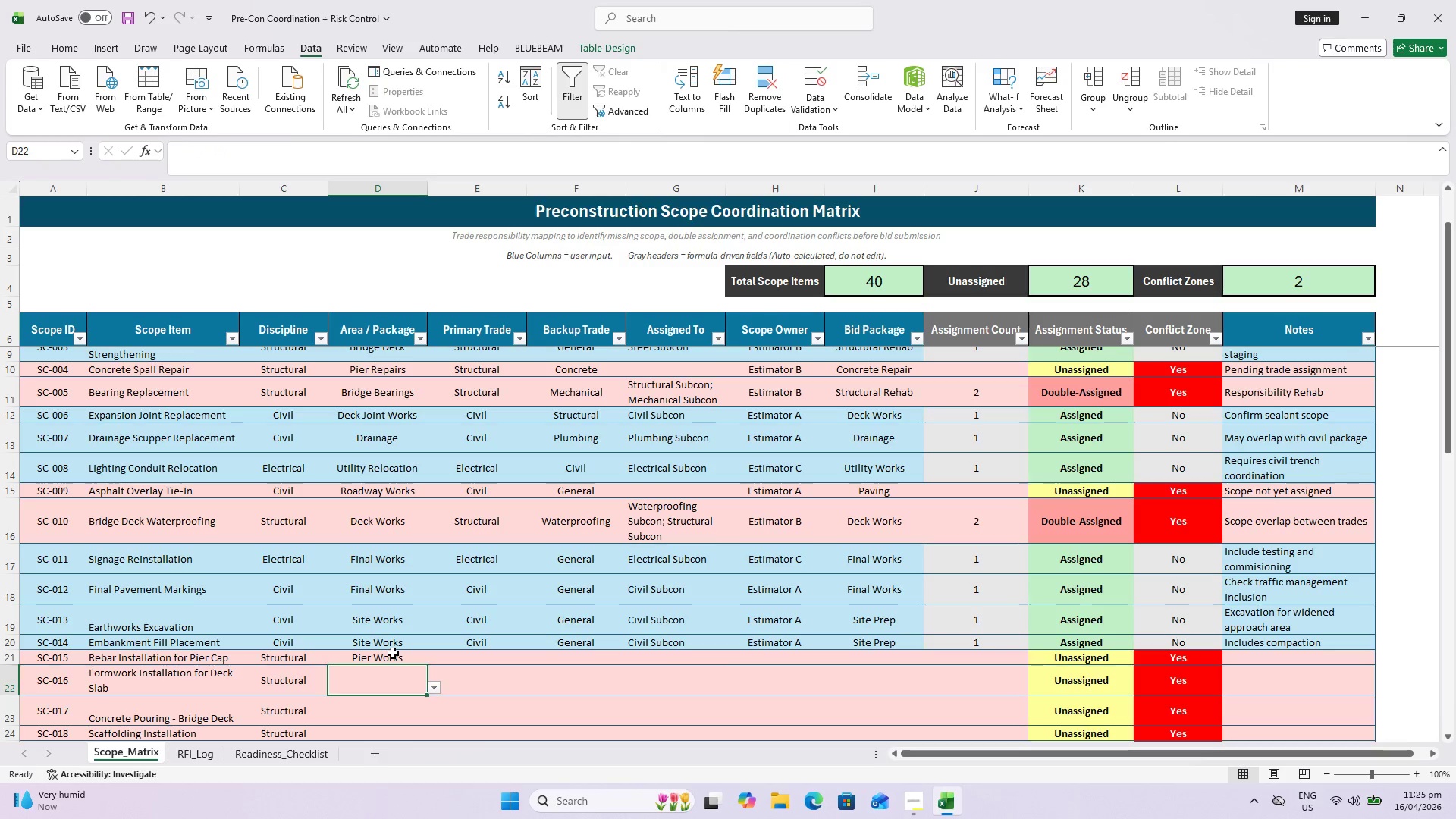 
 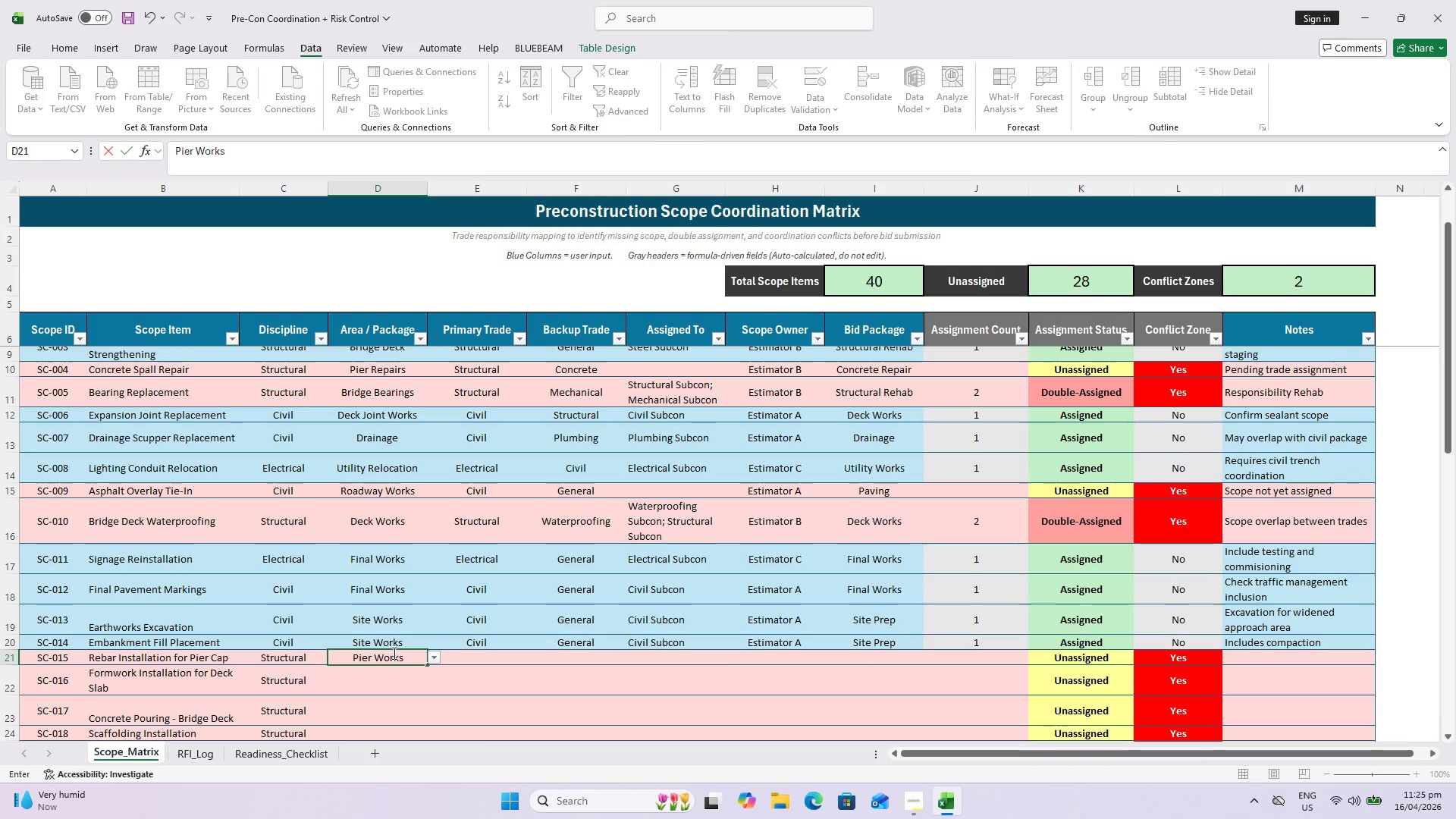 
key(Enter)
 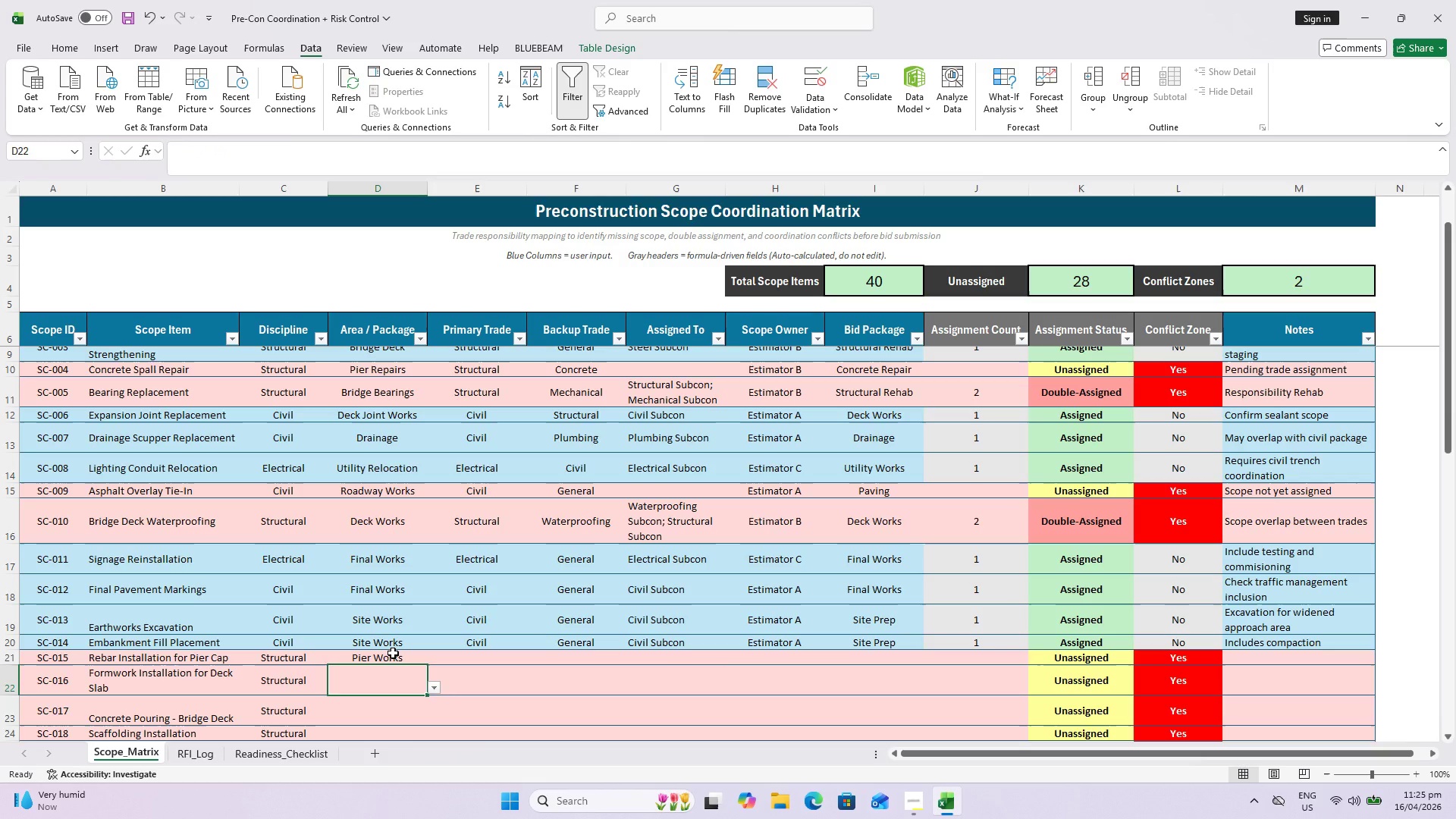 
left_click([435, 687])
 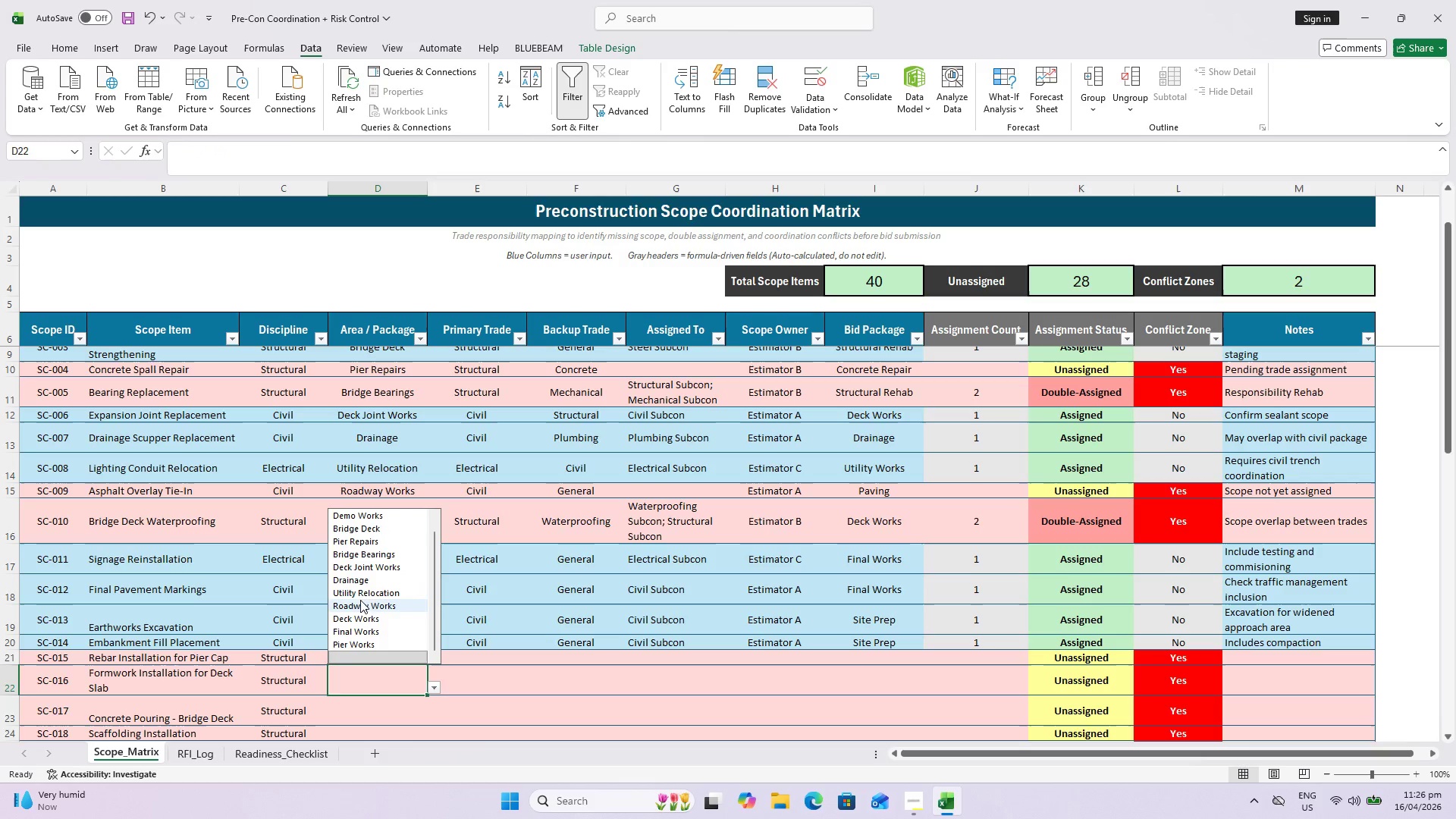 
left_click([359, 620])
 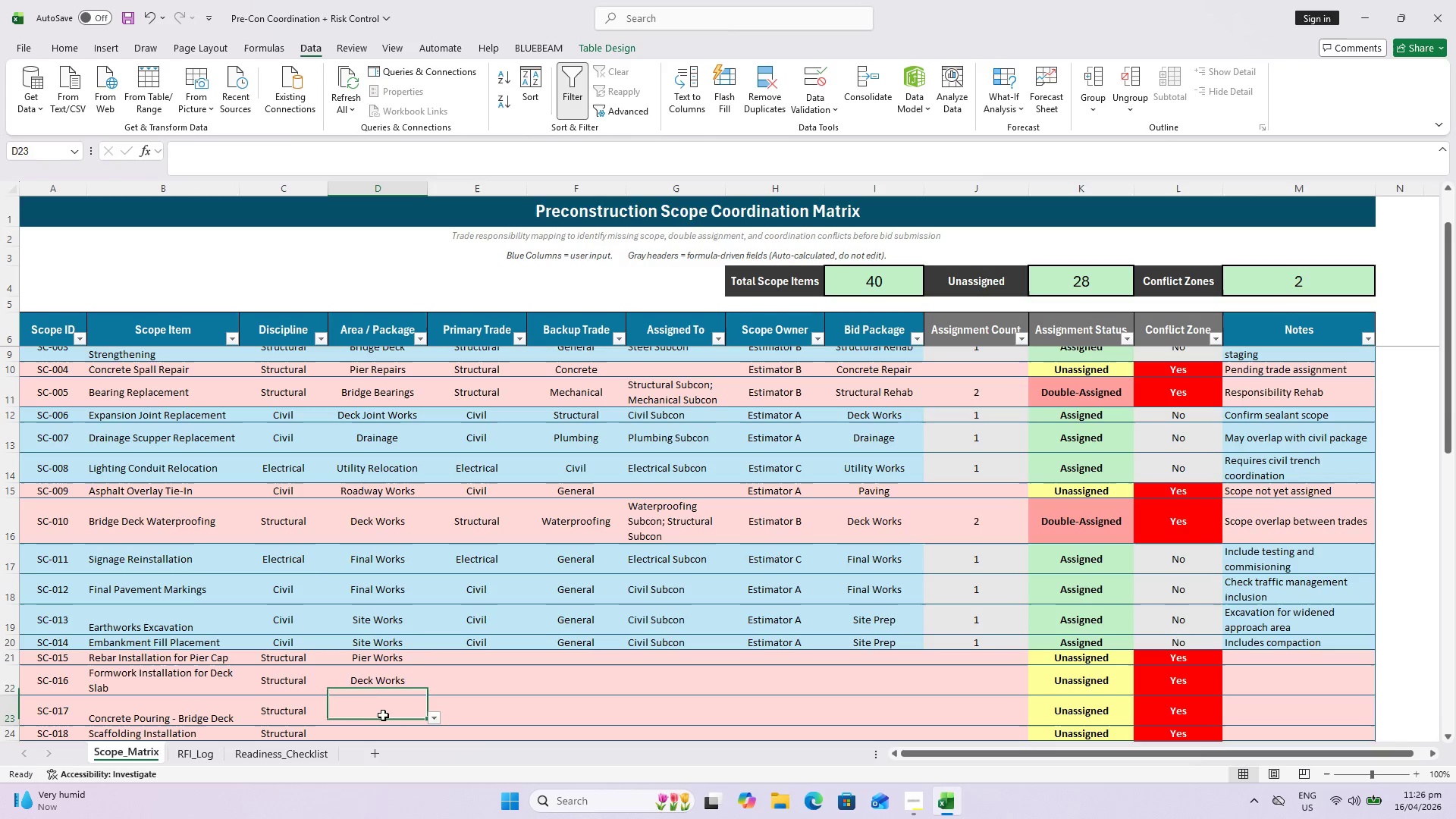 
scroll: coordinate [394, 679], scroll_direction: down, amount: 5.0
 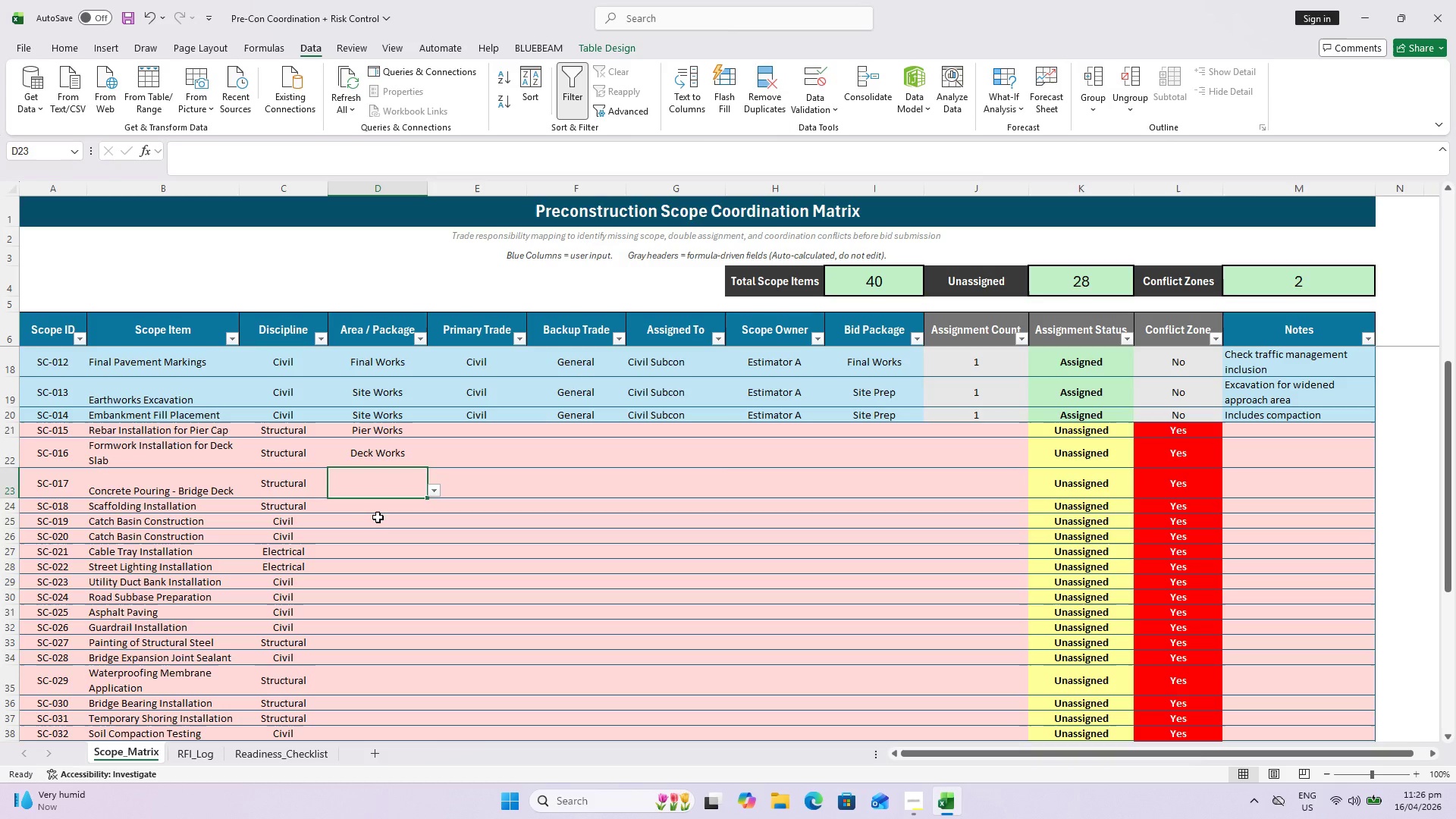 
left_click([439, 488])
 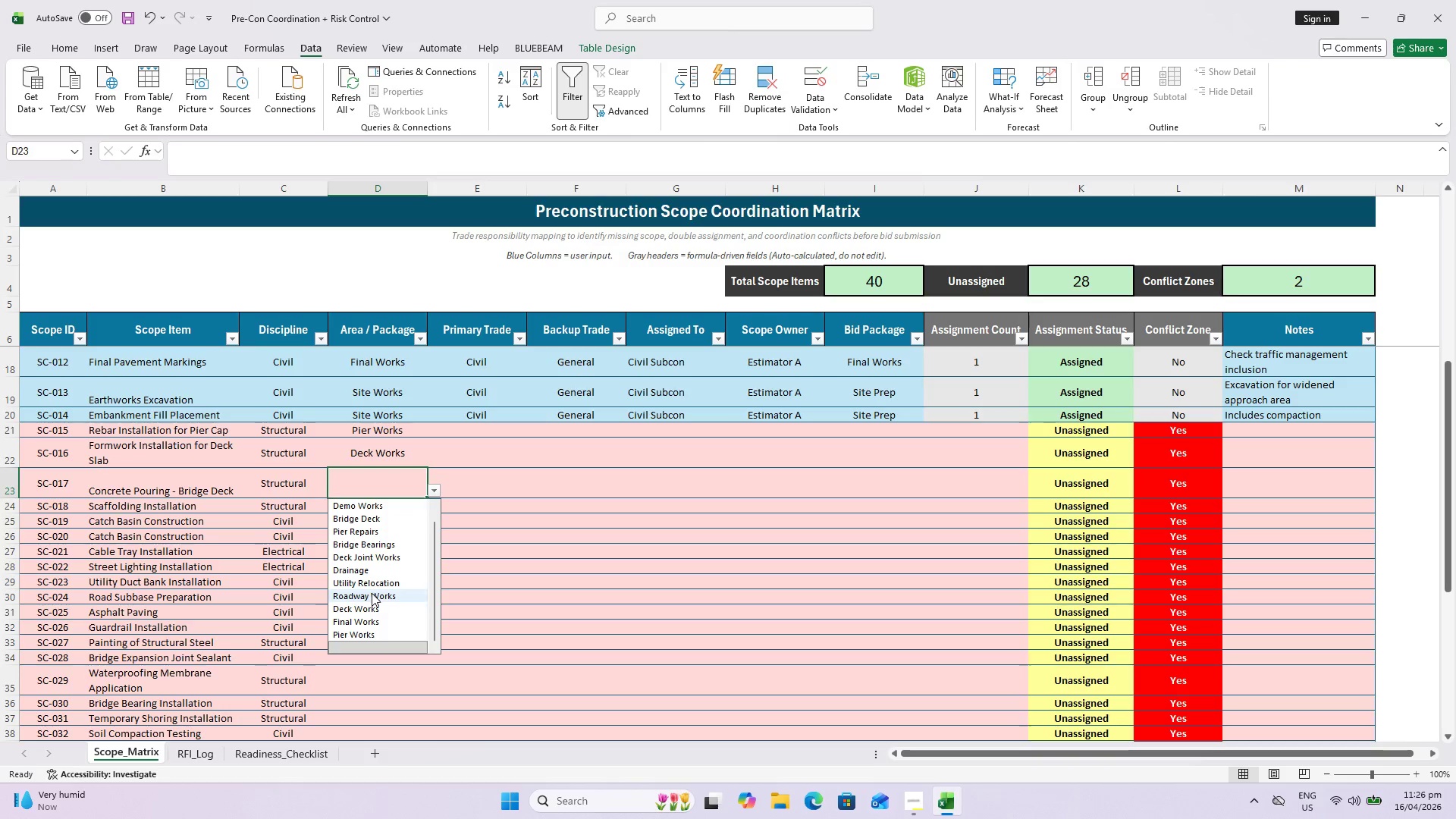 
left_click([373, 610])
 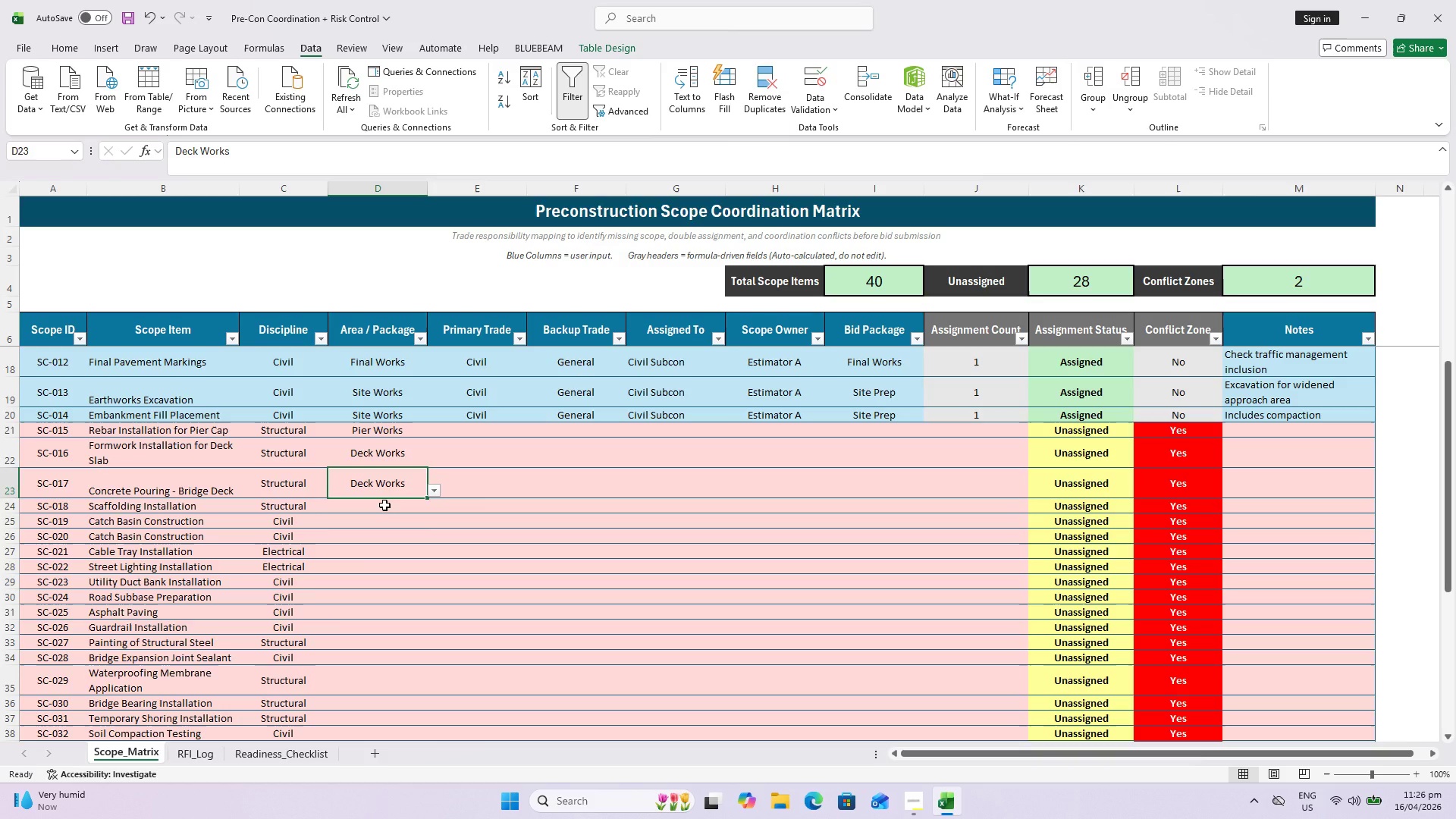 
left_click([385, 505])
 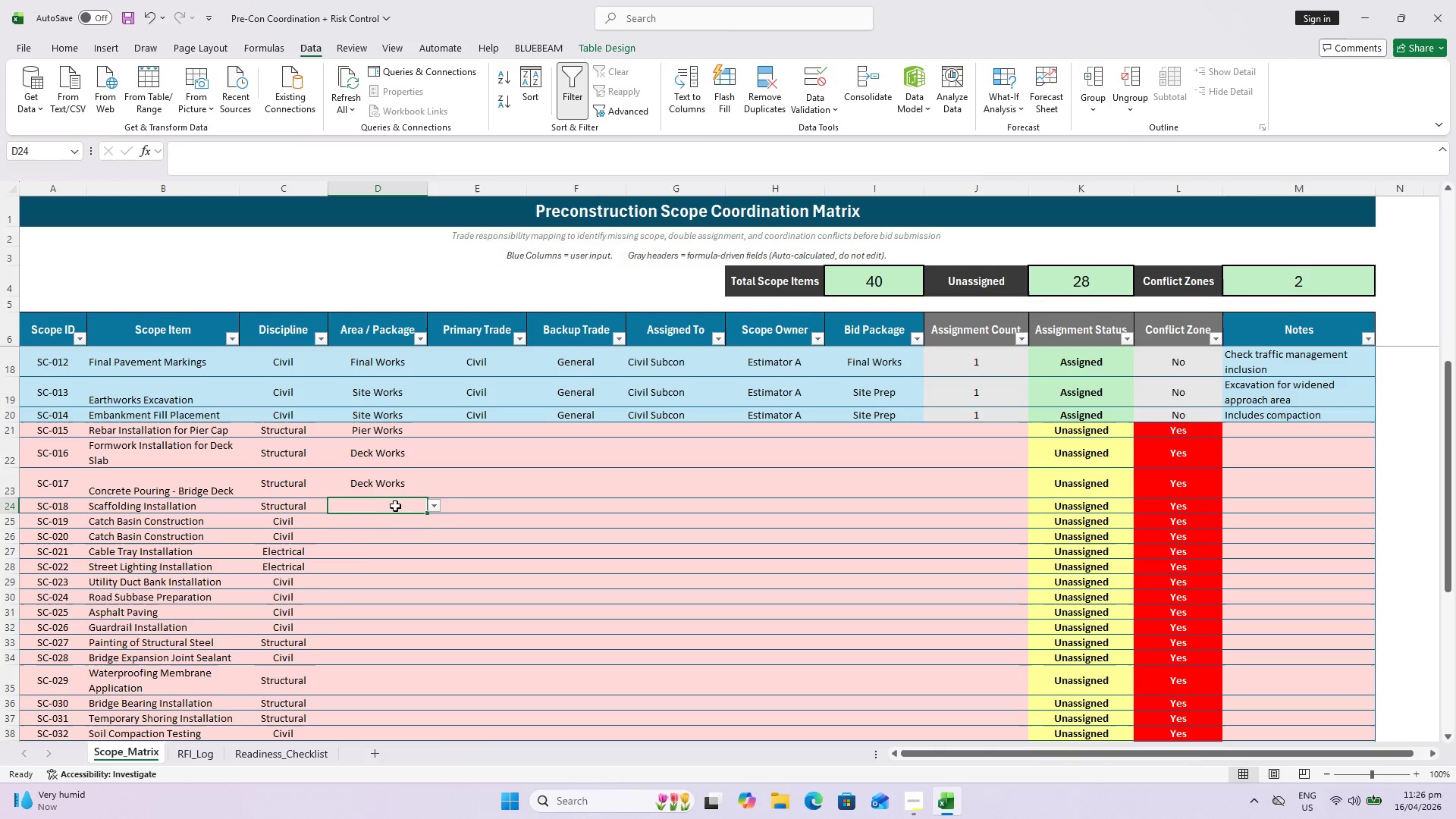 
left_click([431, 507])
 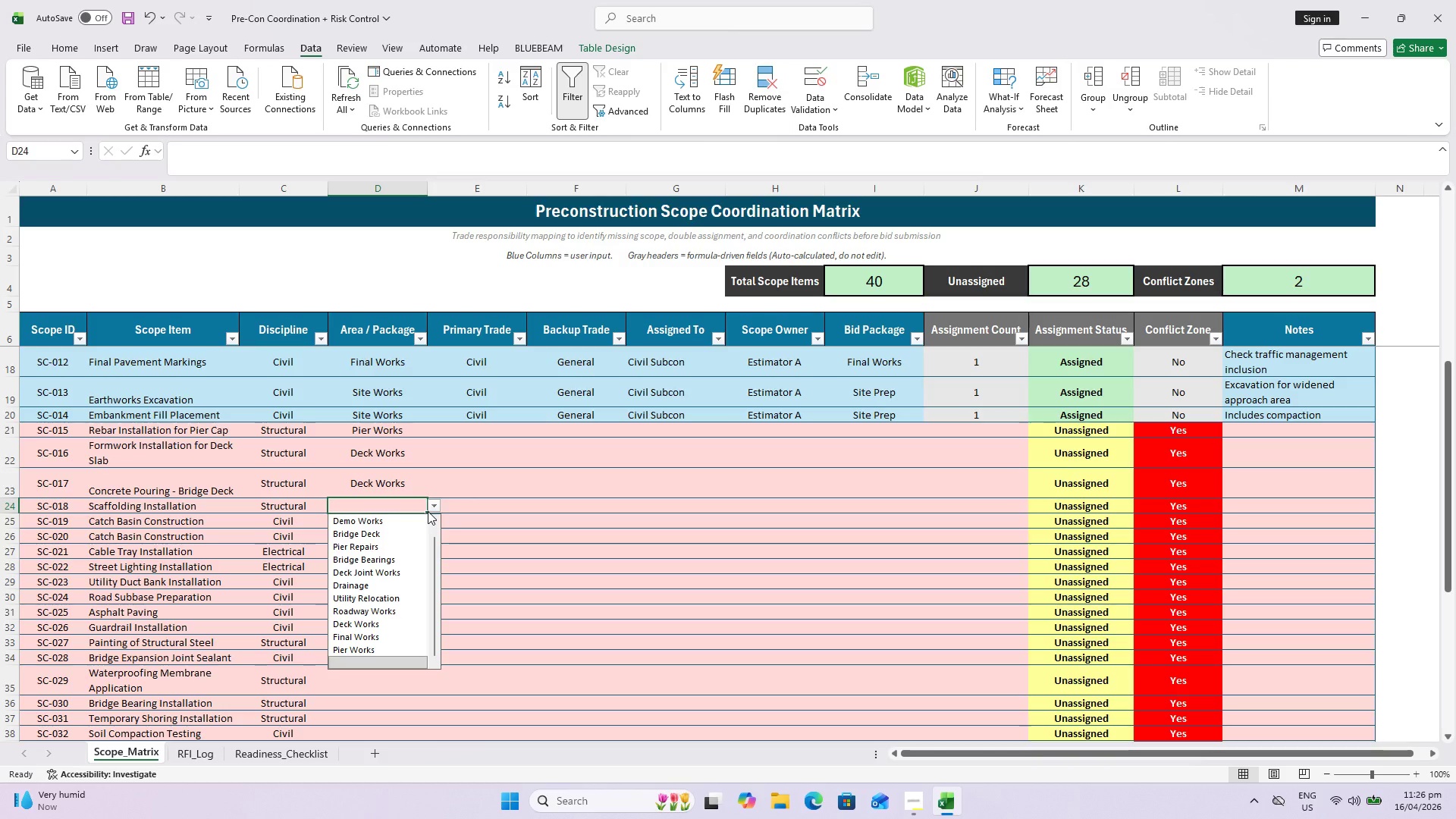 
scroll: coordinate [397, 556], scroll_direction: up, amount: 1.0
 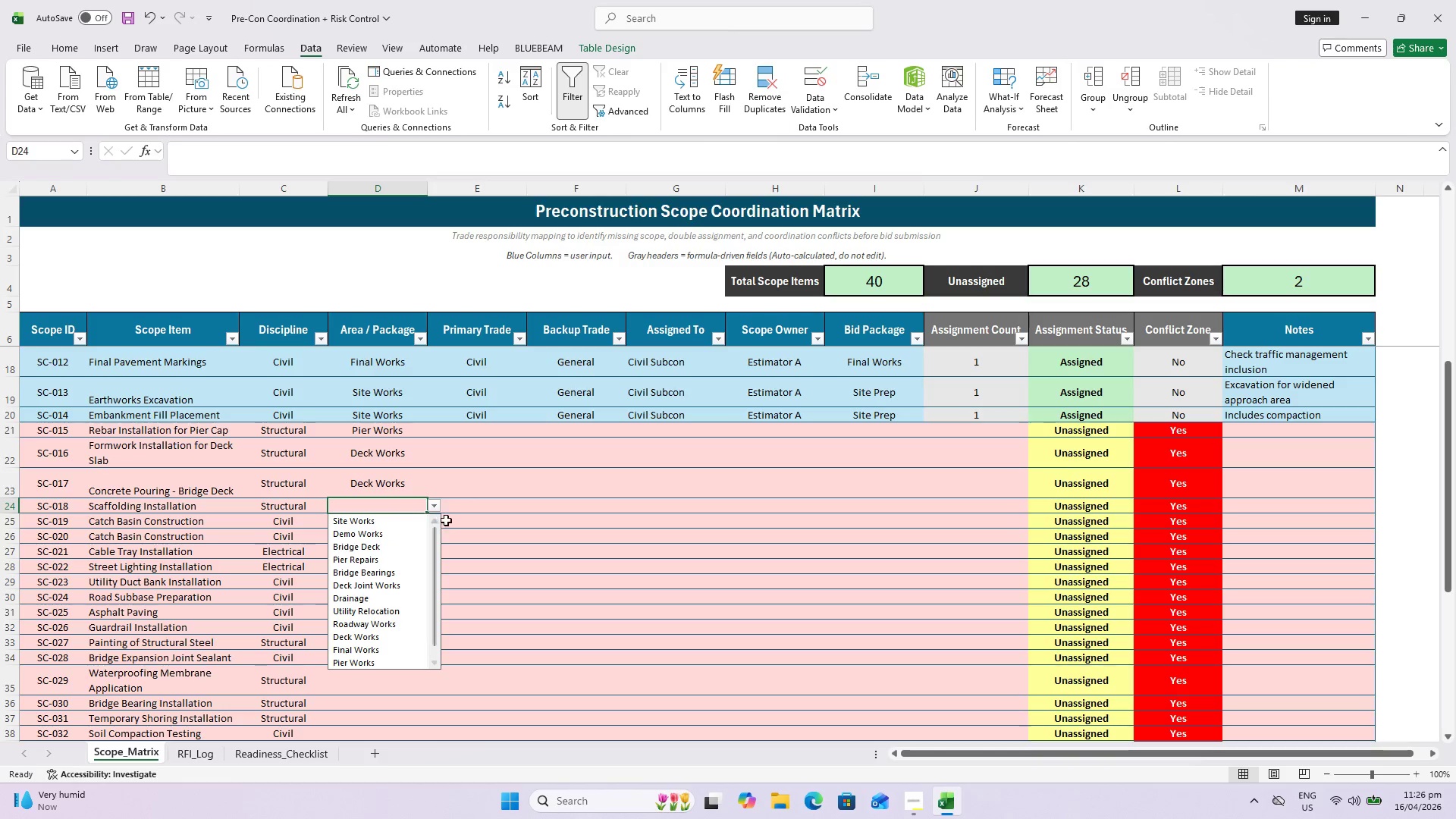 
key(Escape)
 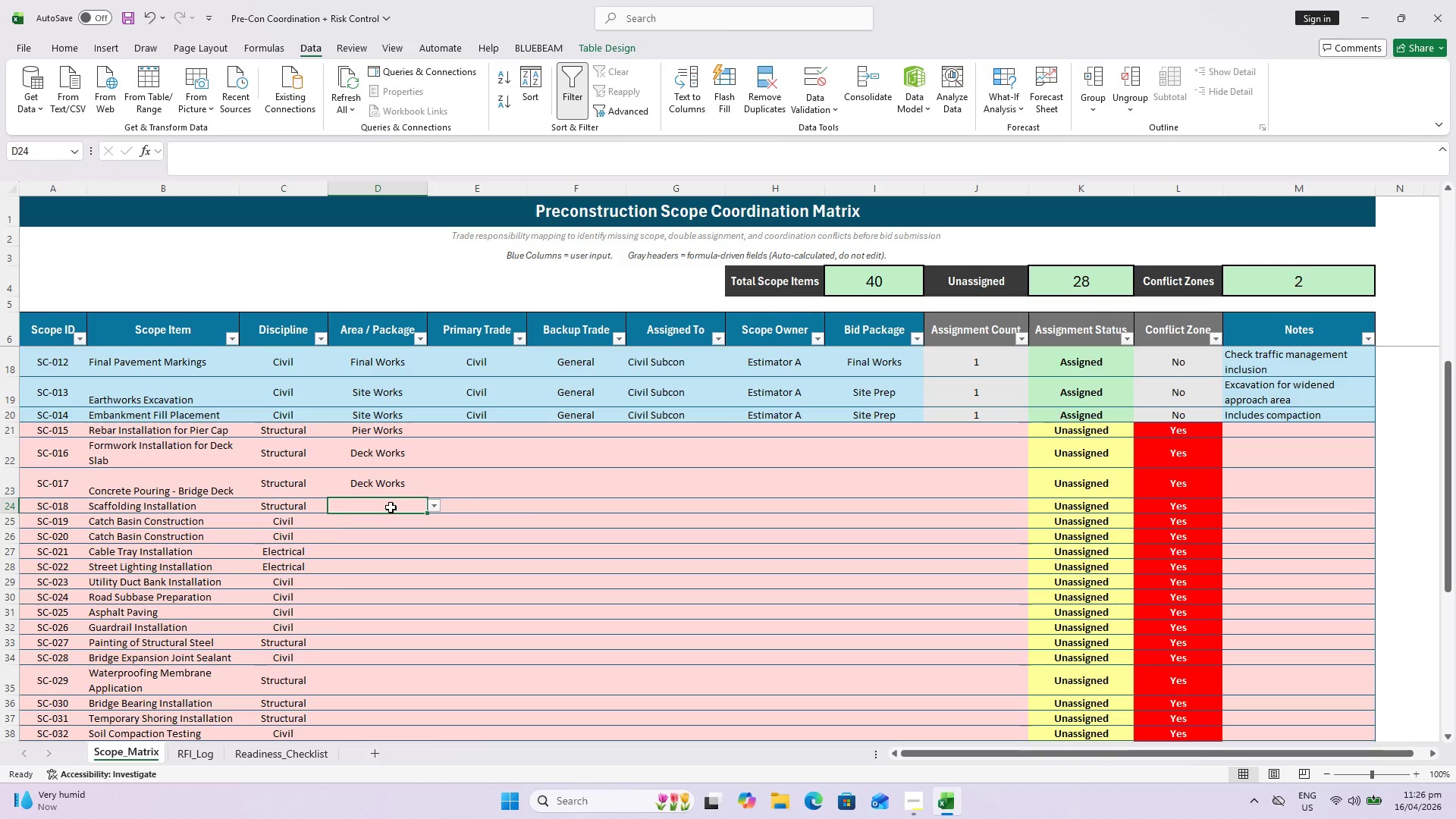 
wait(5.66)
 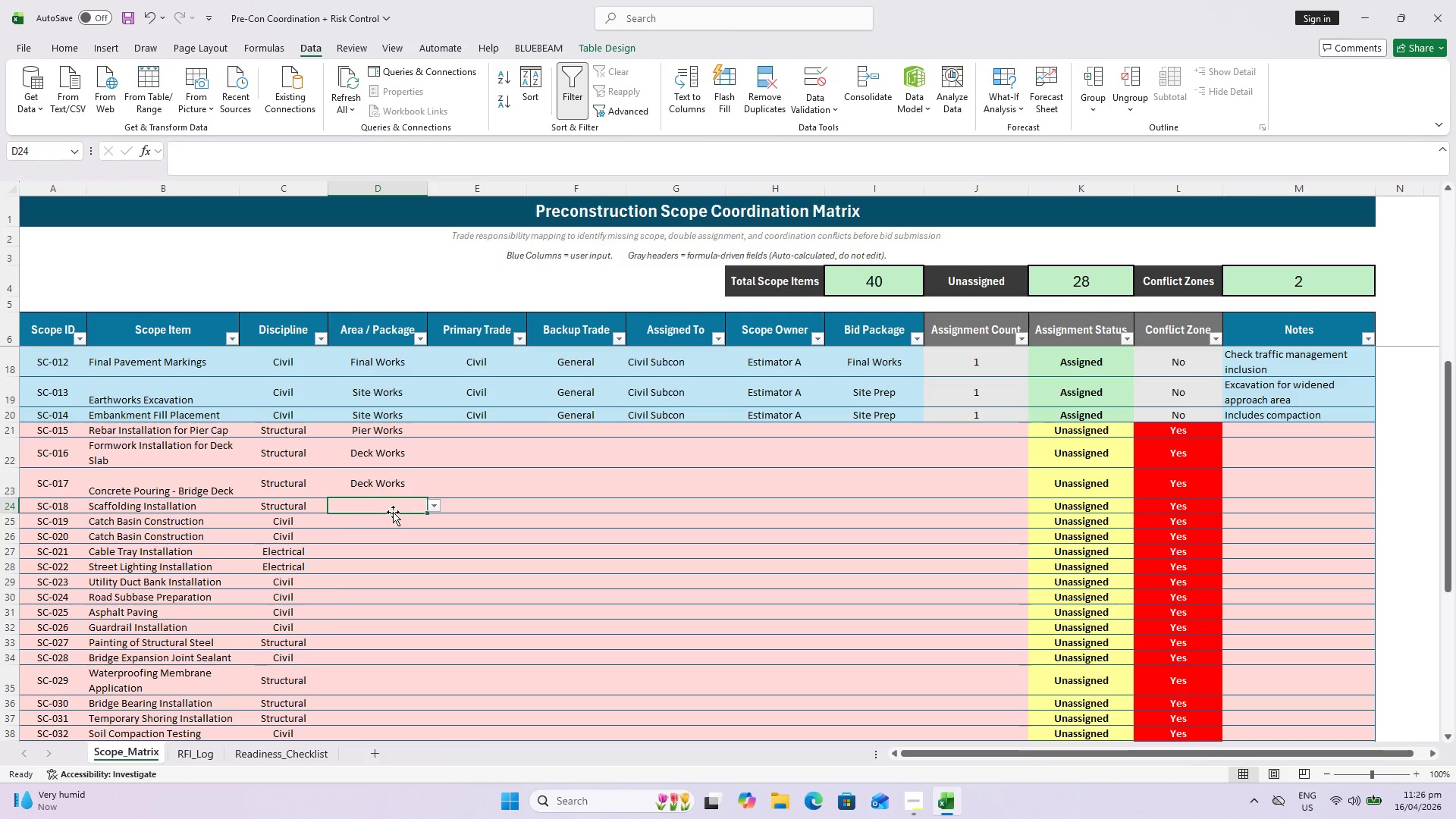 
left_click([441, 501])
 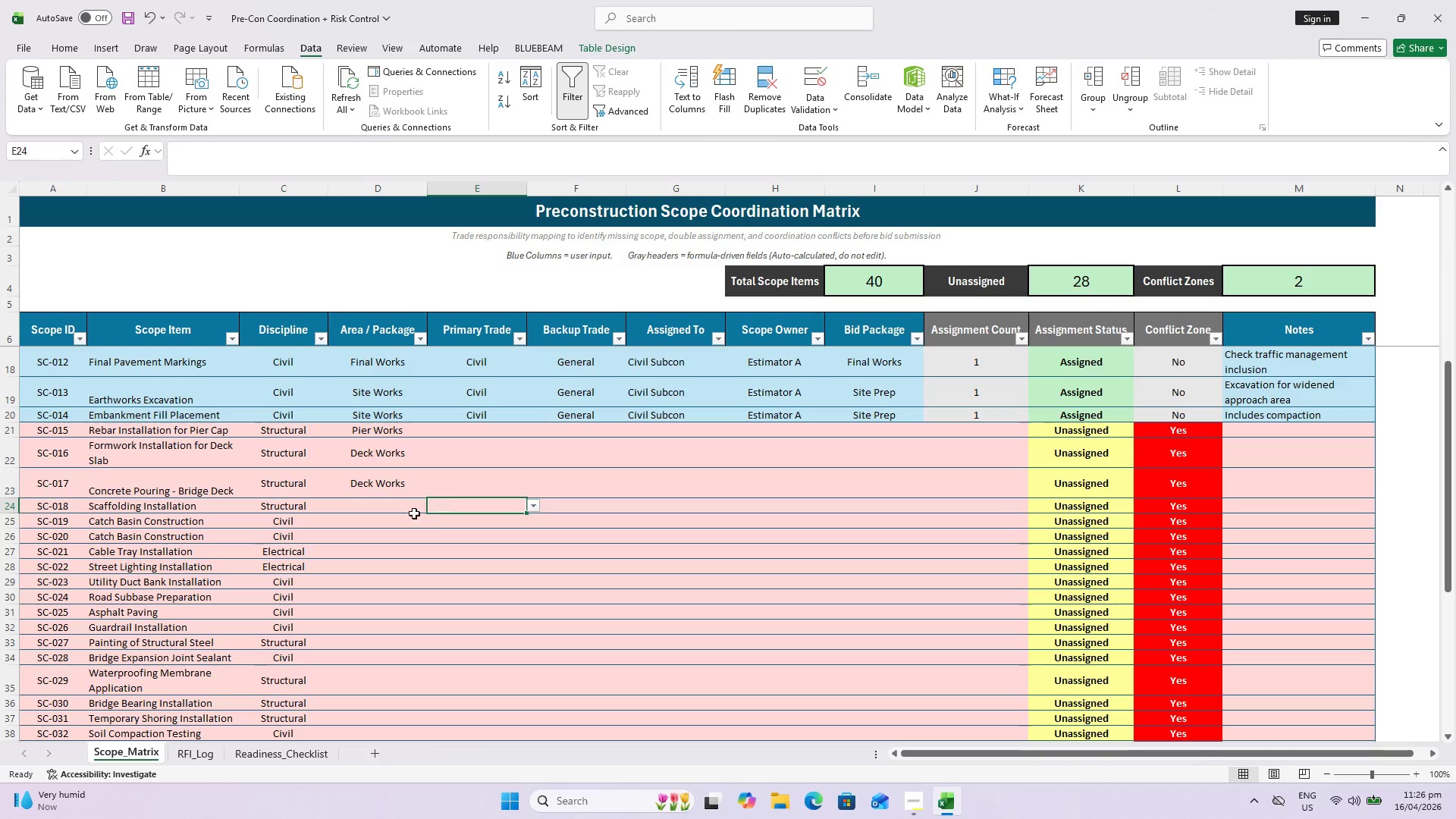 
left_click([401, 514])
 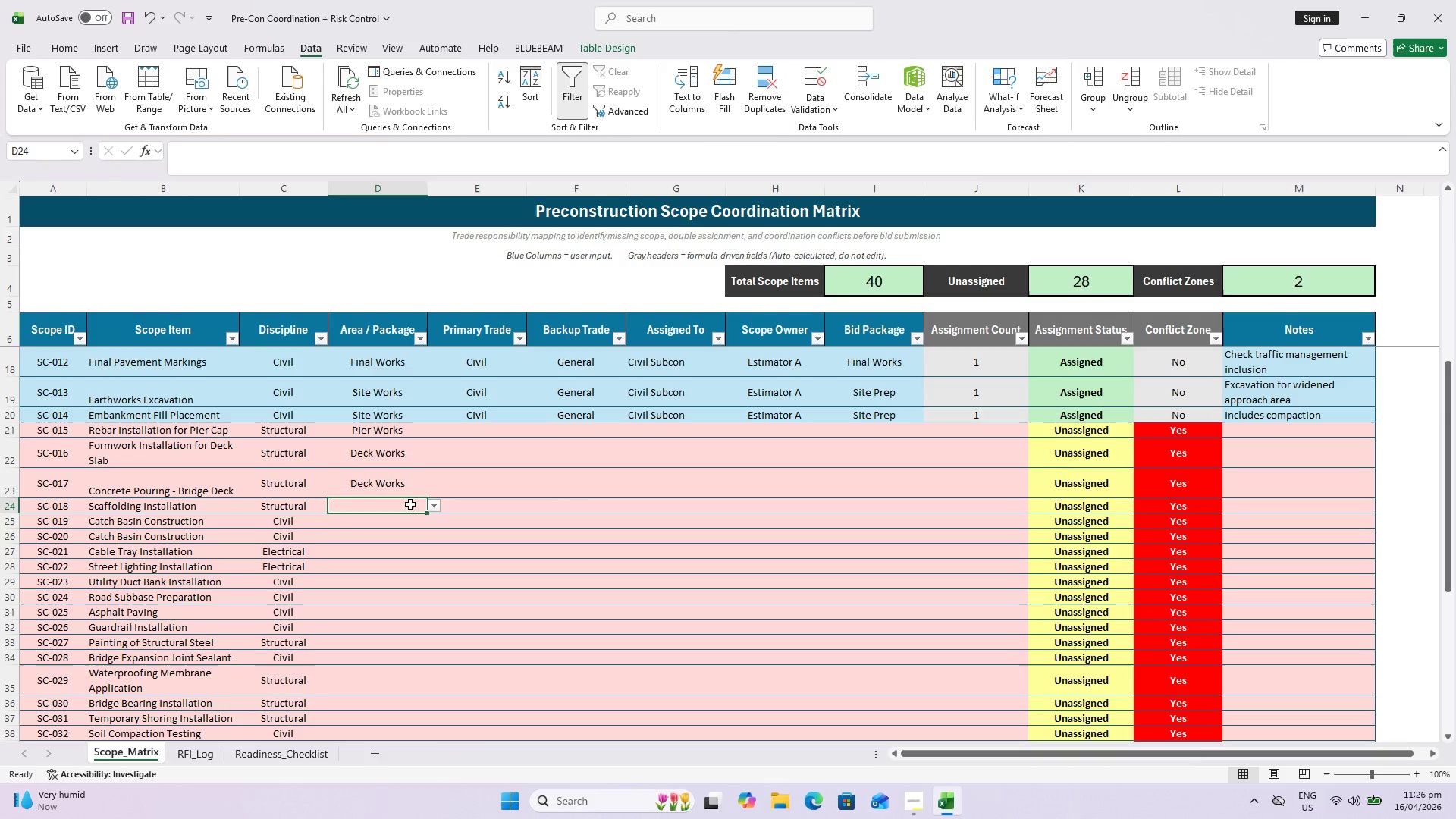 
double_click([431, 506])
 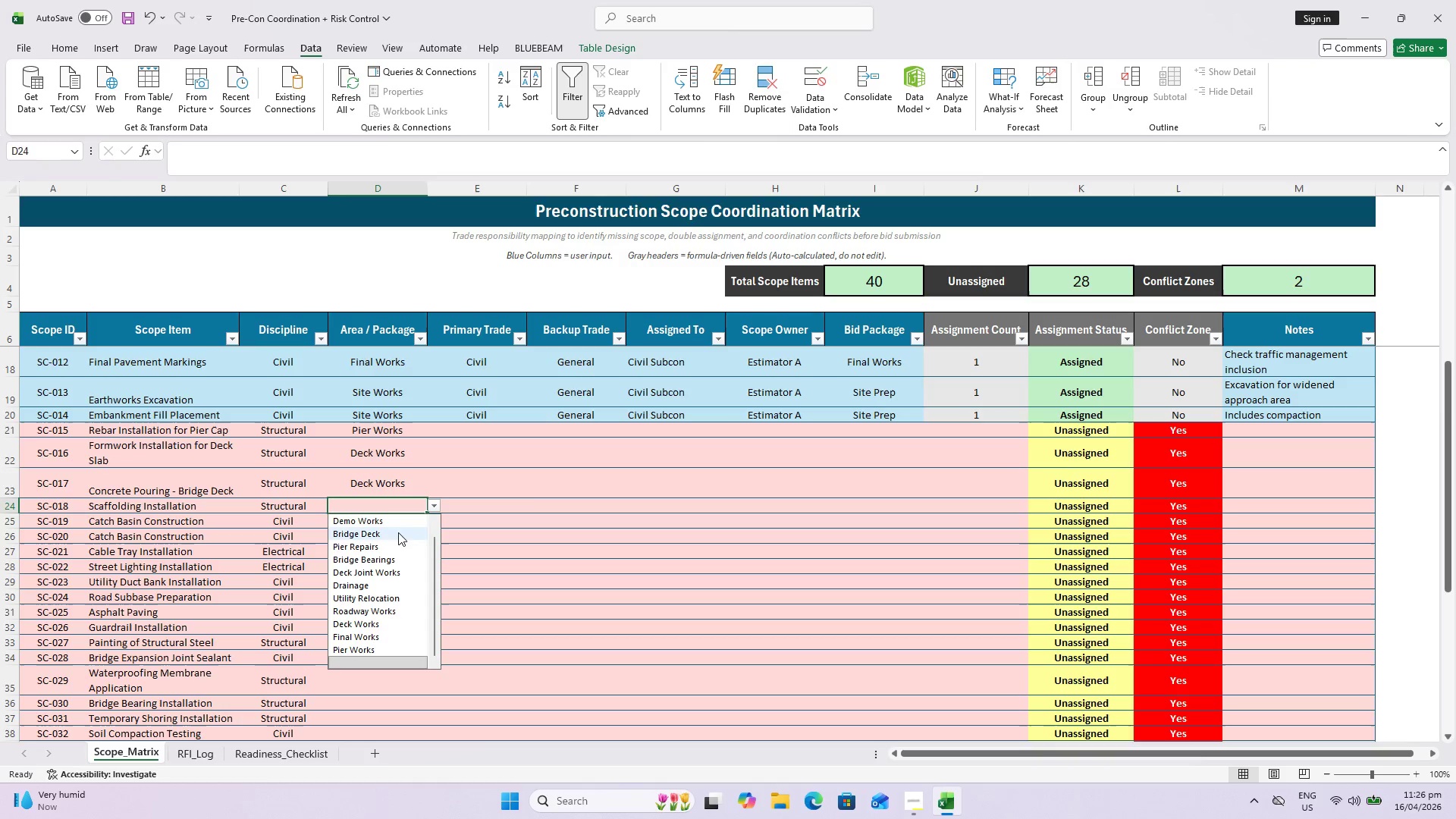 
scroll: coordinate [398, 532], scroll_direction: up, amount: 1.0
 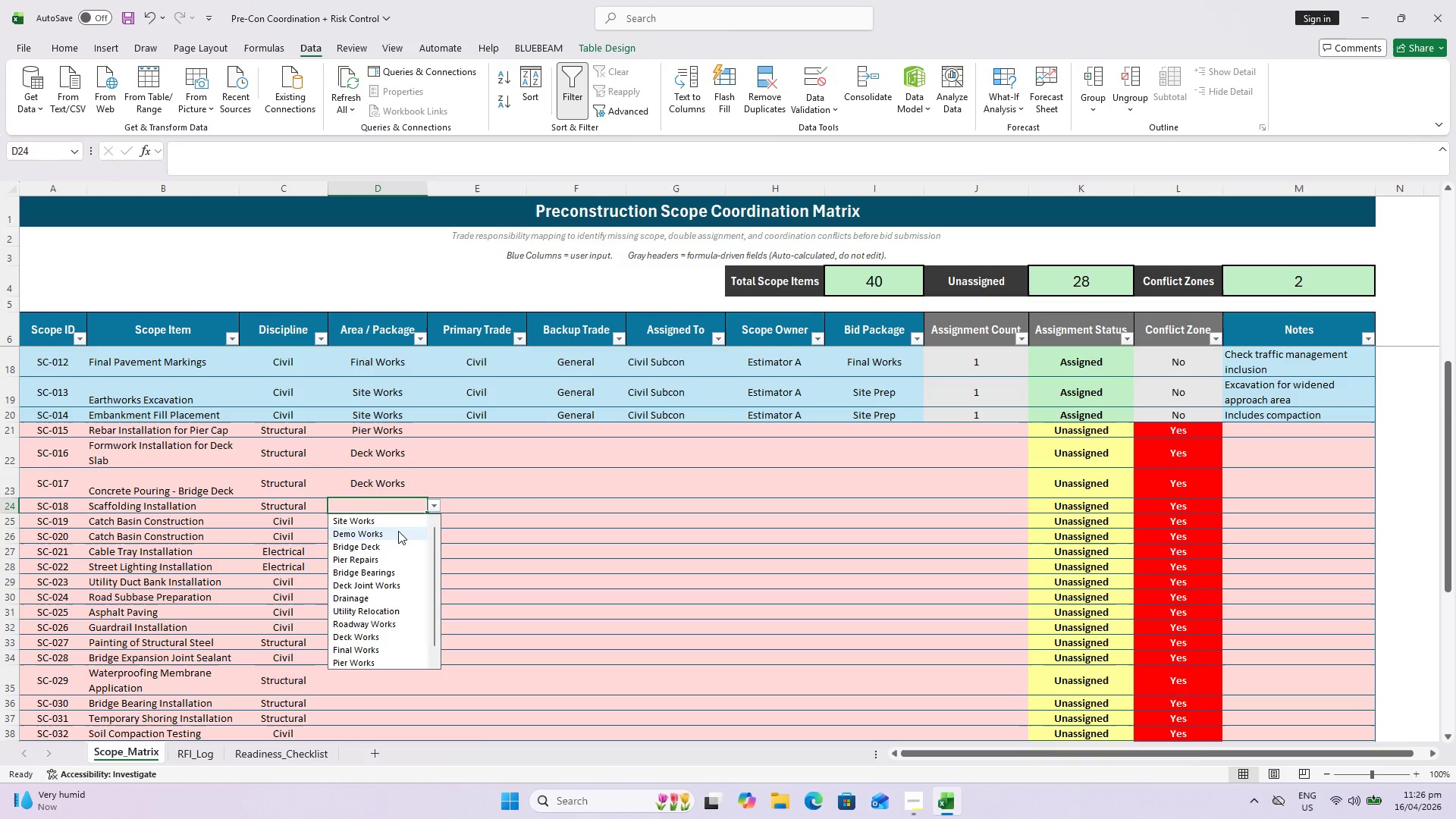 
scroll: coordinate [398, 530], scroll_direction: down, amount: 2.0
 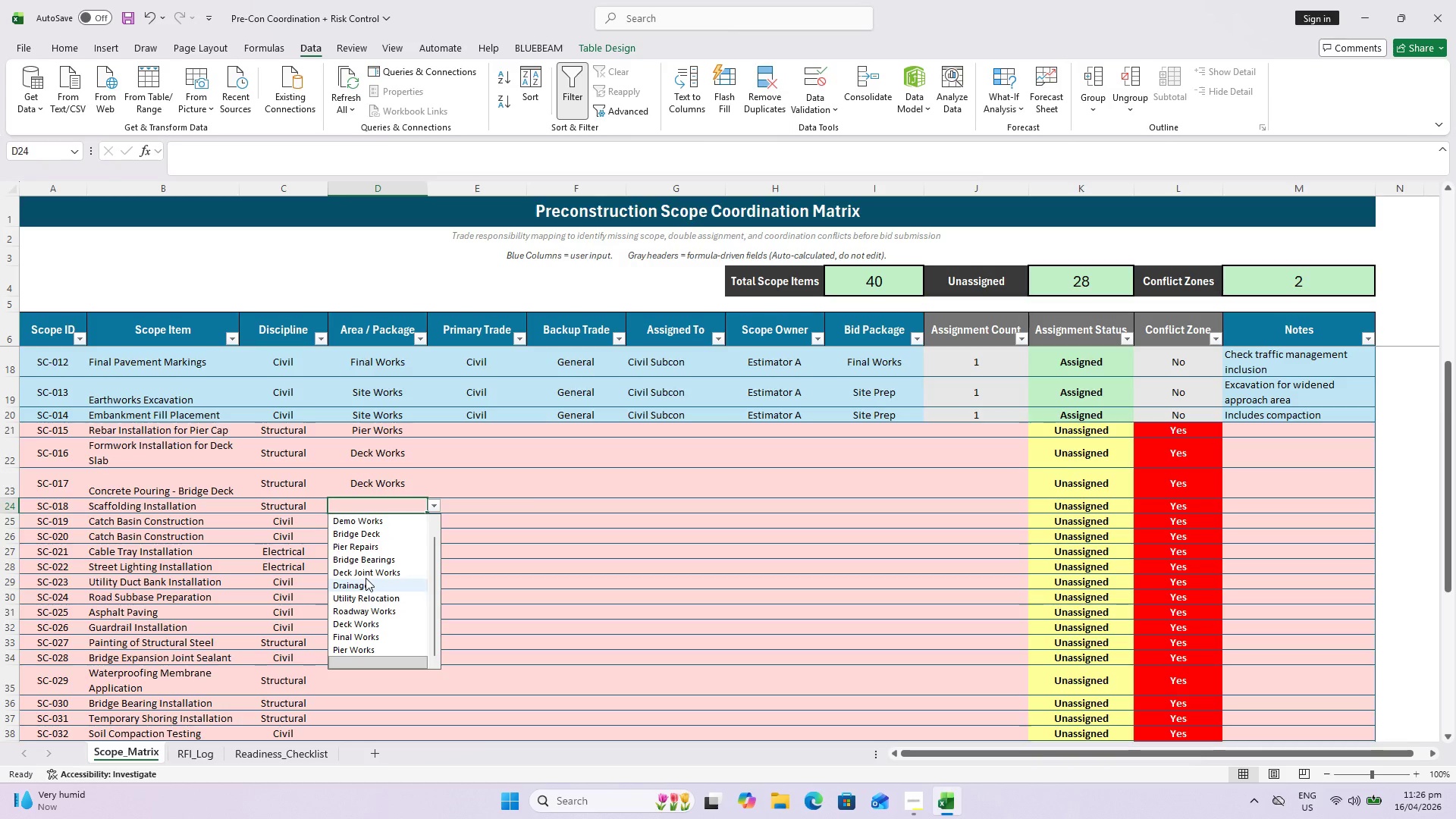 
key(Escape)
type(Acess Woirksa)
key(Backspace)
key(Backspace)
key(Backspace)
key(Backspace)
key(Backspace)
type(rks)
 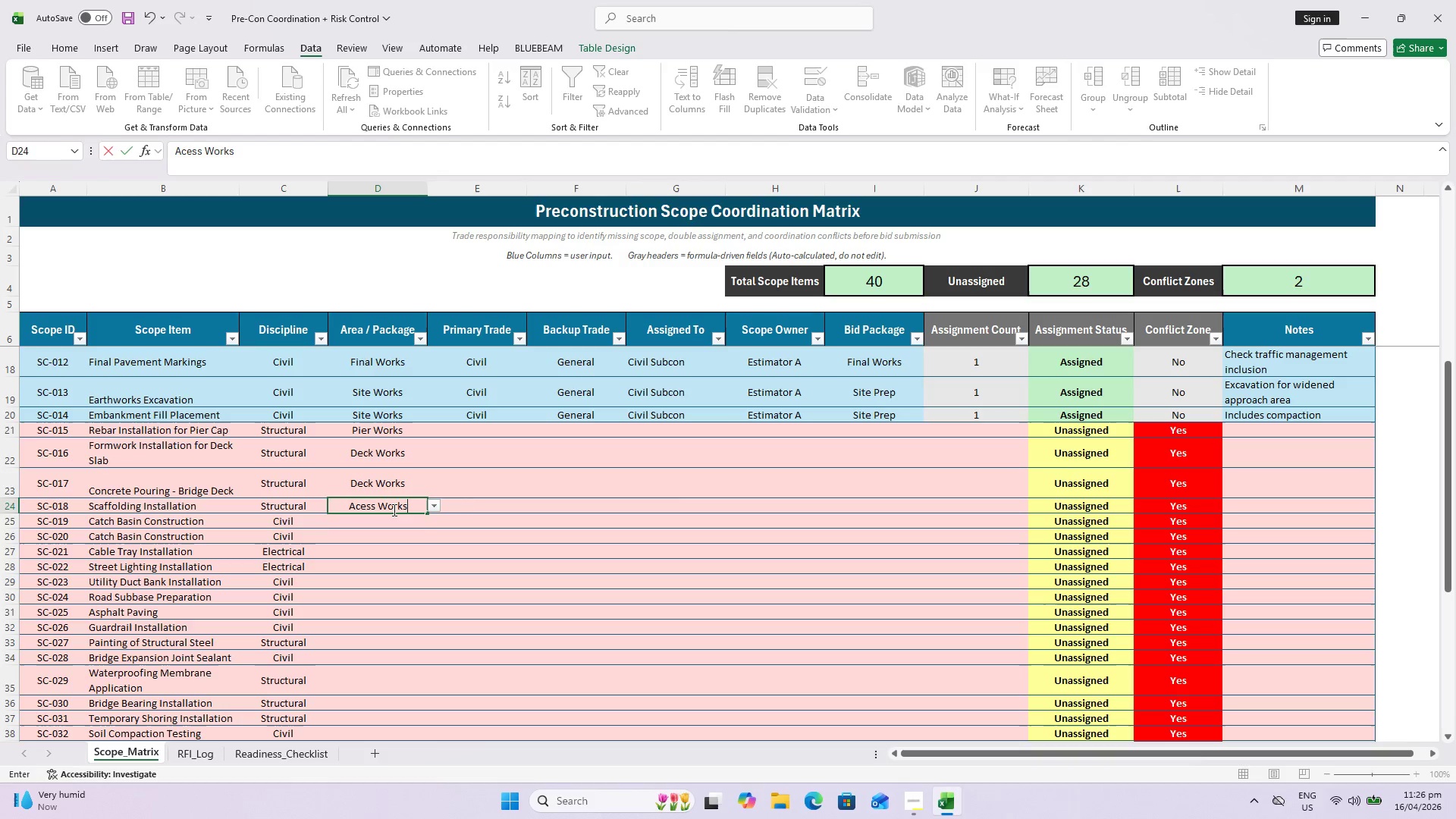 
key(Enter)
 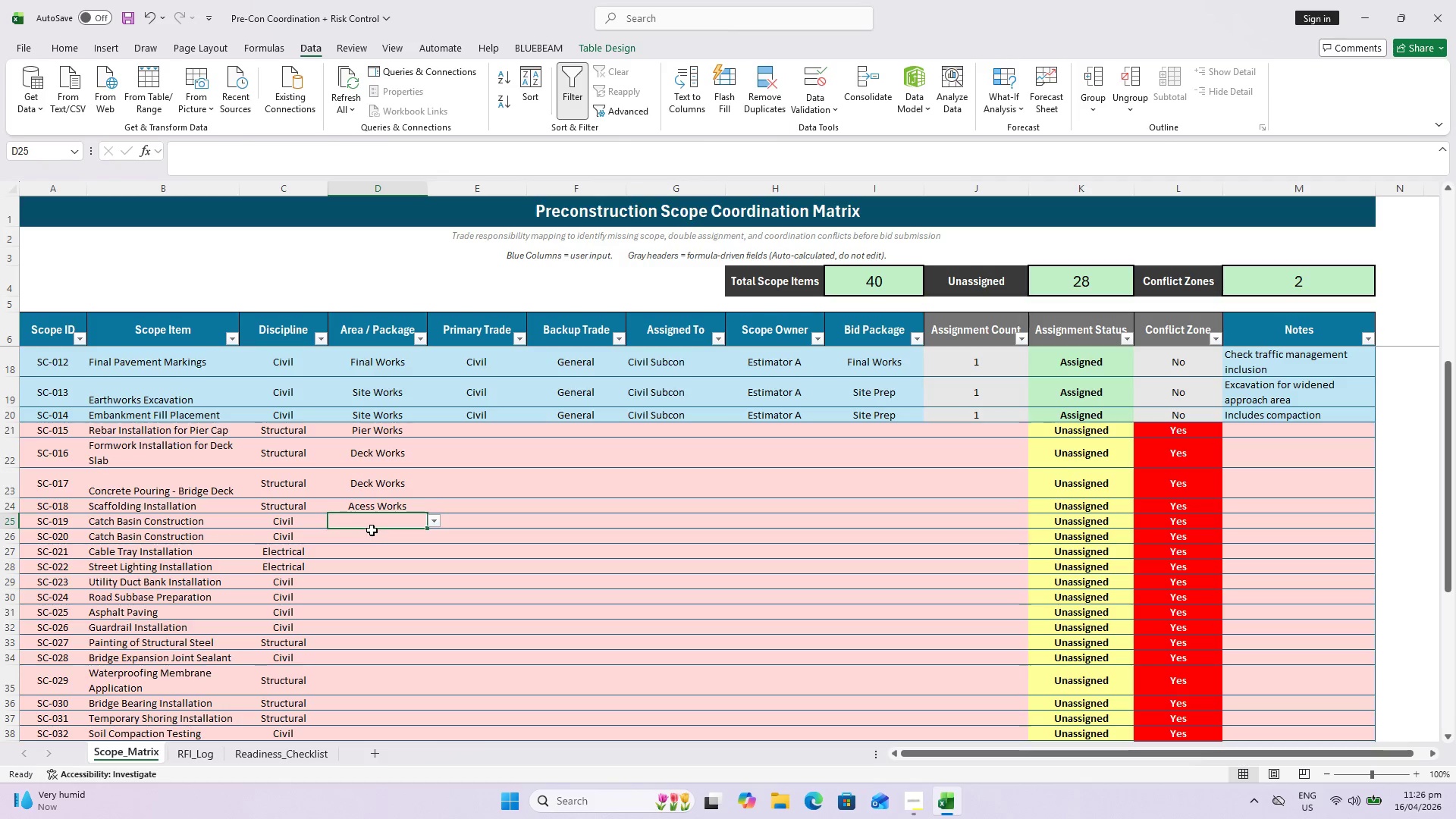 
wait(8.2)
 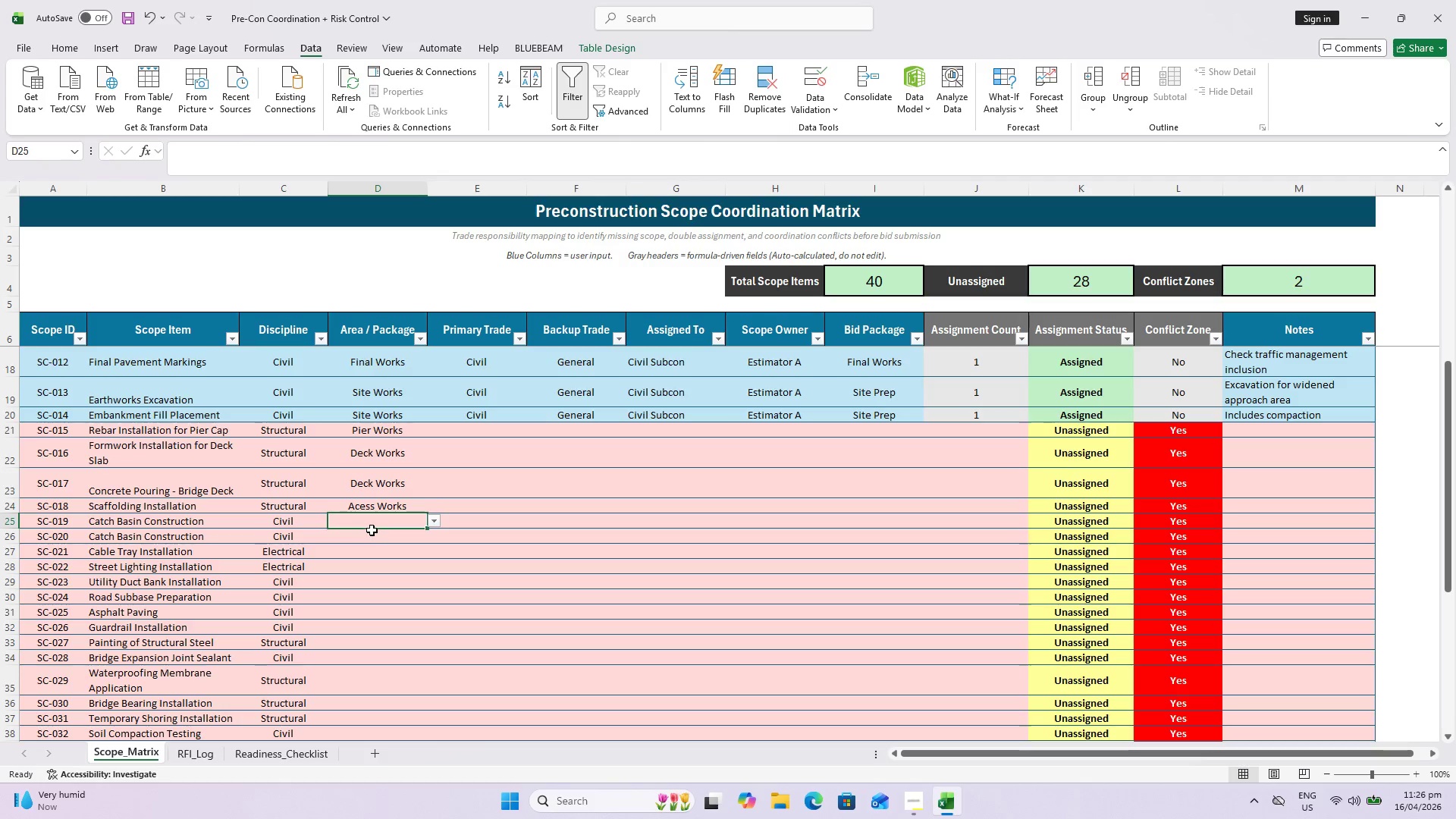 
left_click([435, 519])
 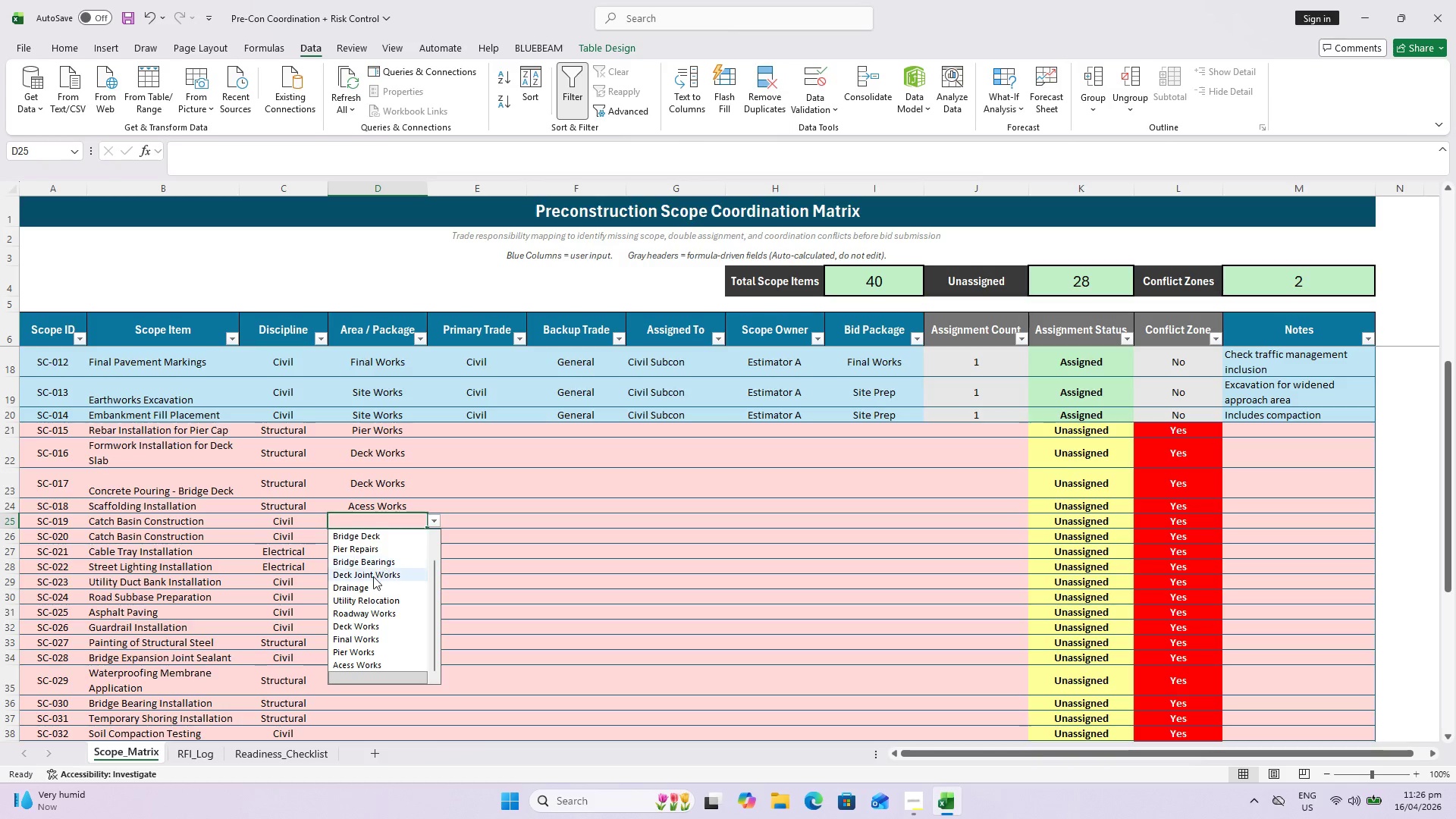 
left_click([371, 583])
 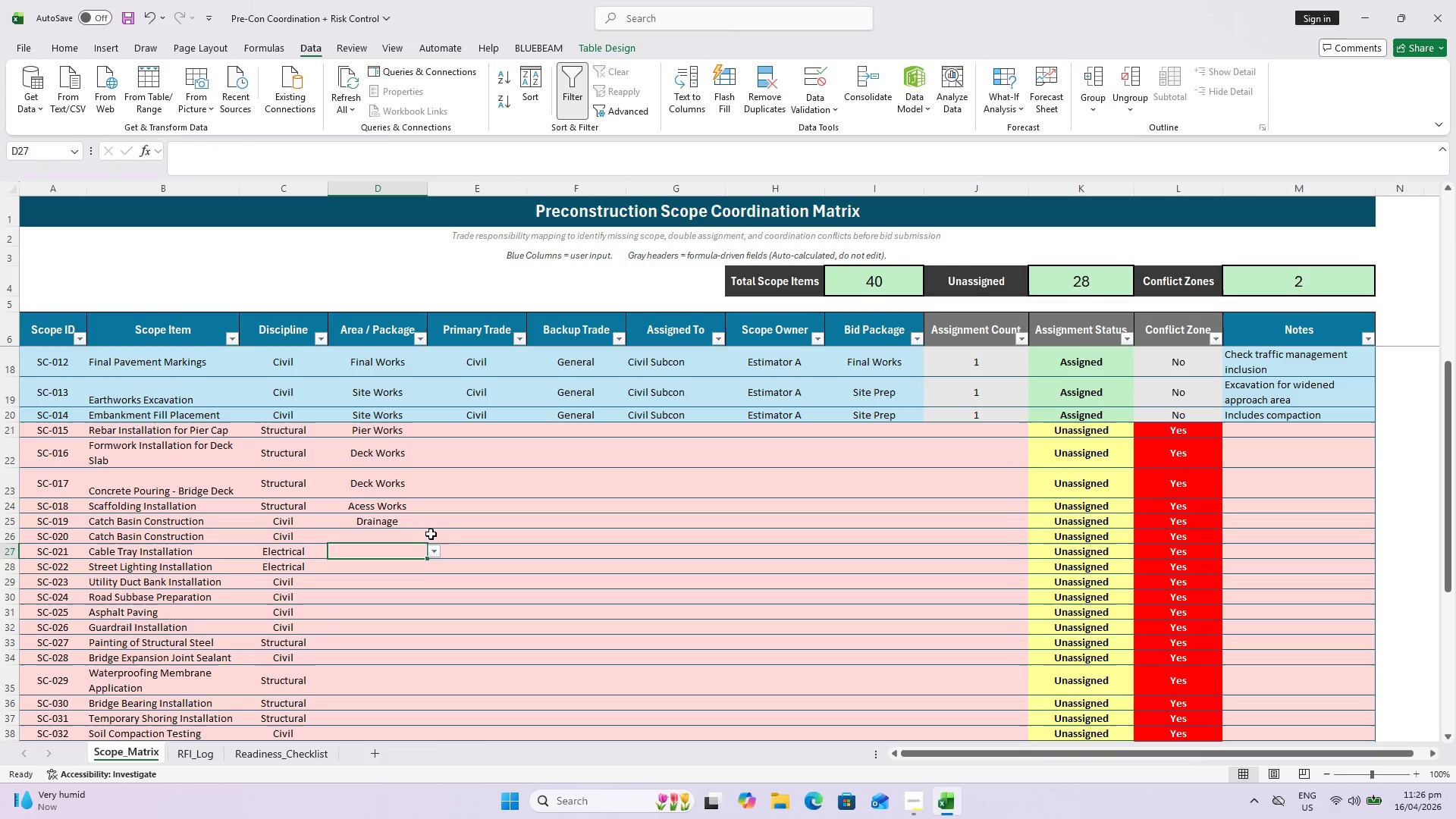 
left_click([400, 541])
 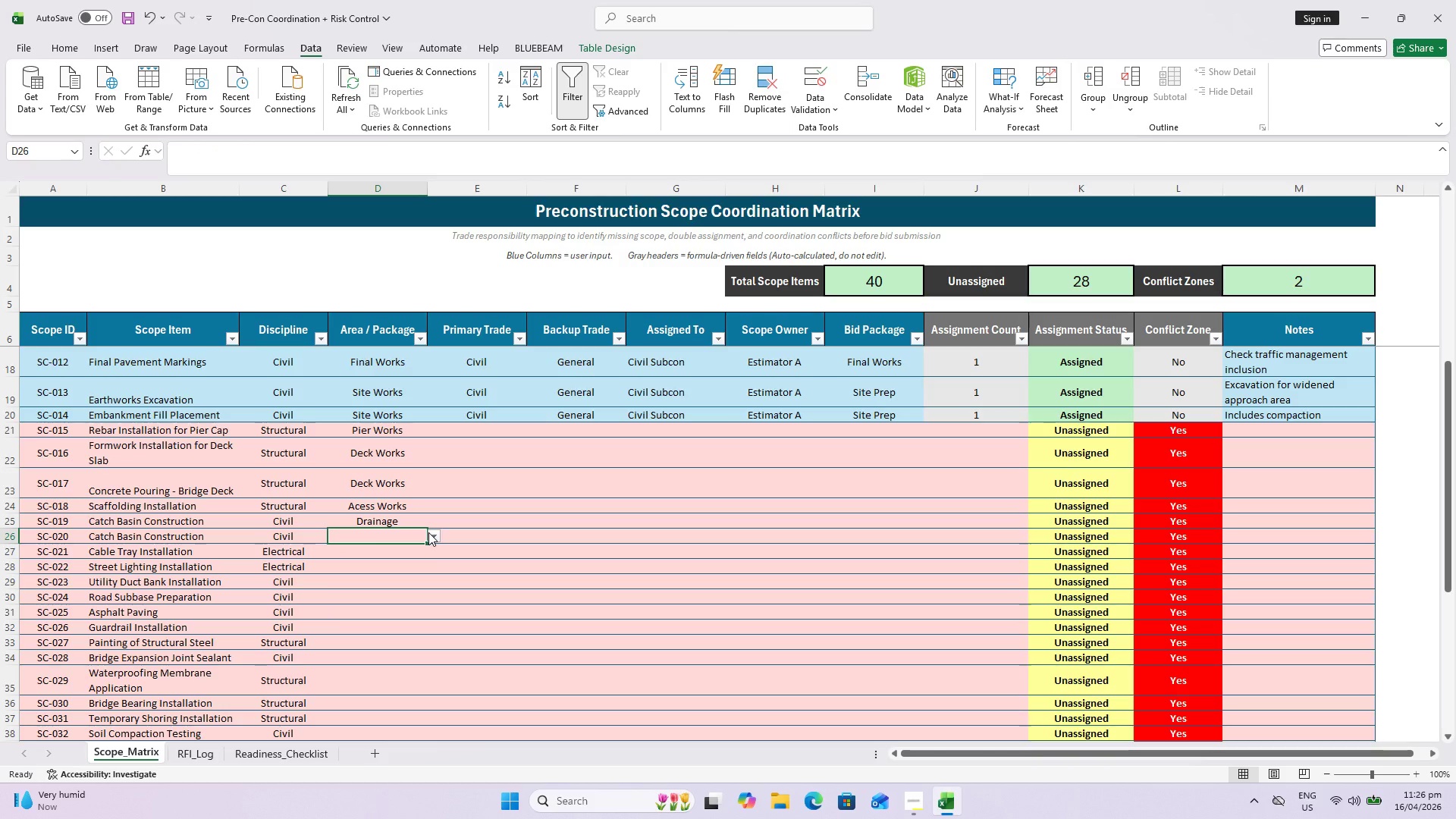 
left_click([428, 532])
 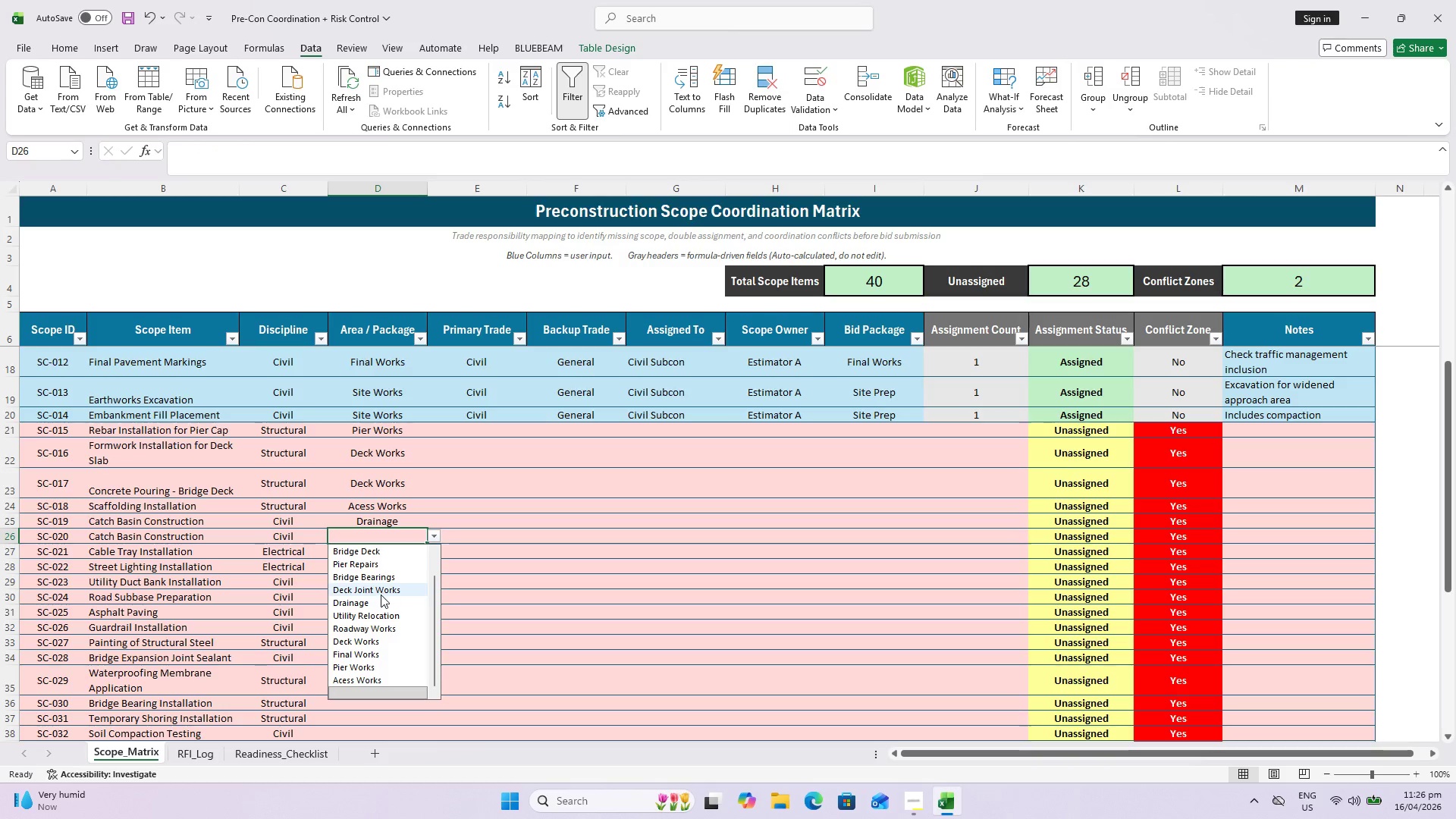 
left_click([381, 601])
 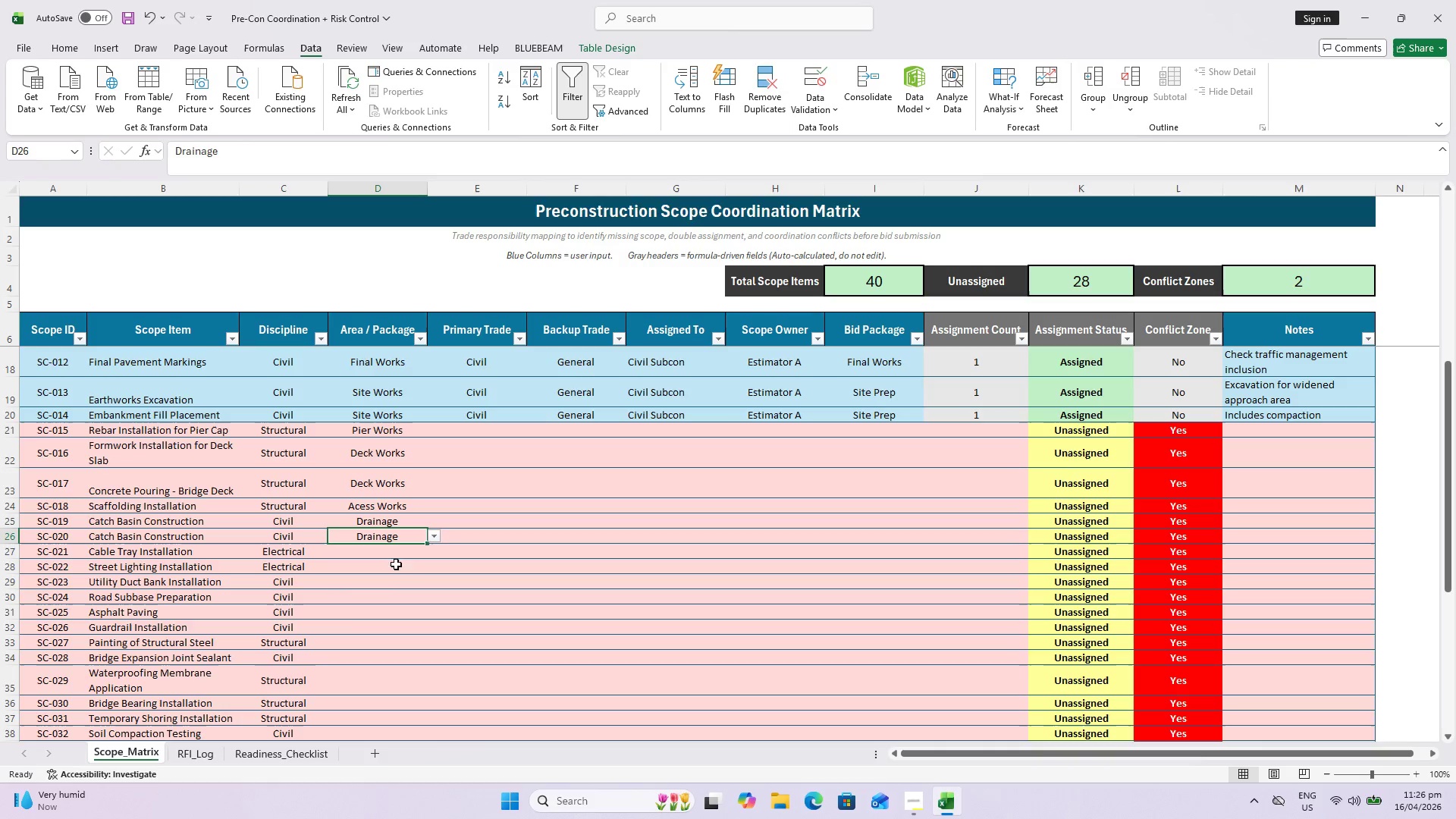 
left_click([400, 549])
 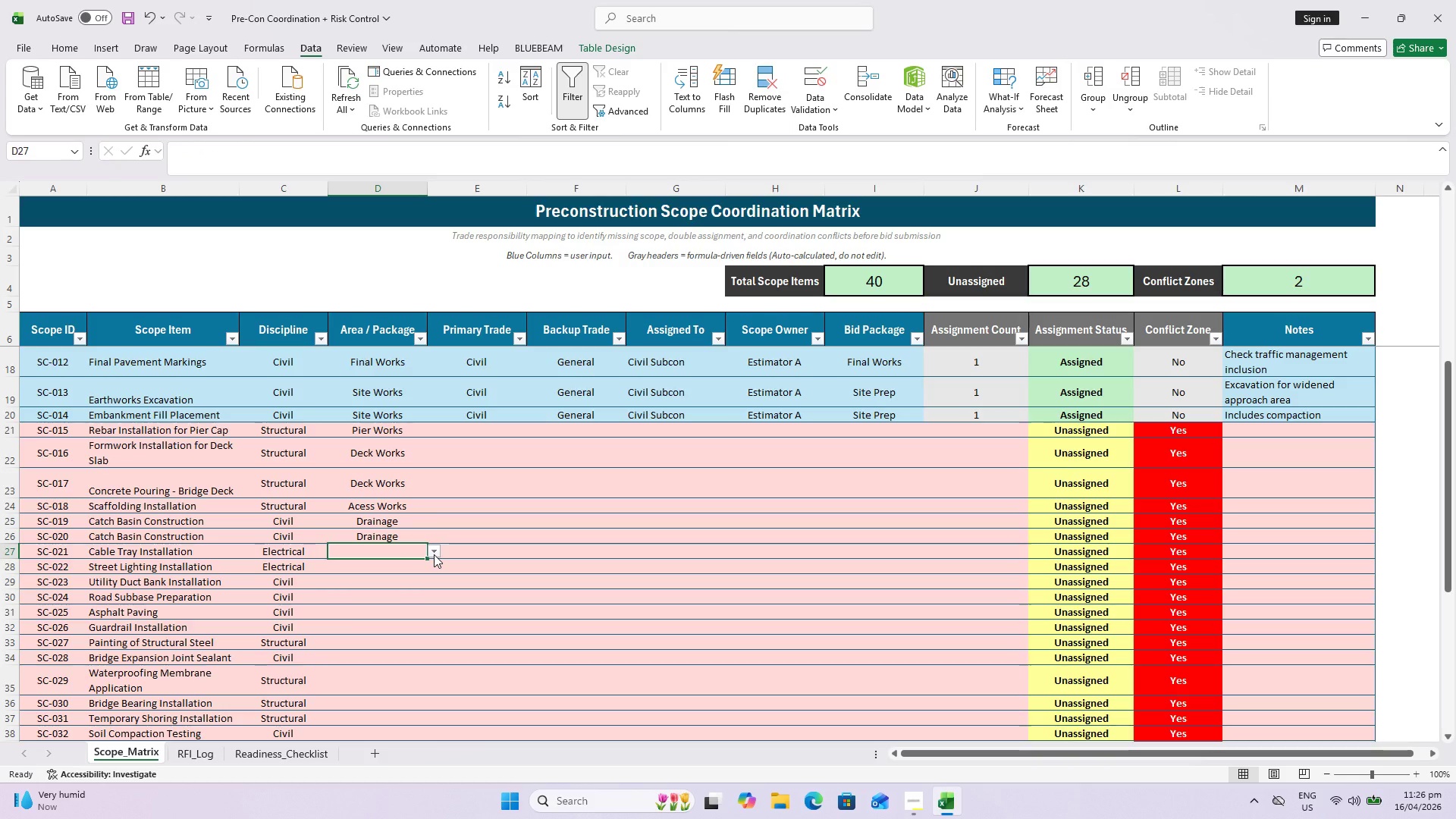 
left_click([434, 554])
 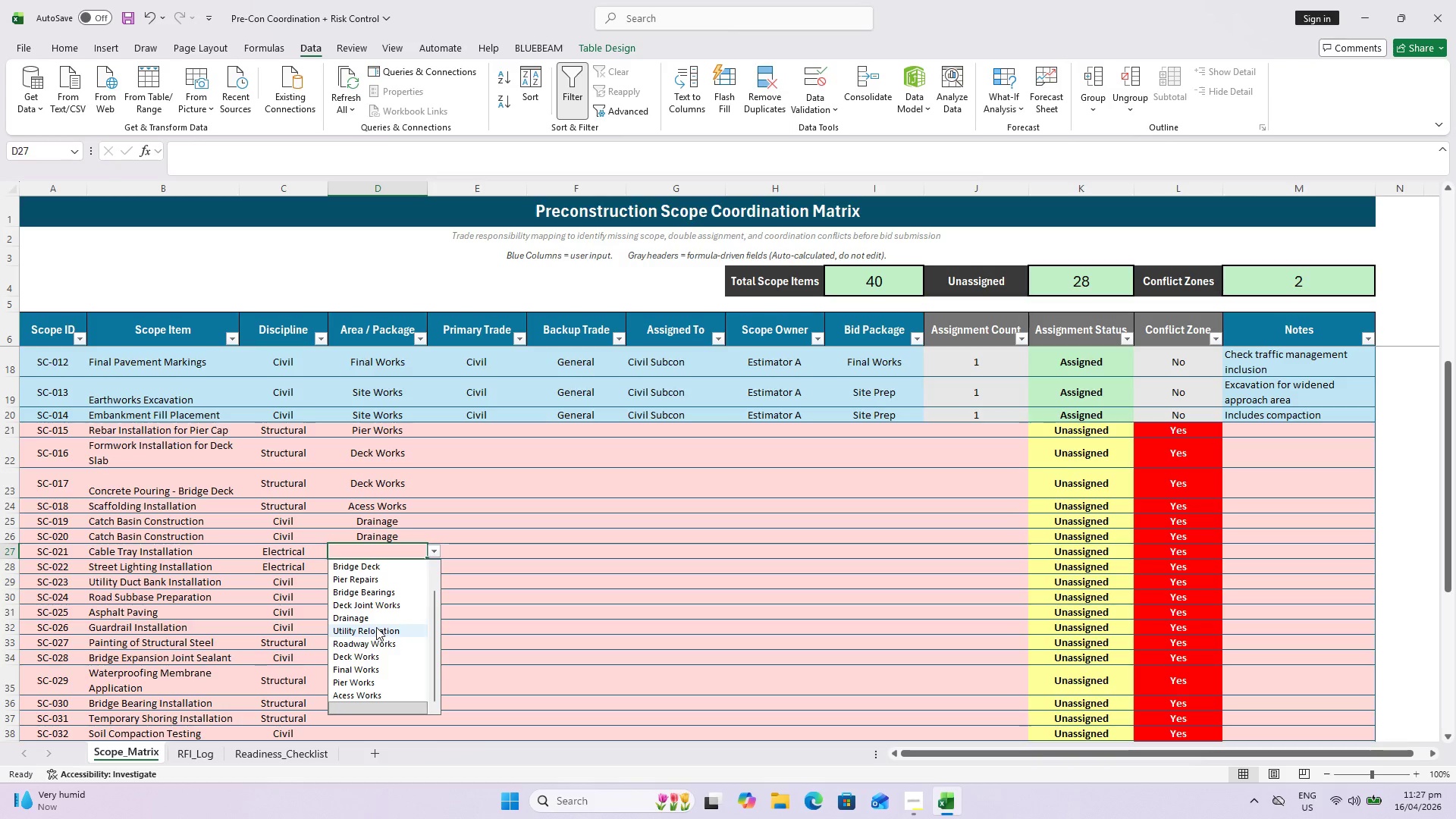 
scroll: coordinate [386, 627], scroll_direction: down, amount: 2.0
 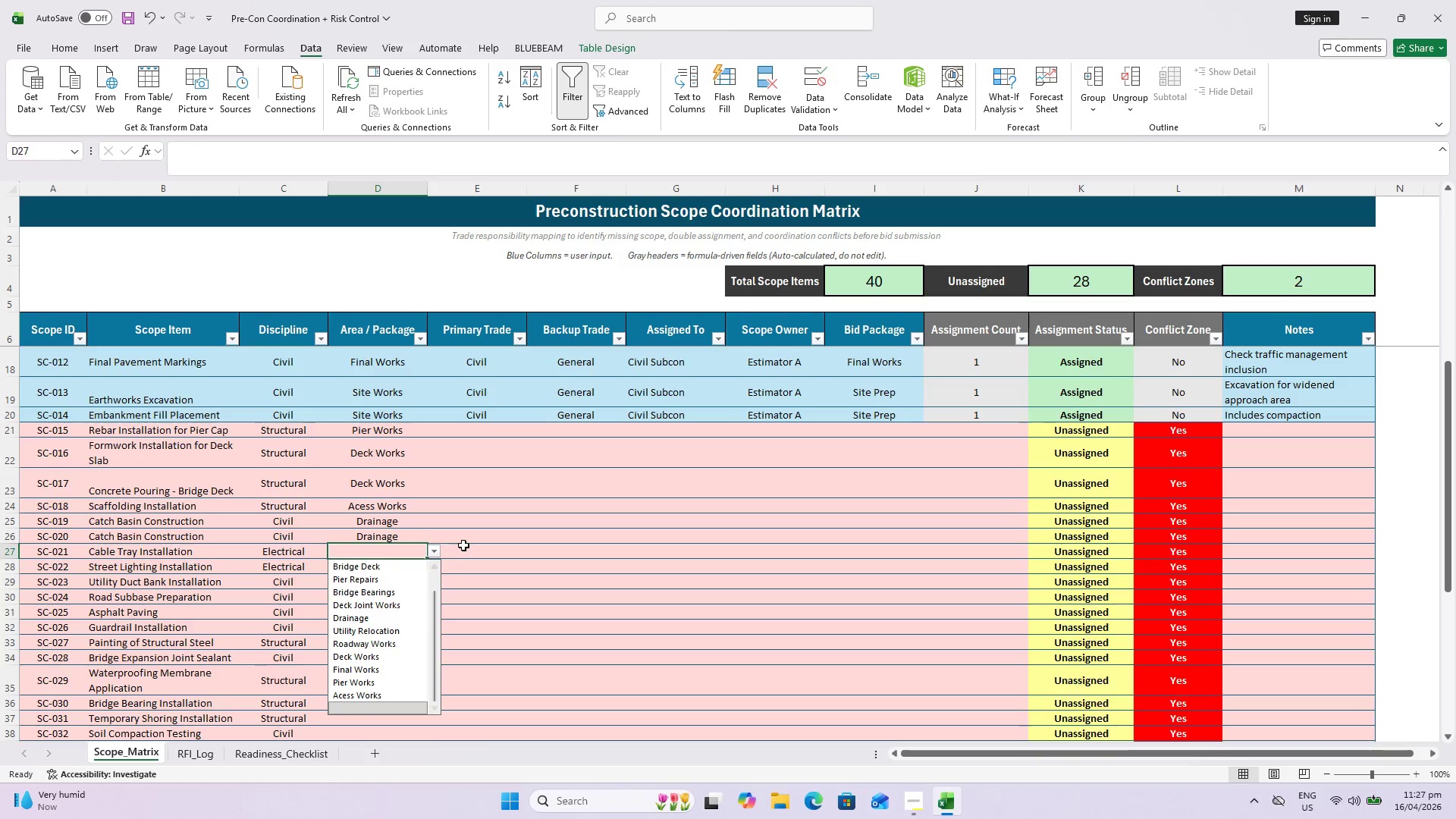 
key(Escape)
type(uti)
key(Backspace)
key(Backspace)
key(Backspace)
type(Utii)
key(Backspace)
type(lity WOrks)
key(Backspace)
key(Backspace)
key(Backspace)
key(Backspace)
type(orks)
 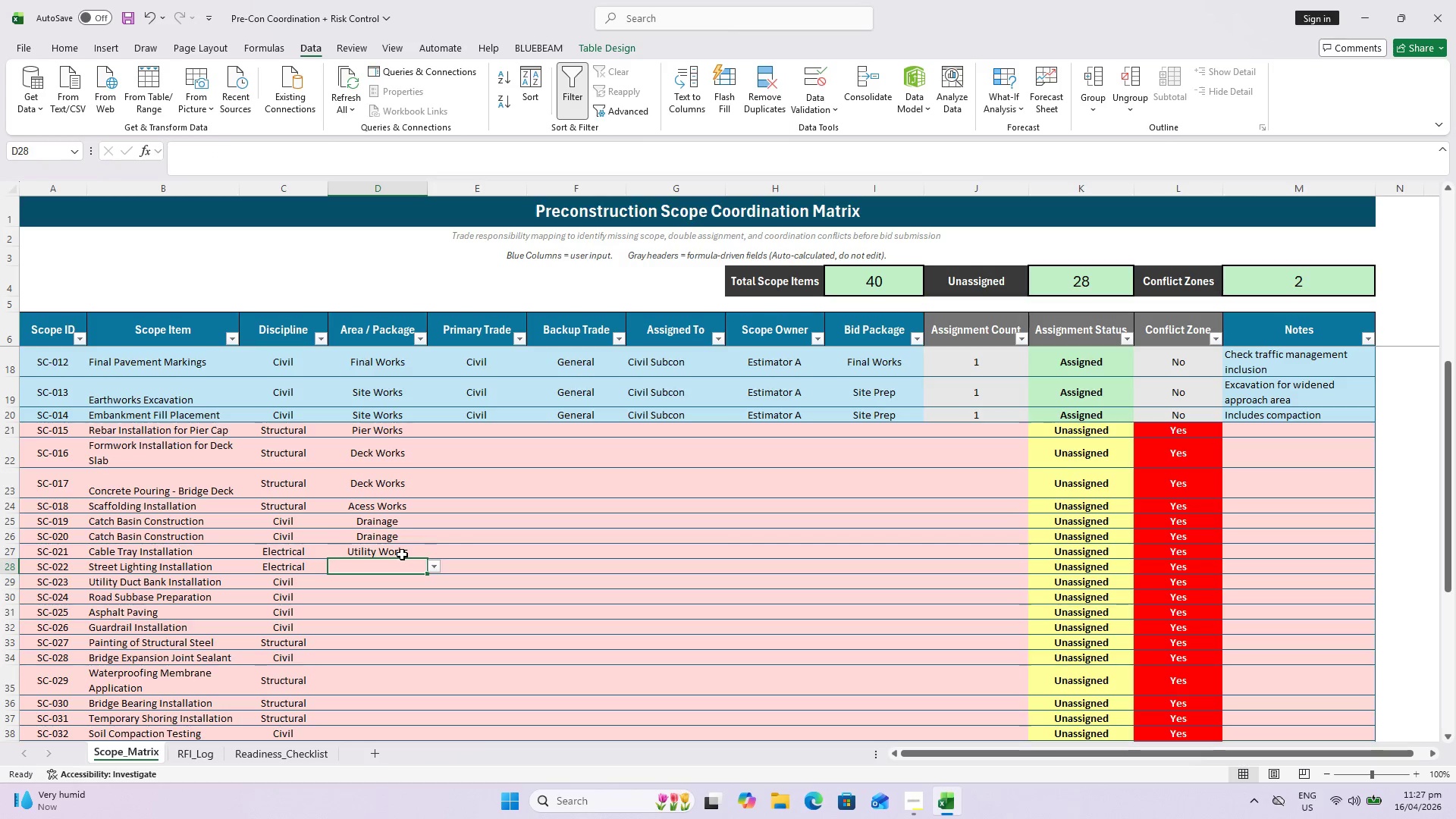 
 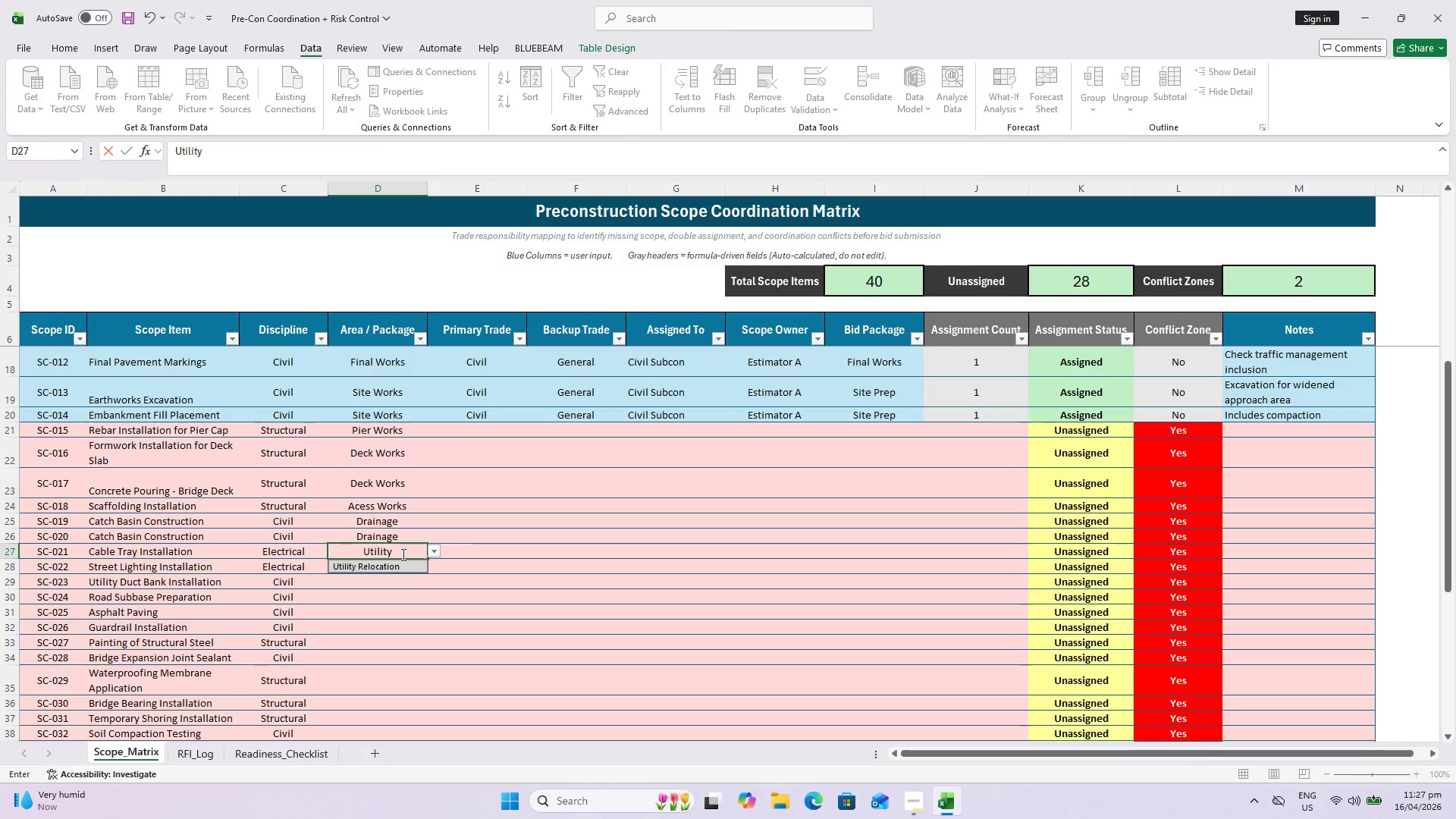 
key(Enter)
 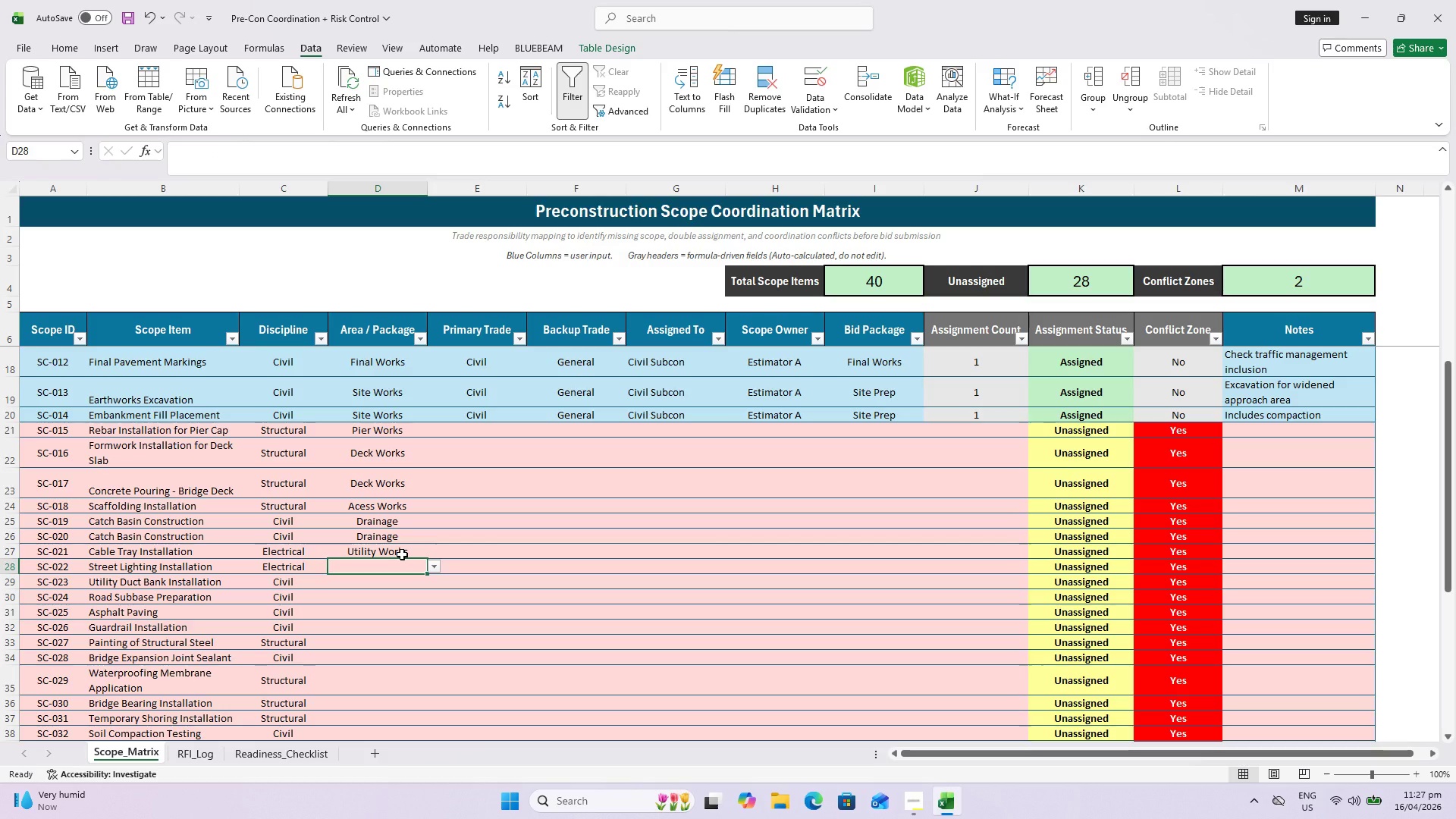 
wait(5.62)
 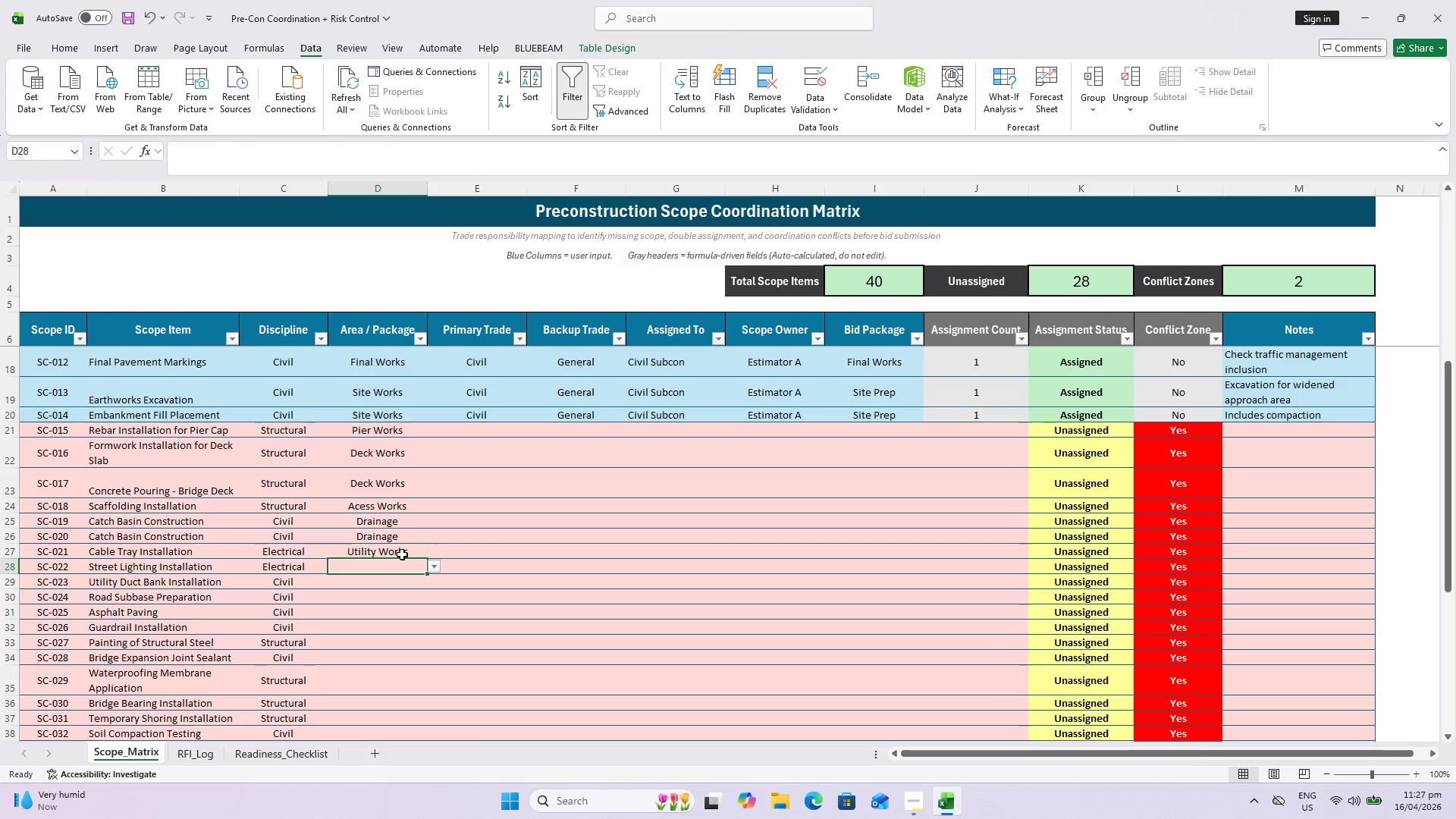 
key(Shift+ShiftLeft)
 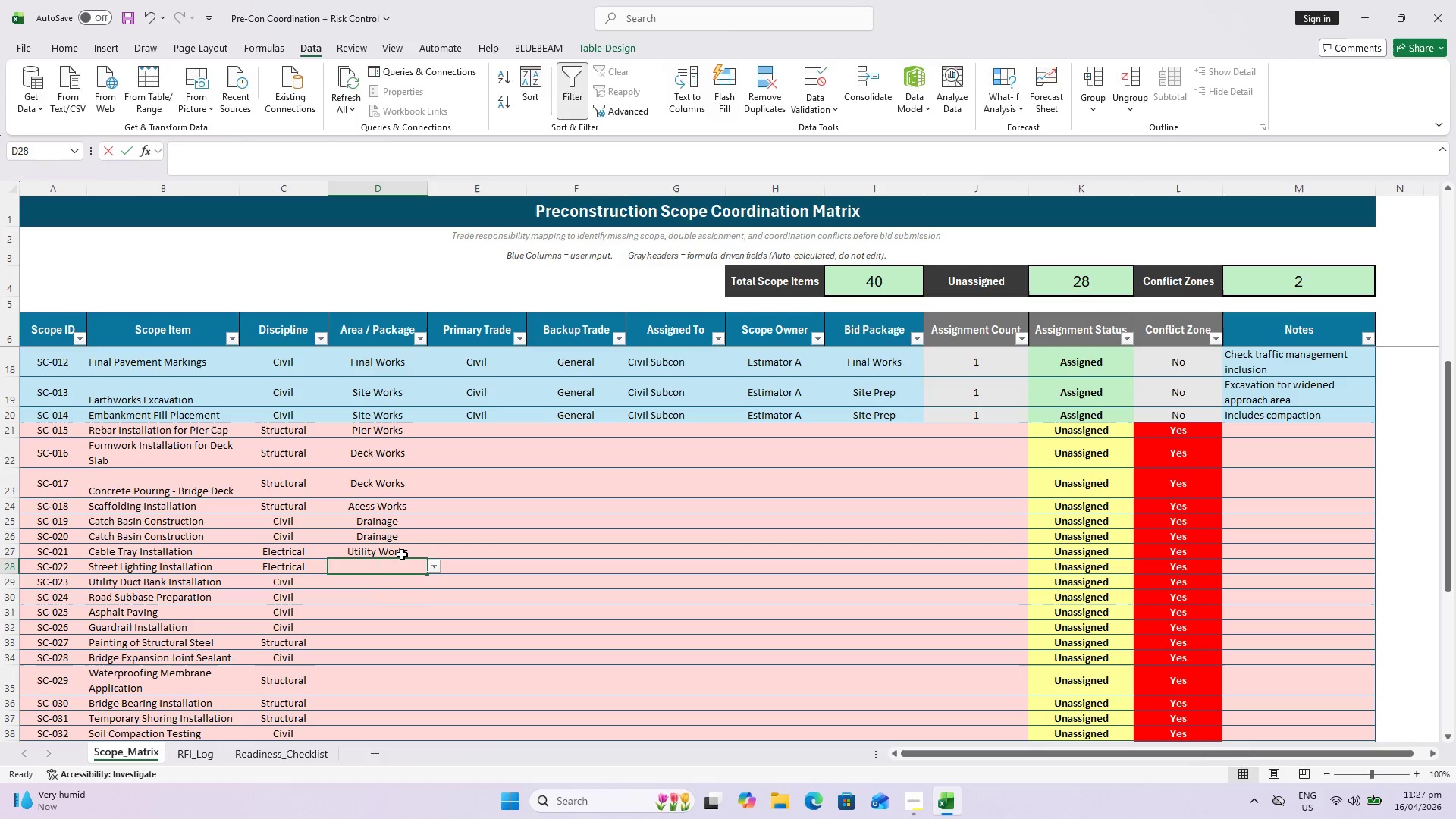 
key(Shift+U)
 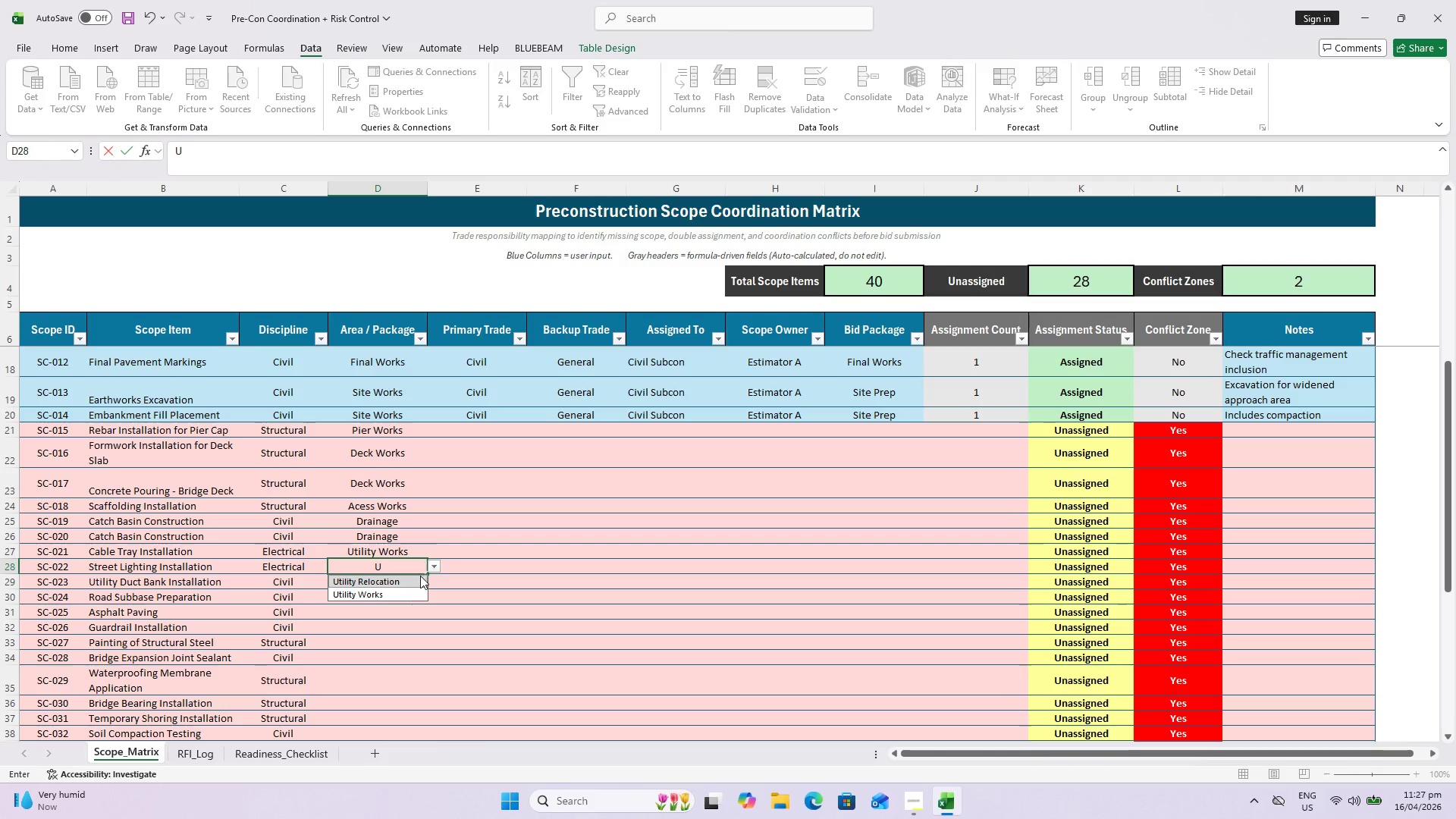 
left_click([399, 593])
 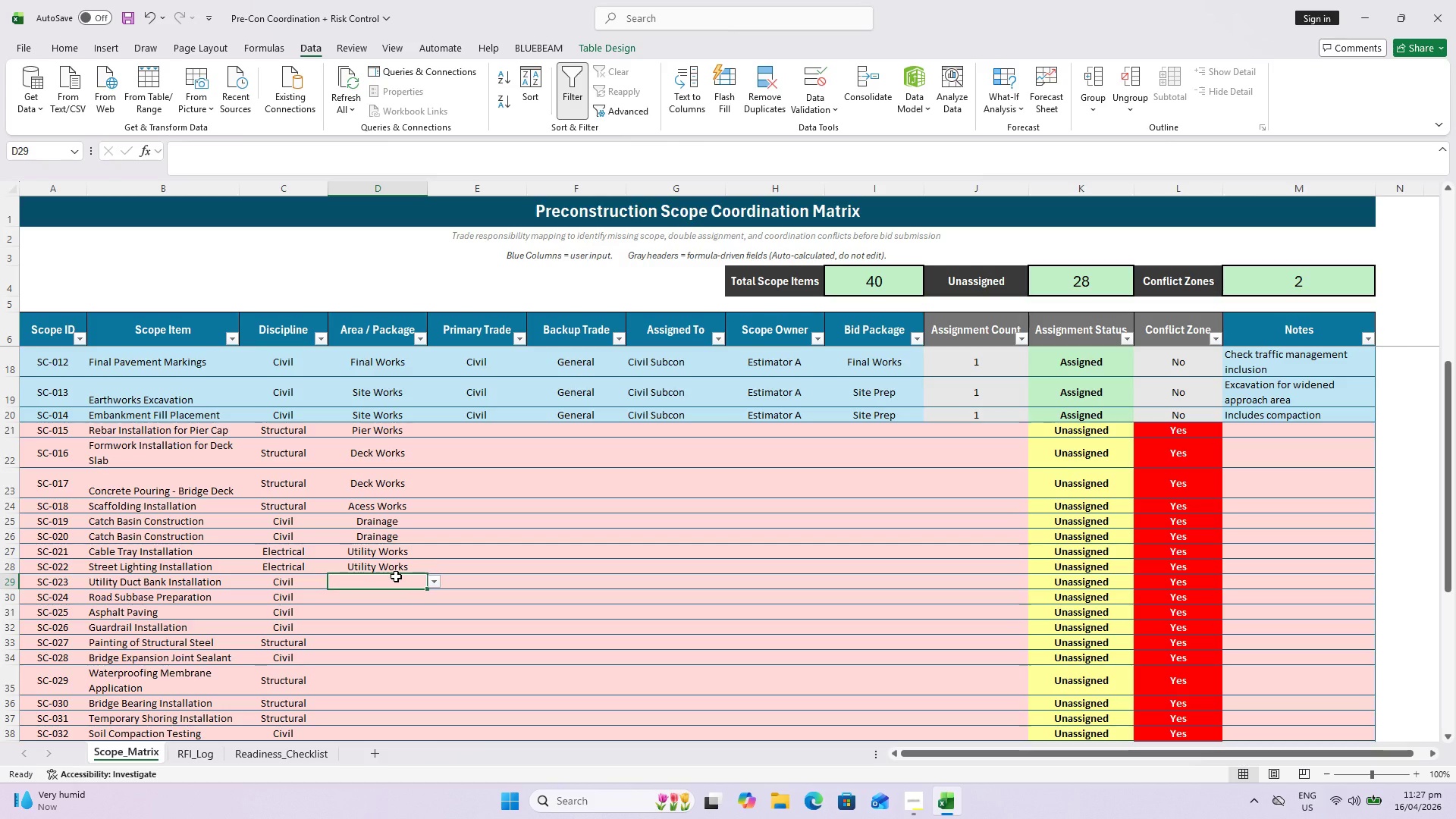 
left_click([392, 568])
 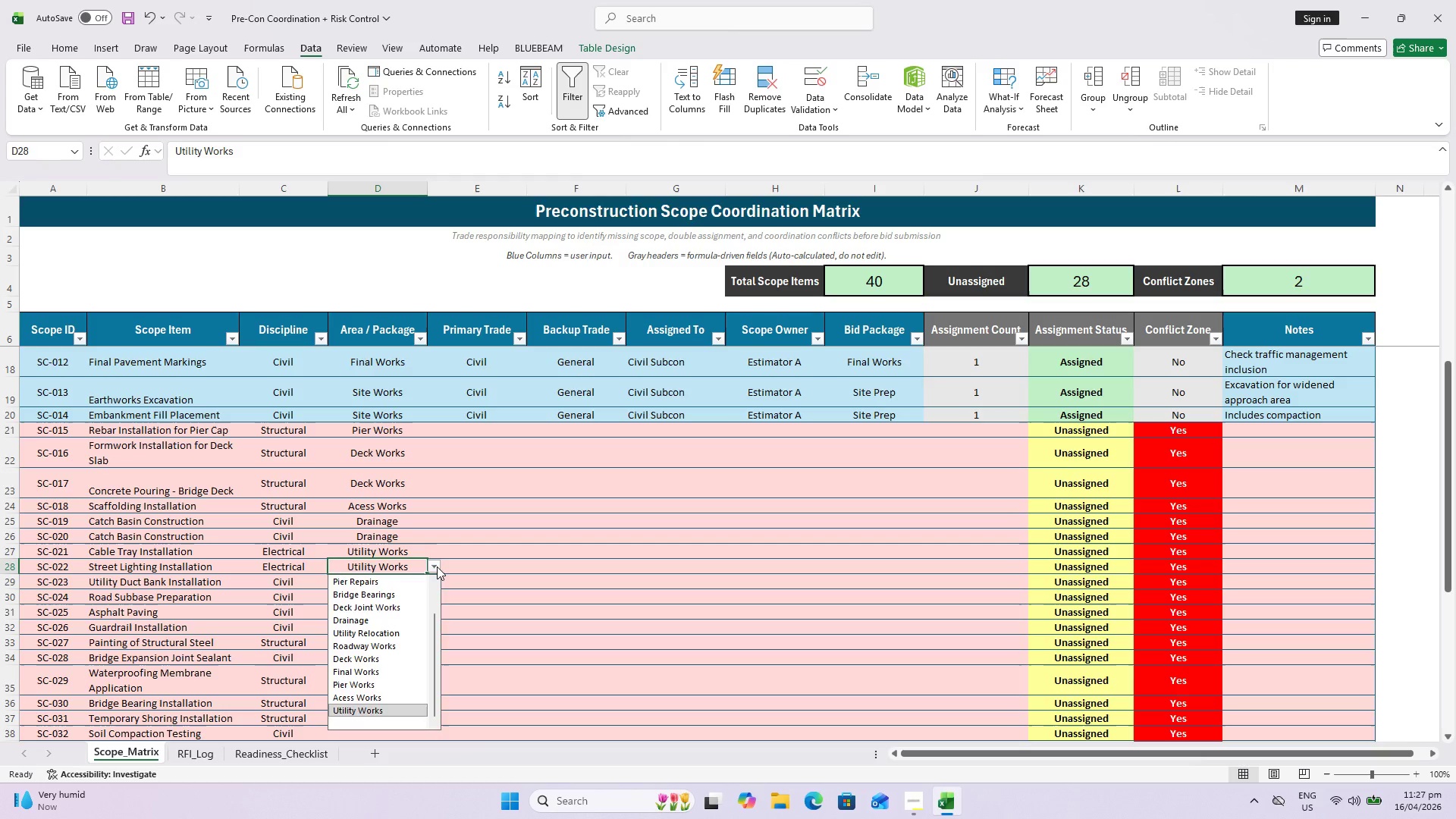 
double_click([437, 566])
 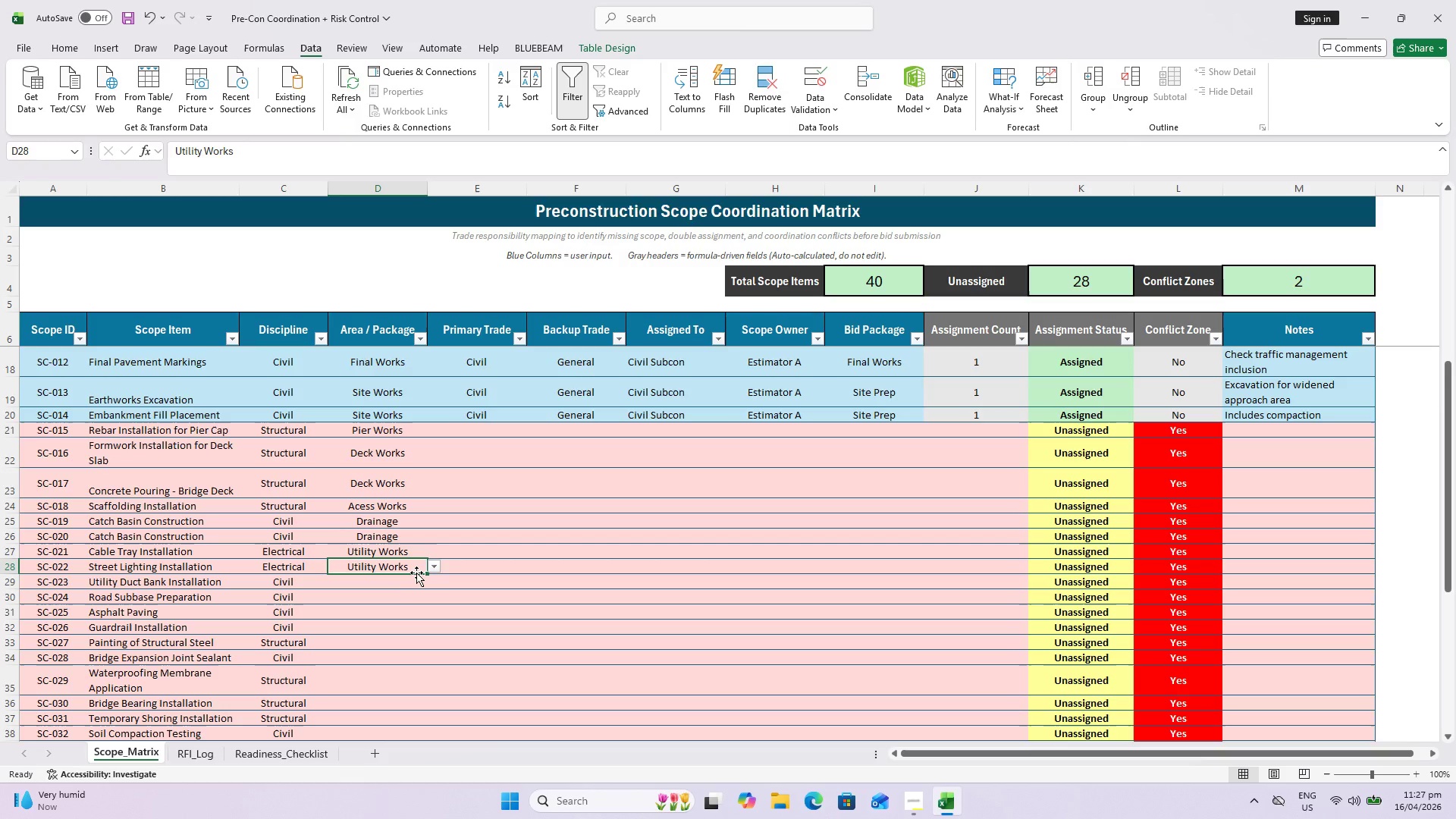 
left_click([382, 582])
 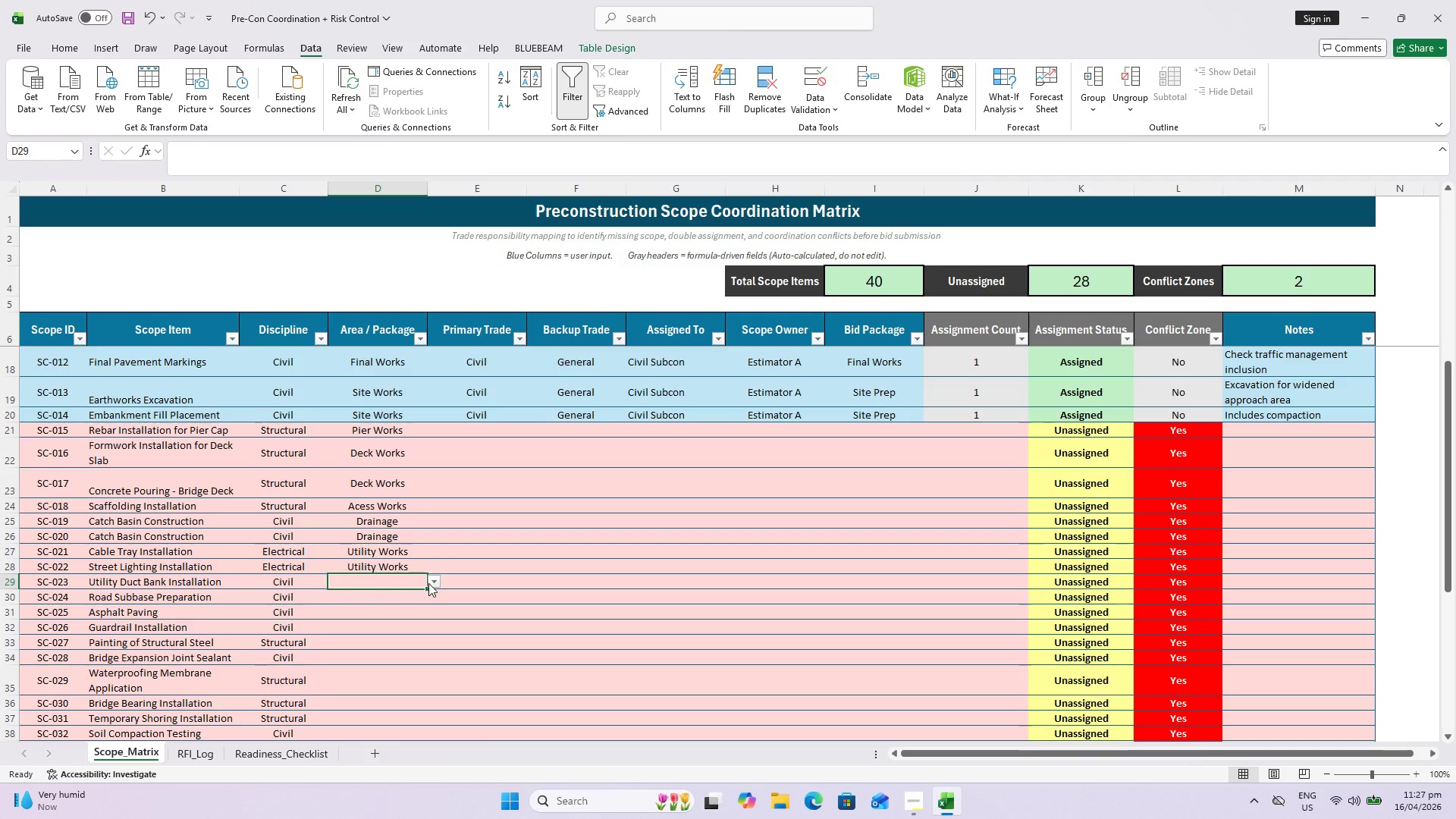 
left_click([428, 583])
 